 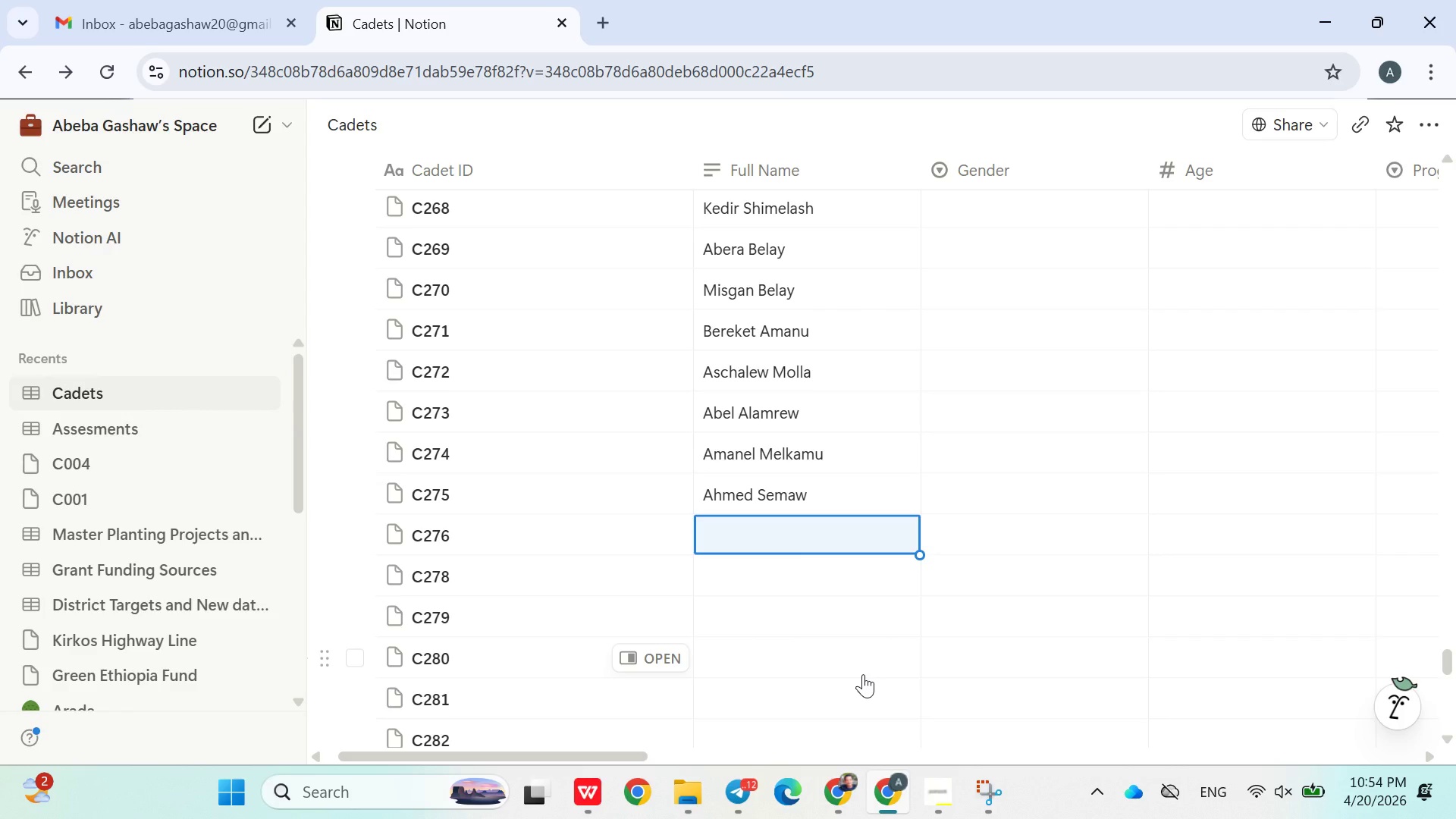 
type(Abdu mohammed)
 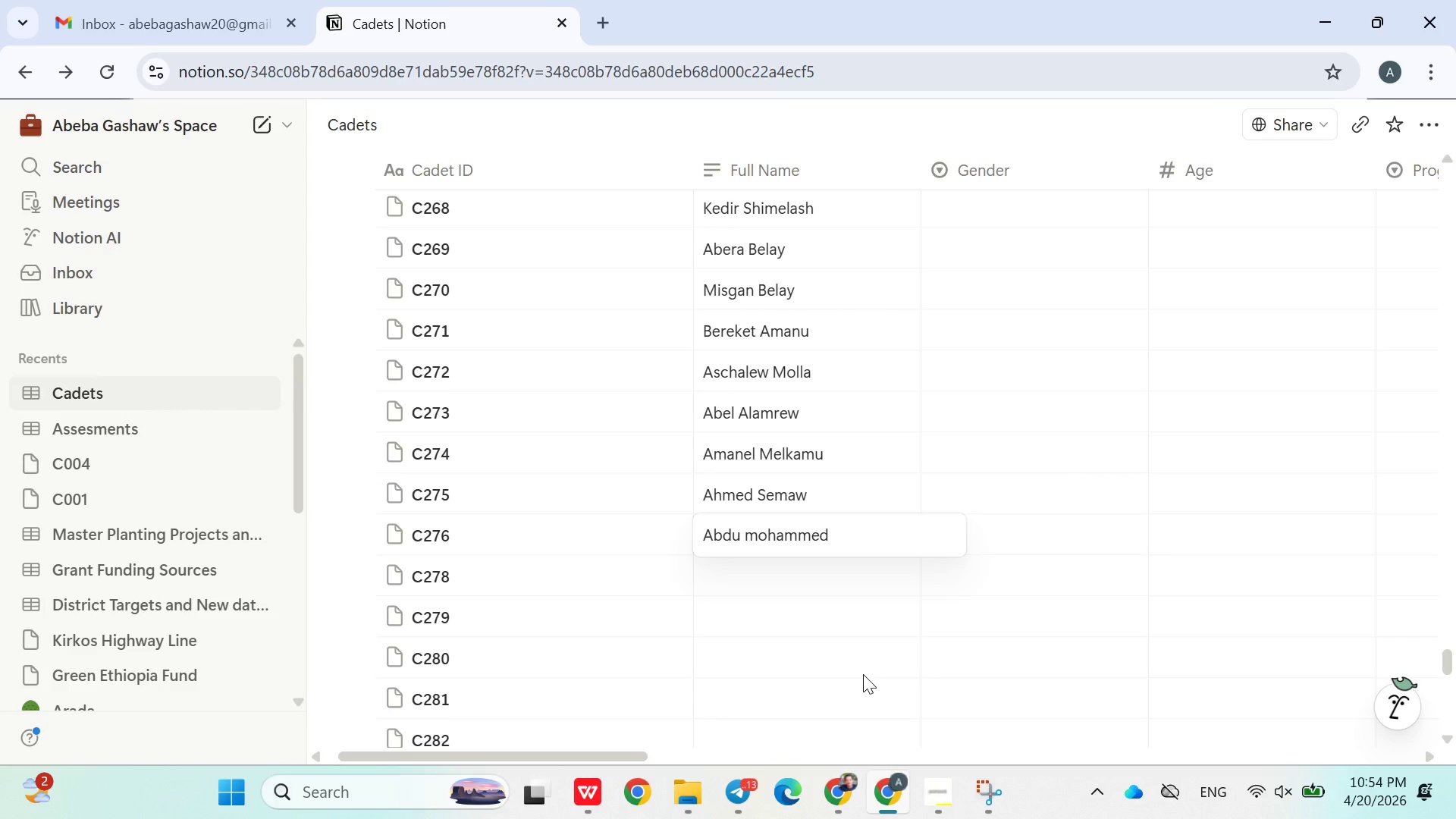 
key(Enter)
 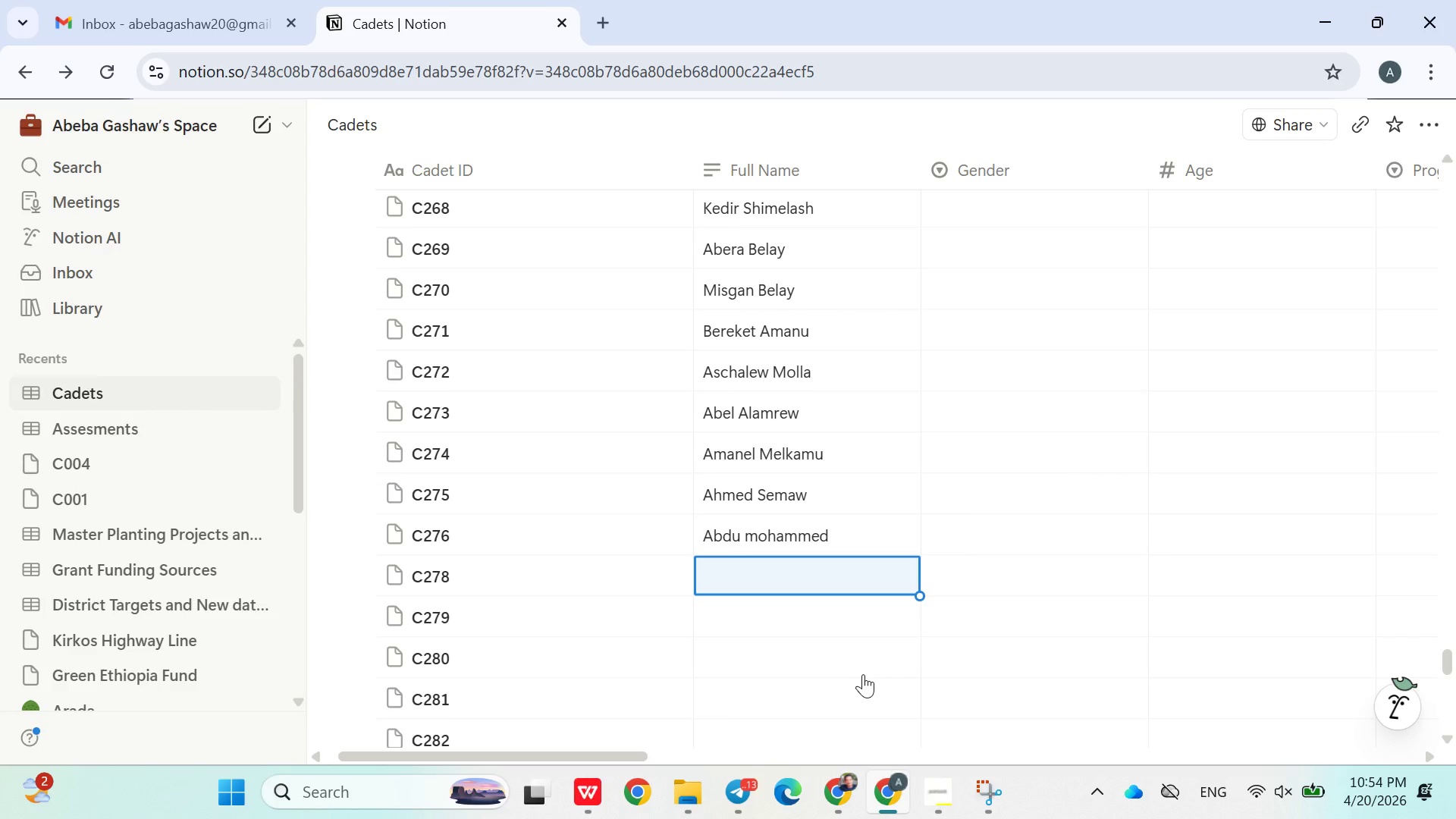 
type(Kedir Mohammed)
 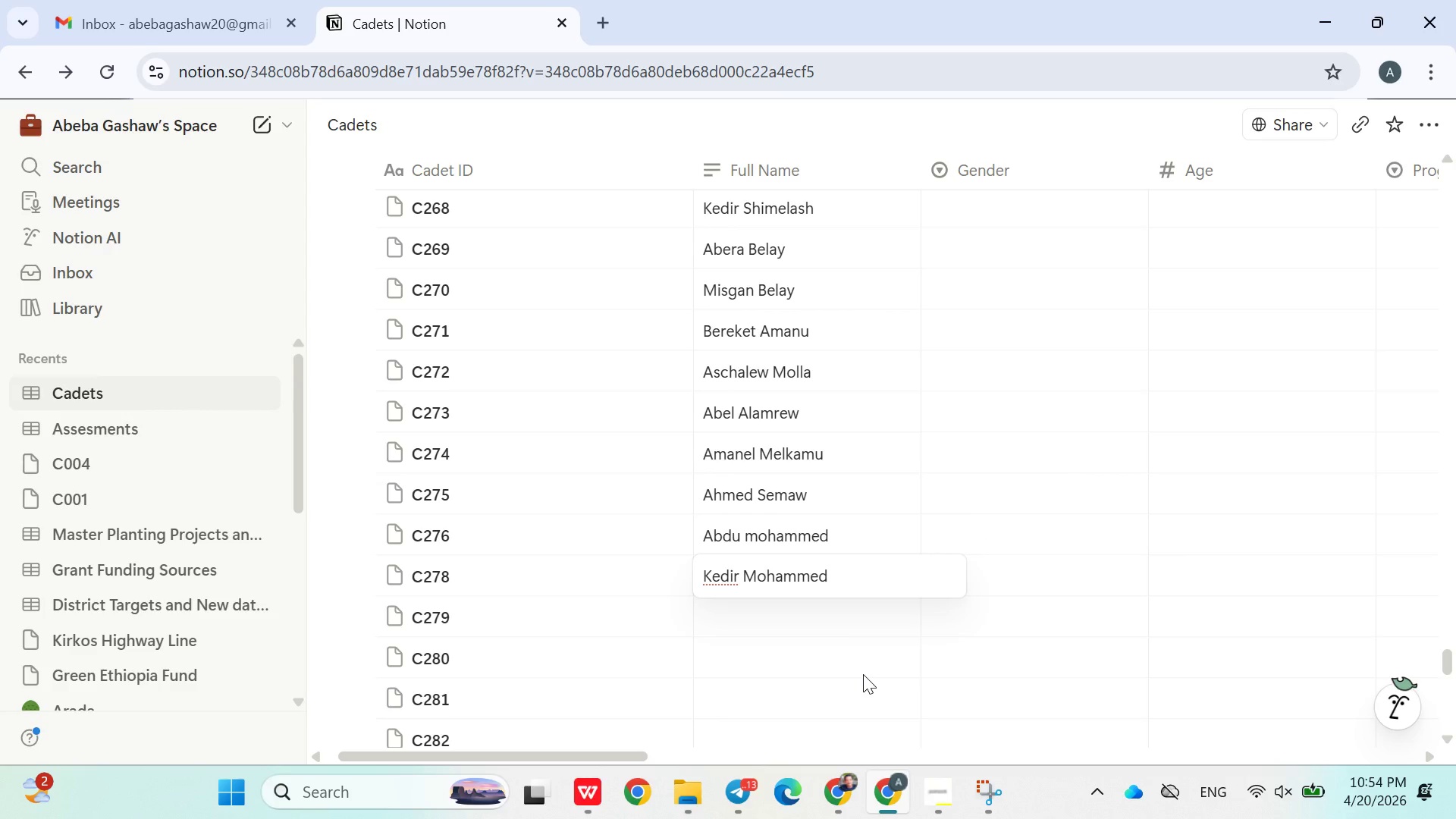 
key(Enter)
 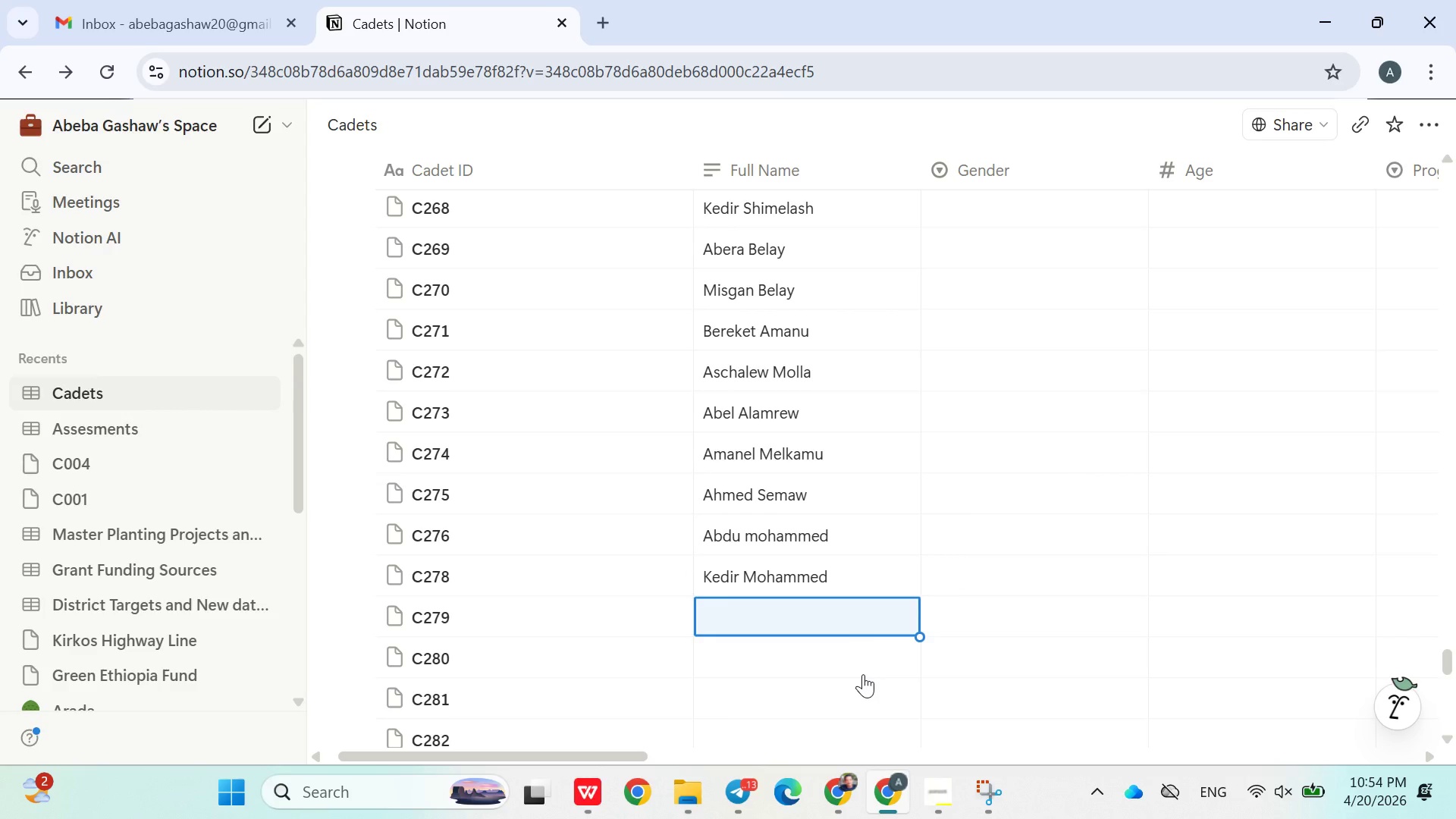 
type(Yimam Mohammed)
 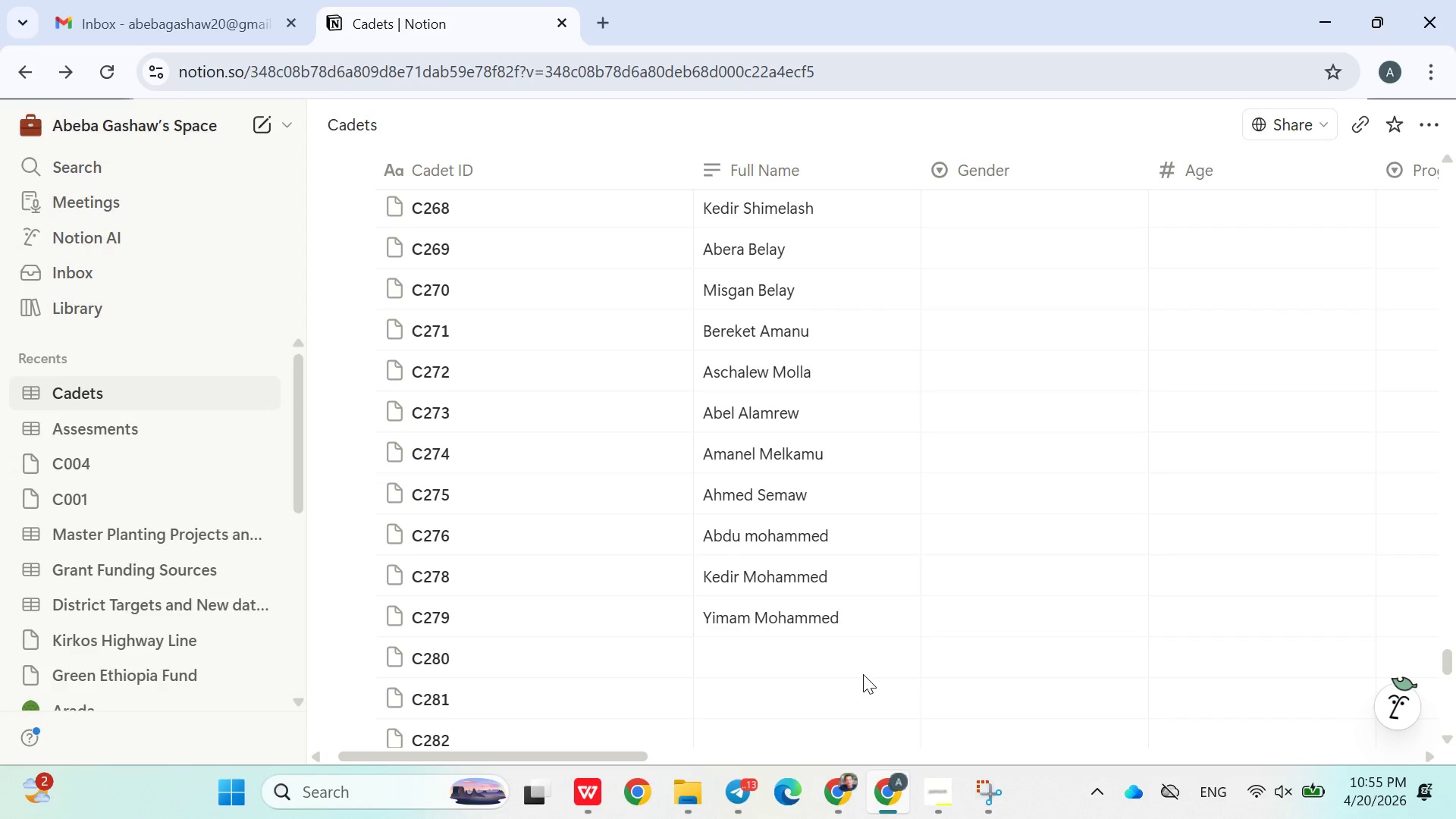 
key(Enter)
 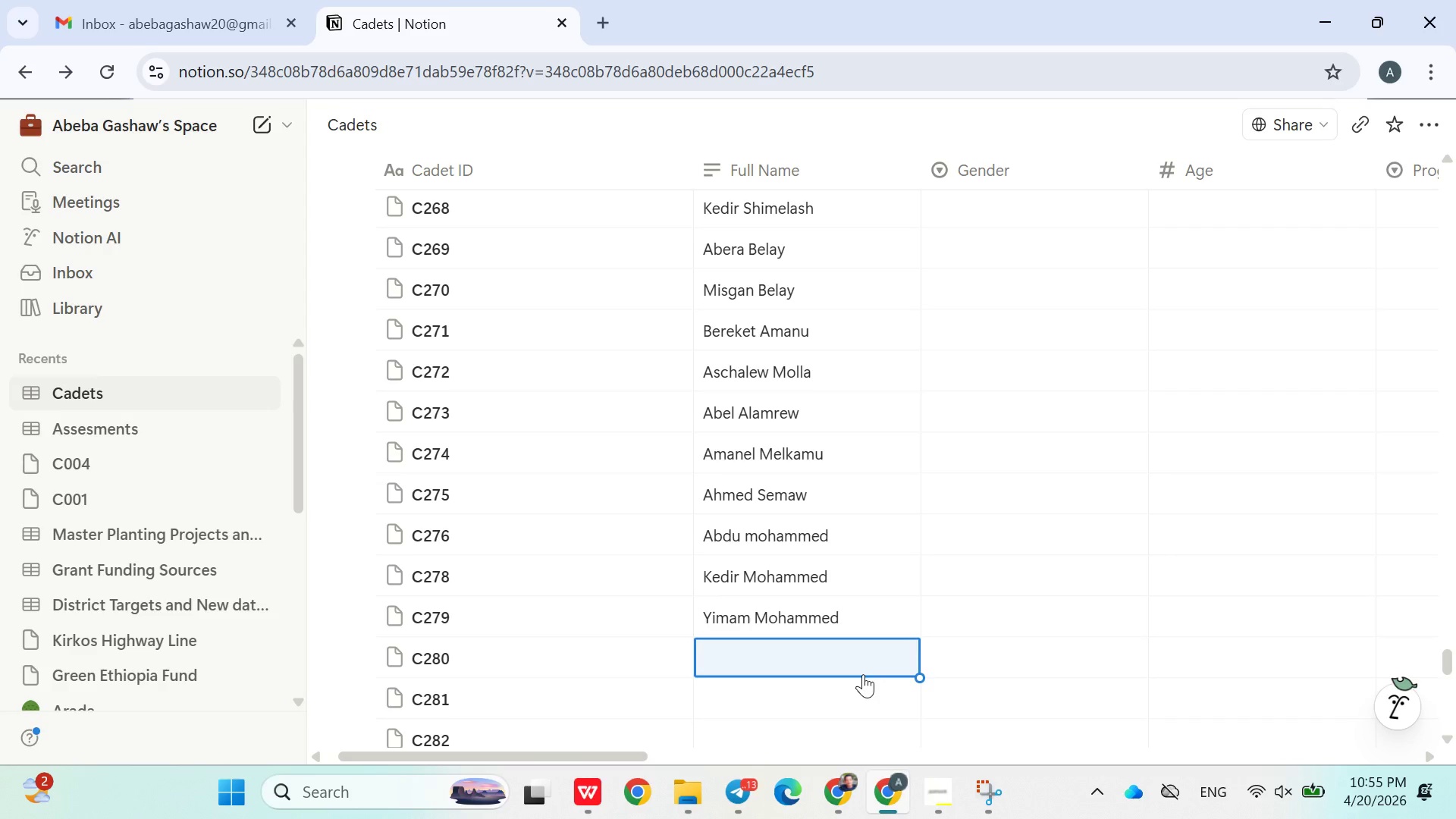 
type(Shashie Mohammed)
 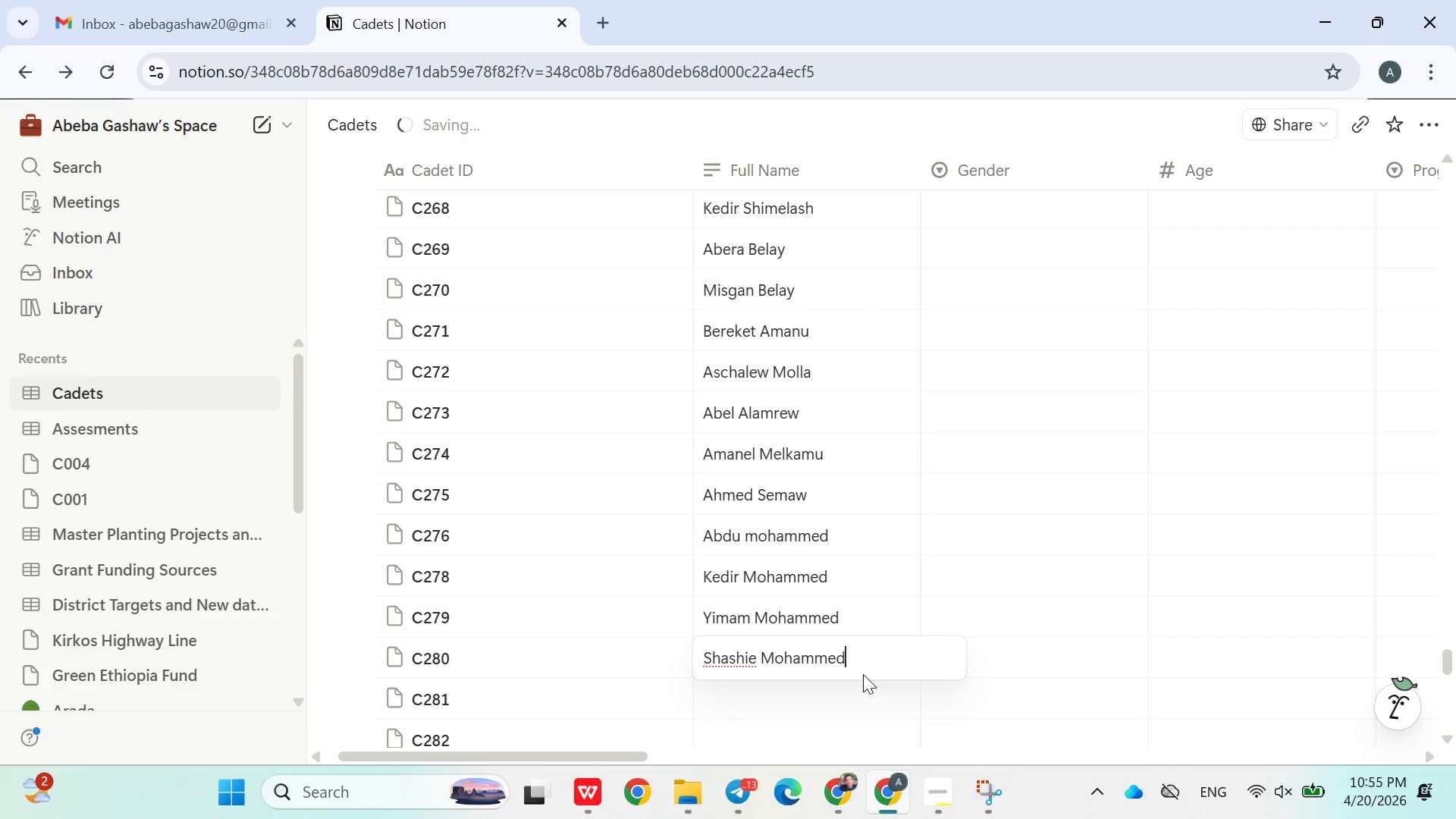 
key(Enter)
 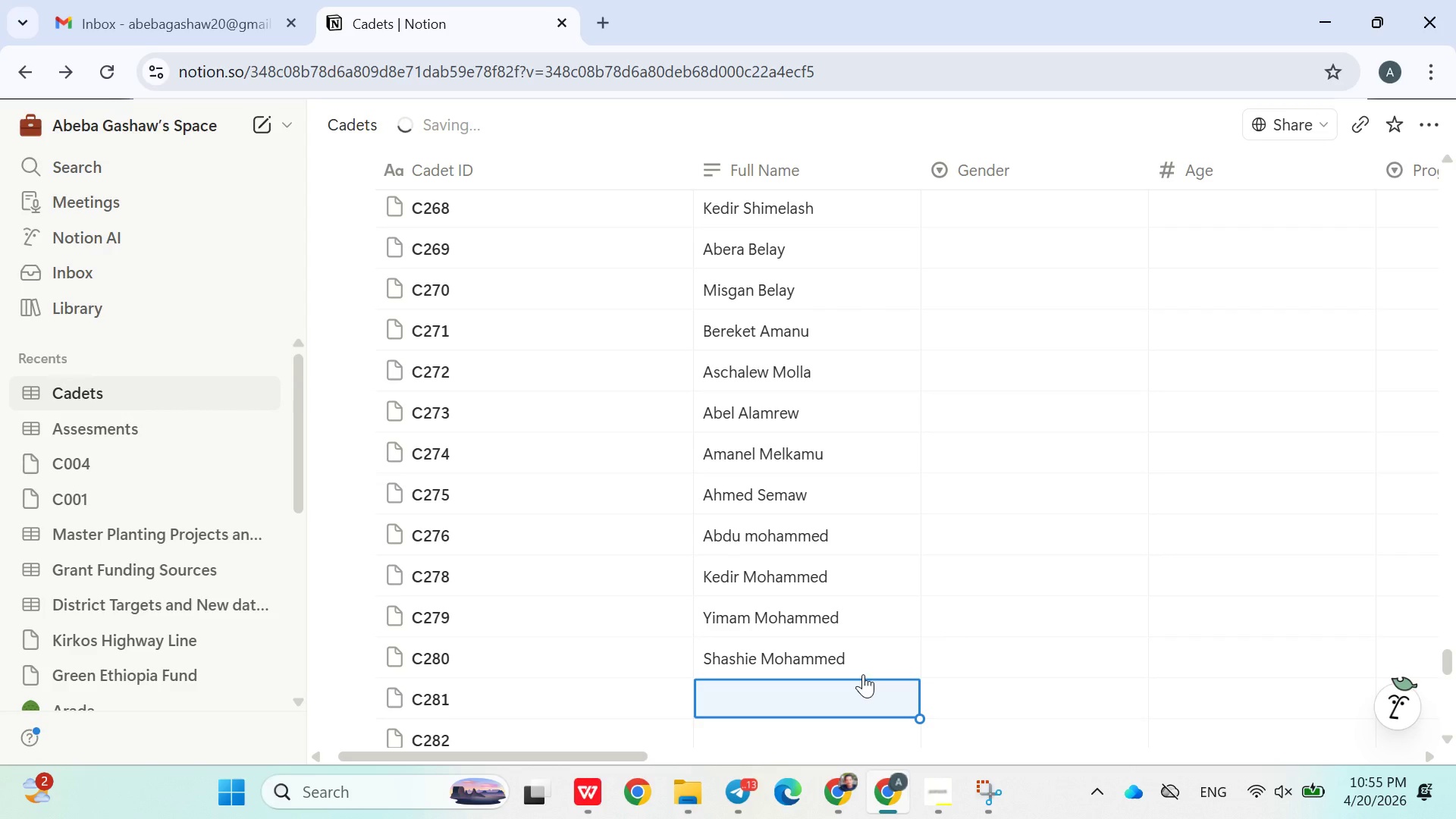 
type(Zemi Mohammed)
 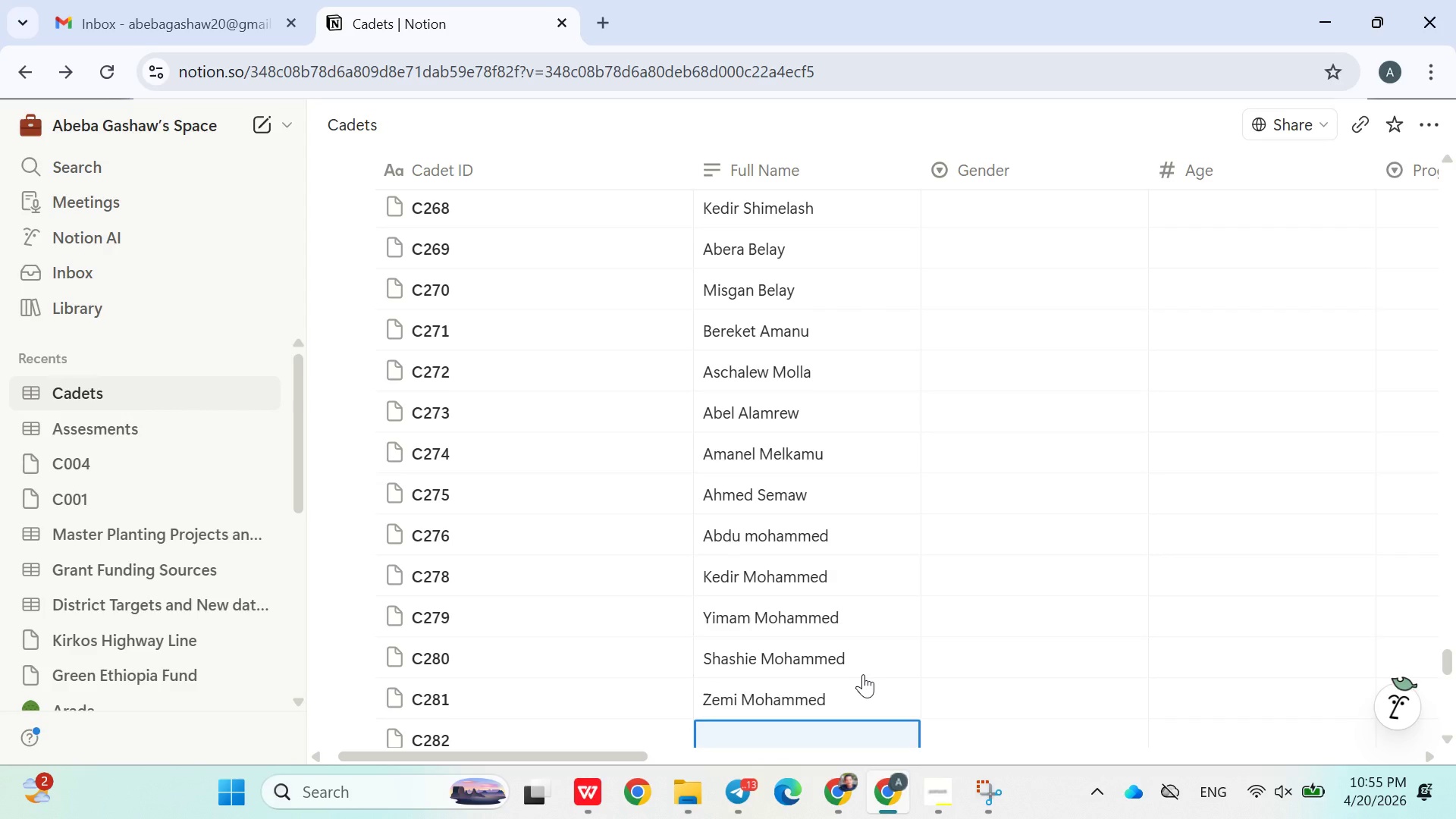 
 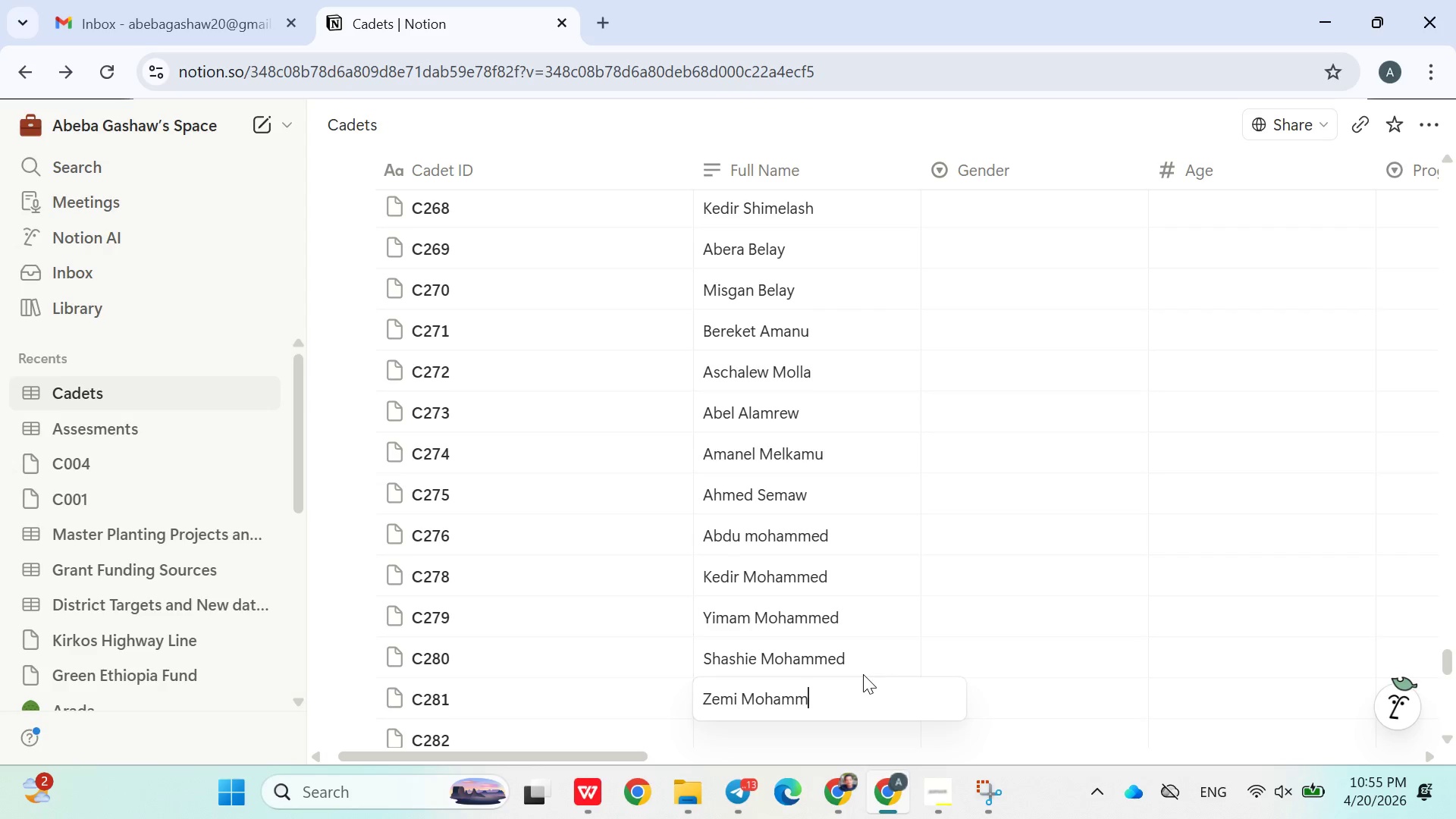 
key(Enter)
 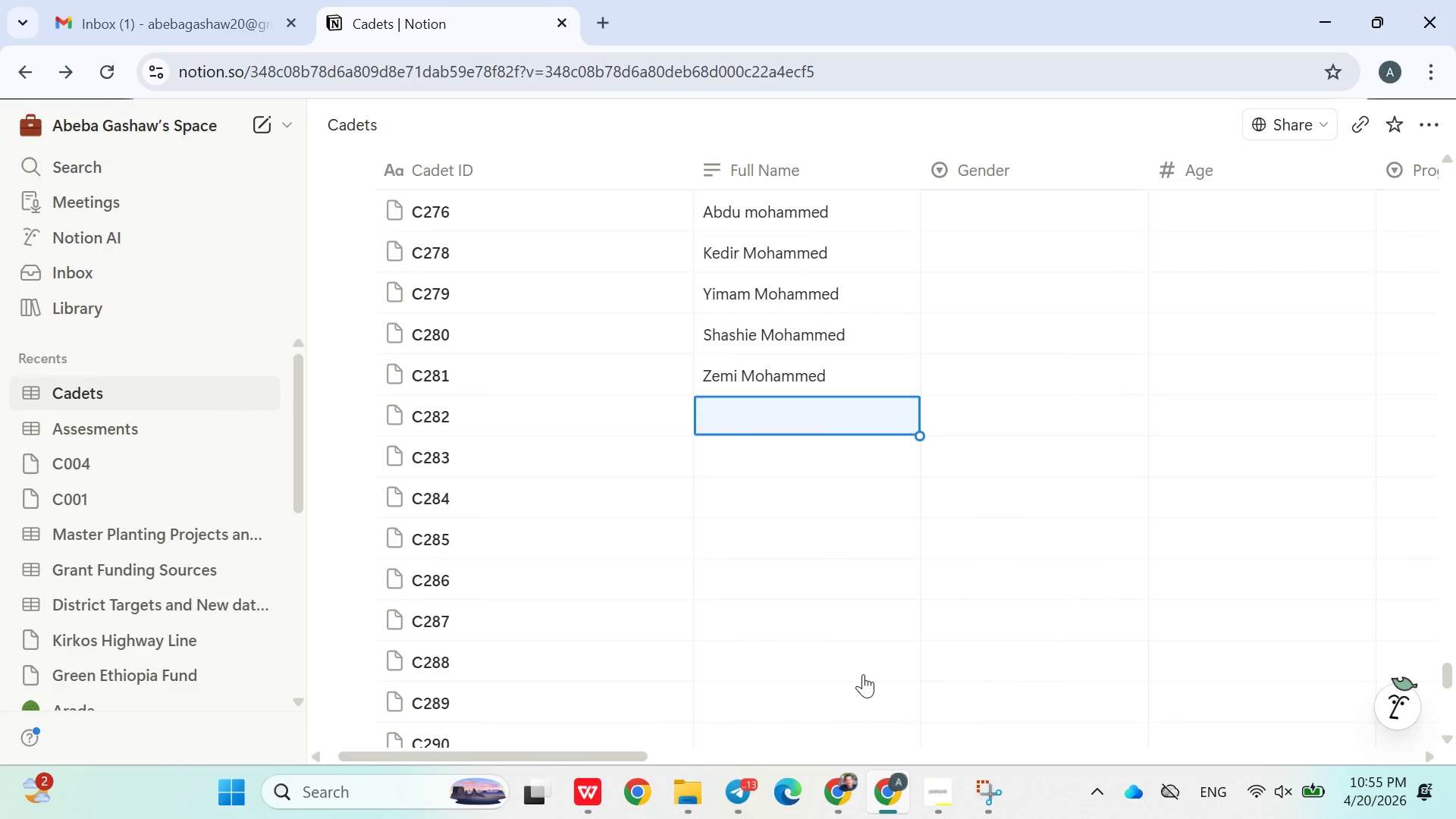 
wait(6.0)
 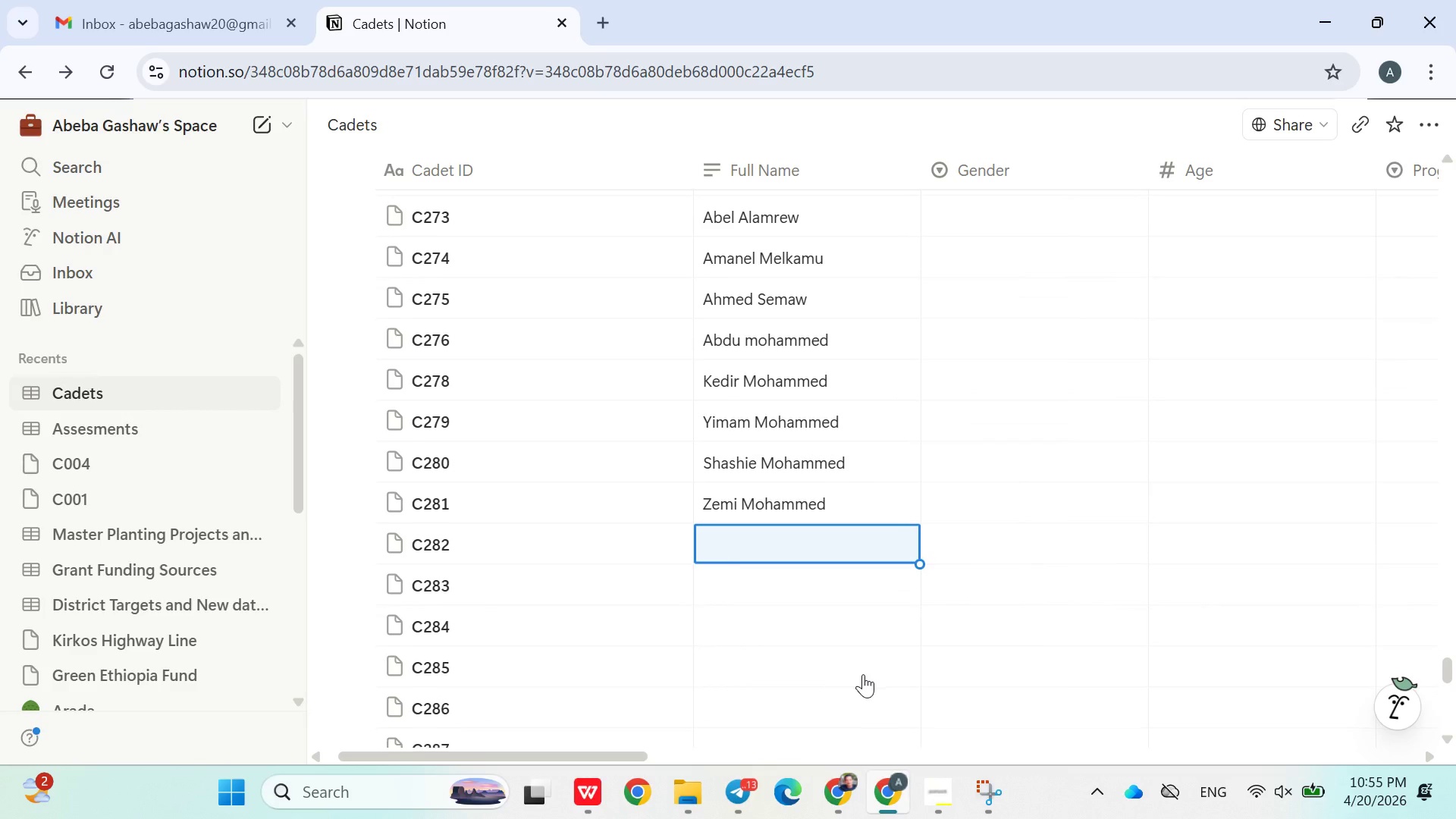 
type(Zemzem mohammed)
 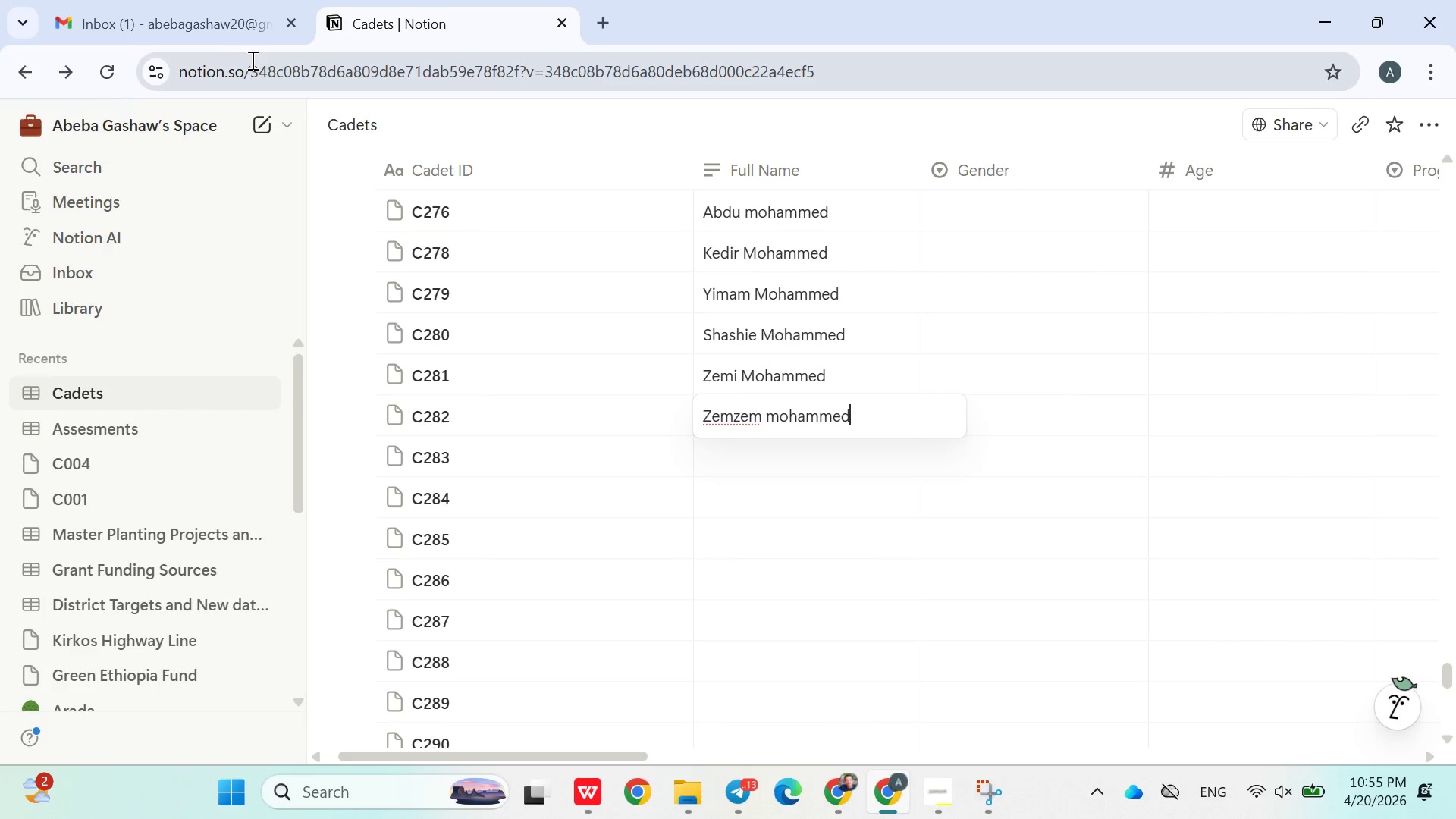 
left_click([224, 24])
 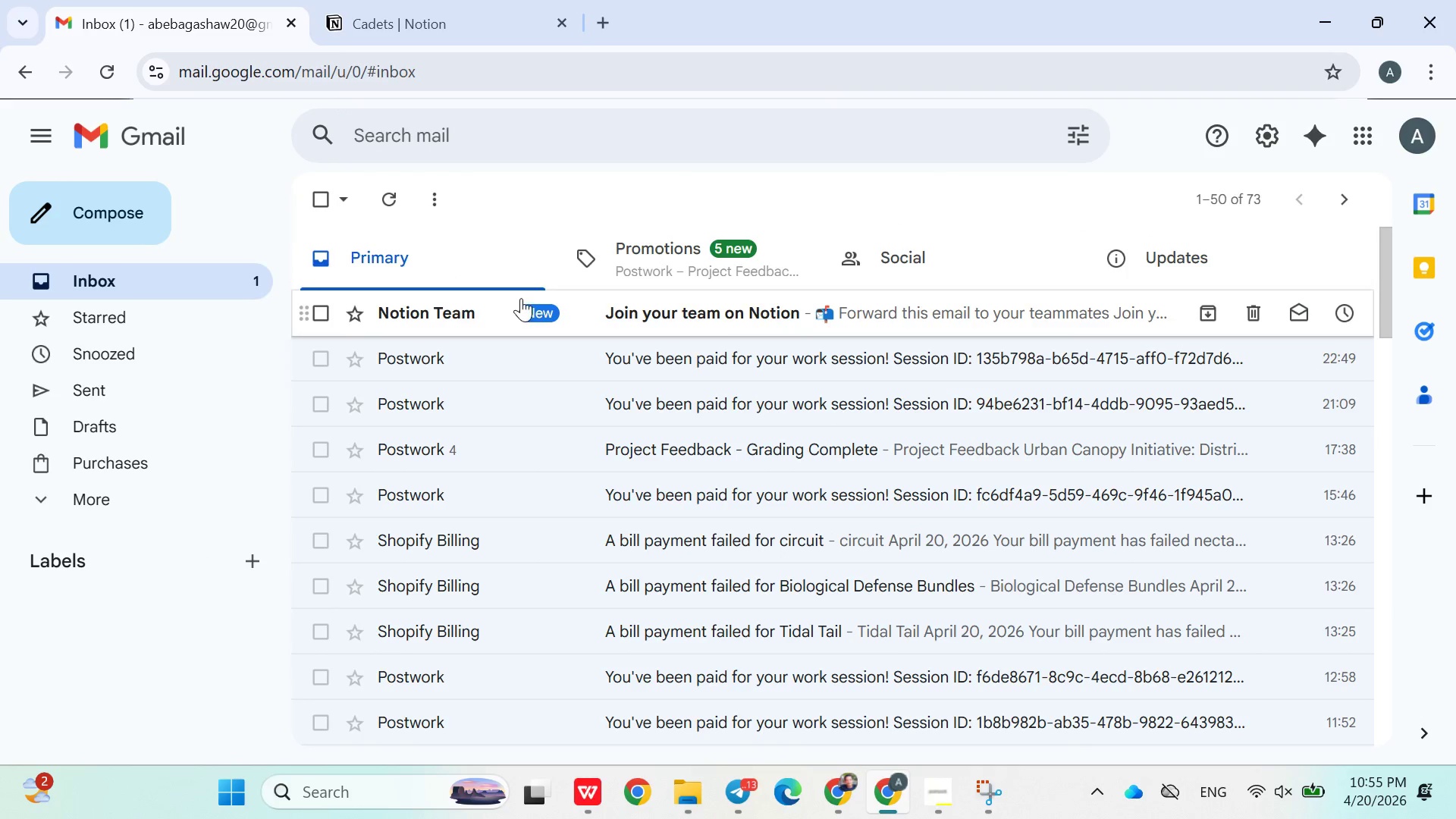 
wait(5.41)
 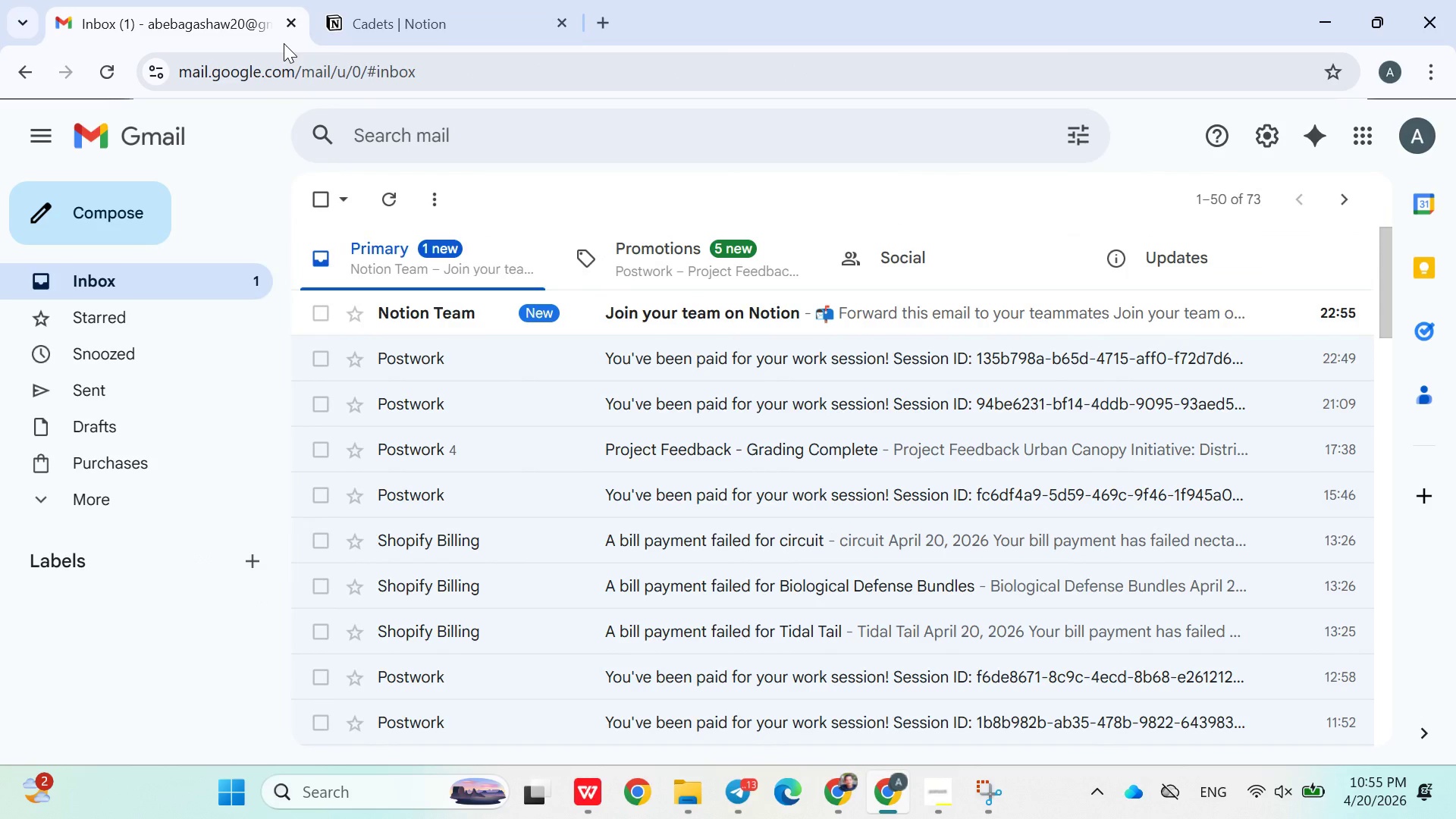 
left_click([428, 25])
 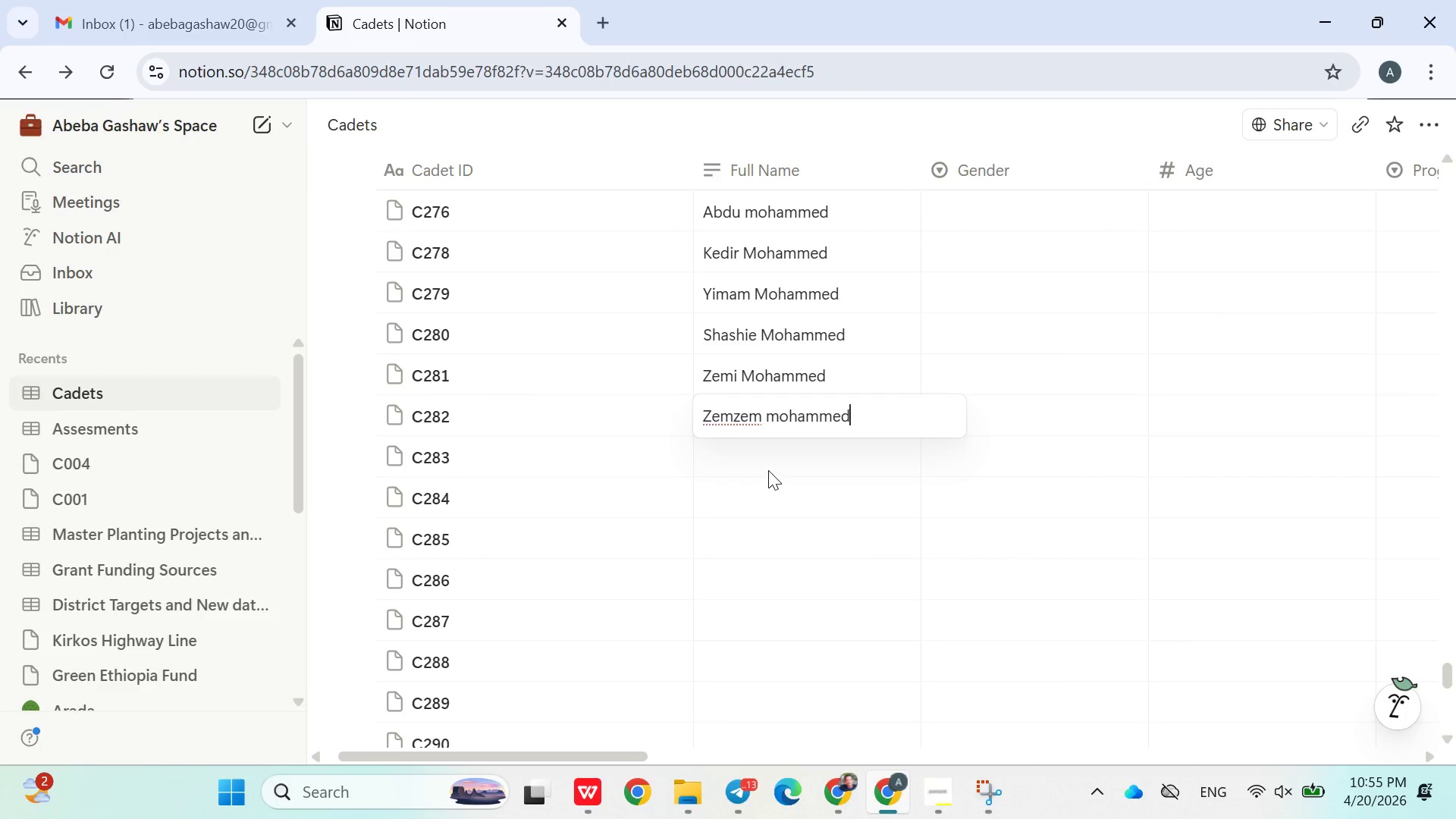 
left_click([767, 458])
 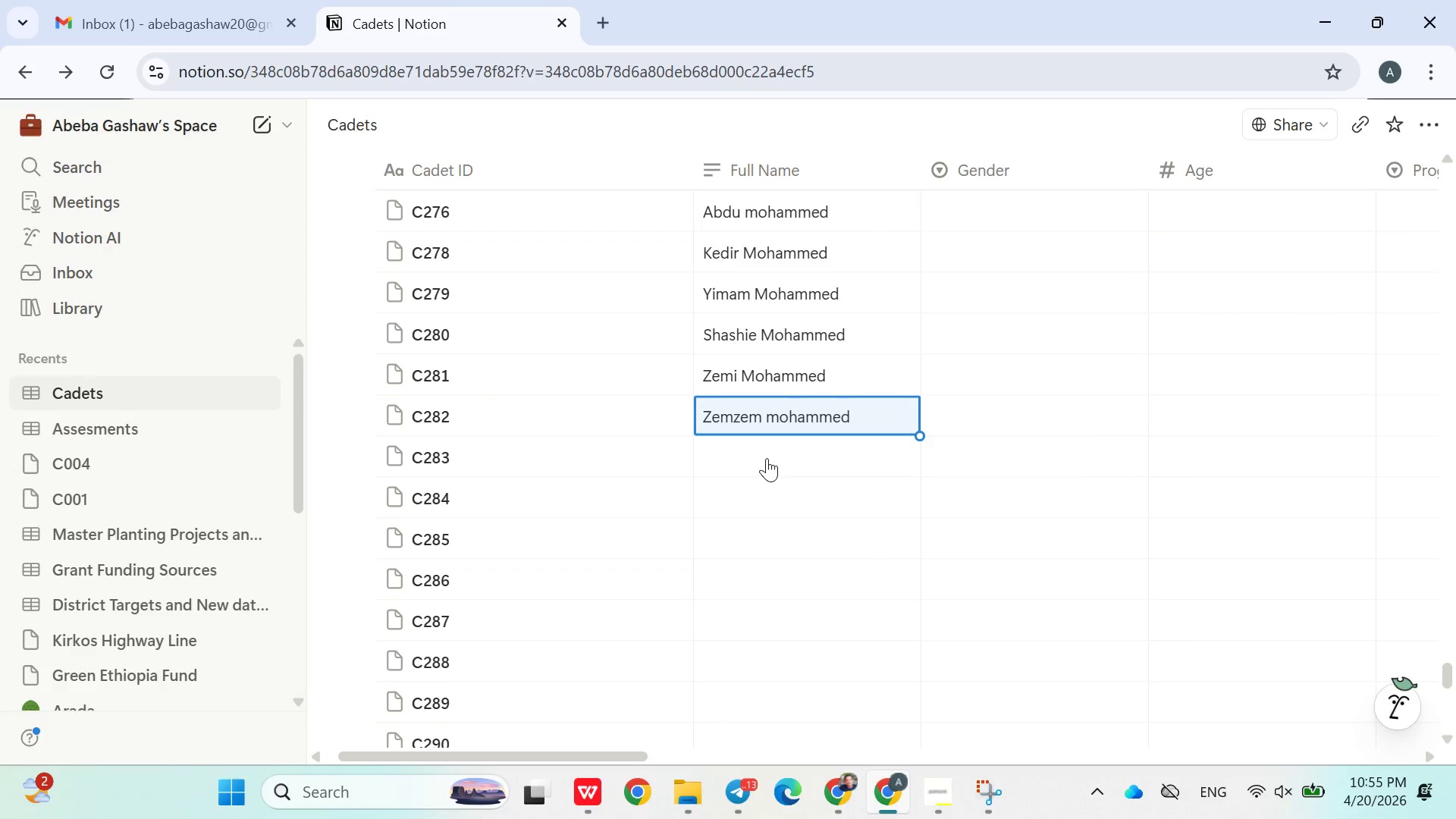 
left_click([767, 458])
 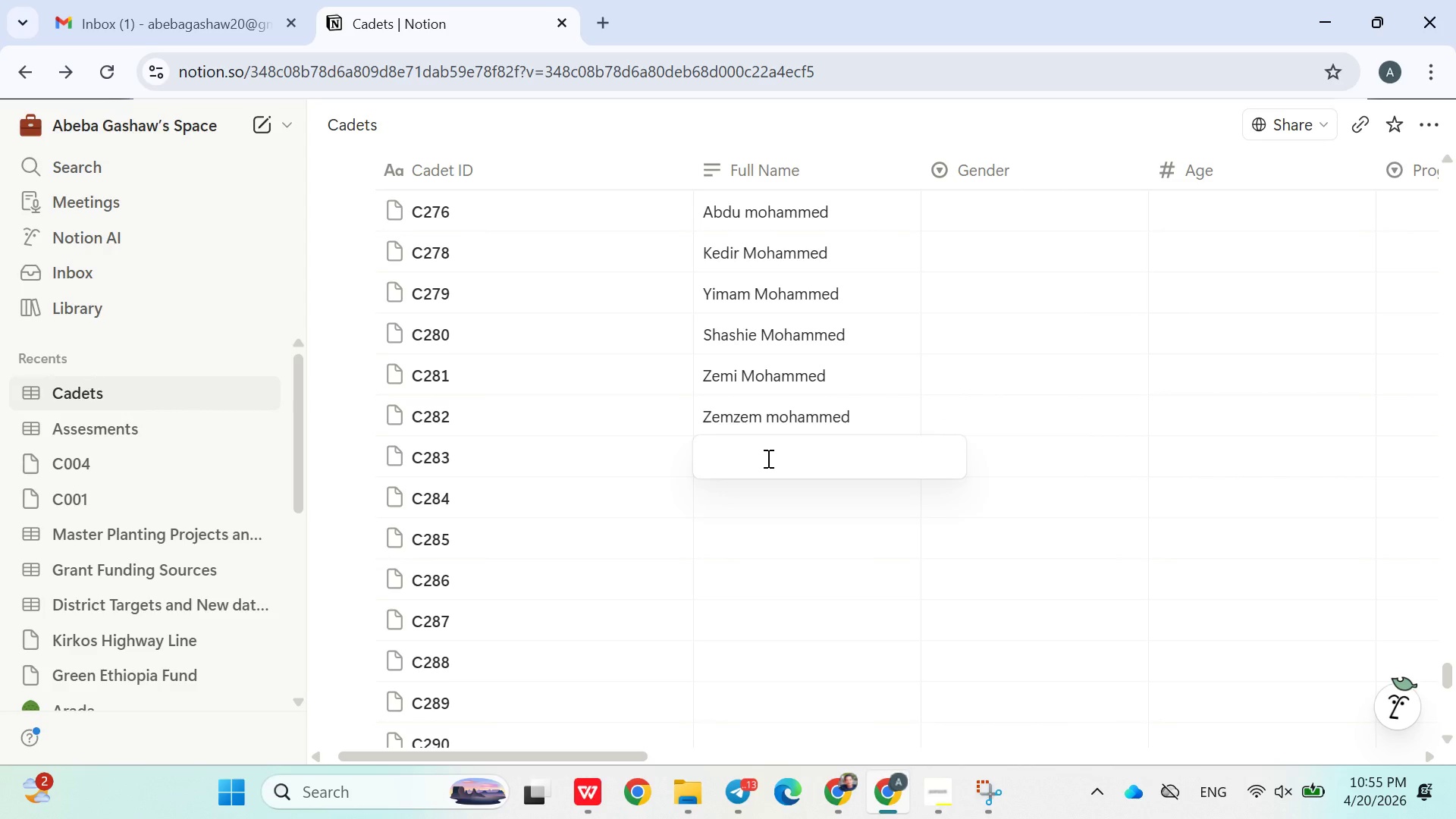 
wait(7.3)
 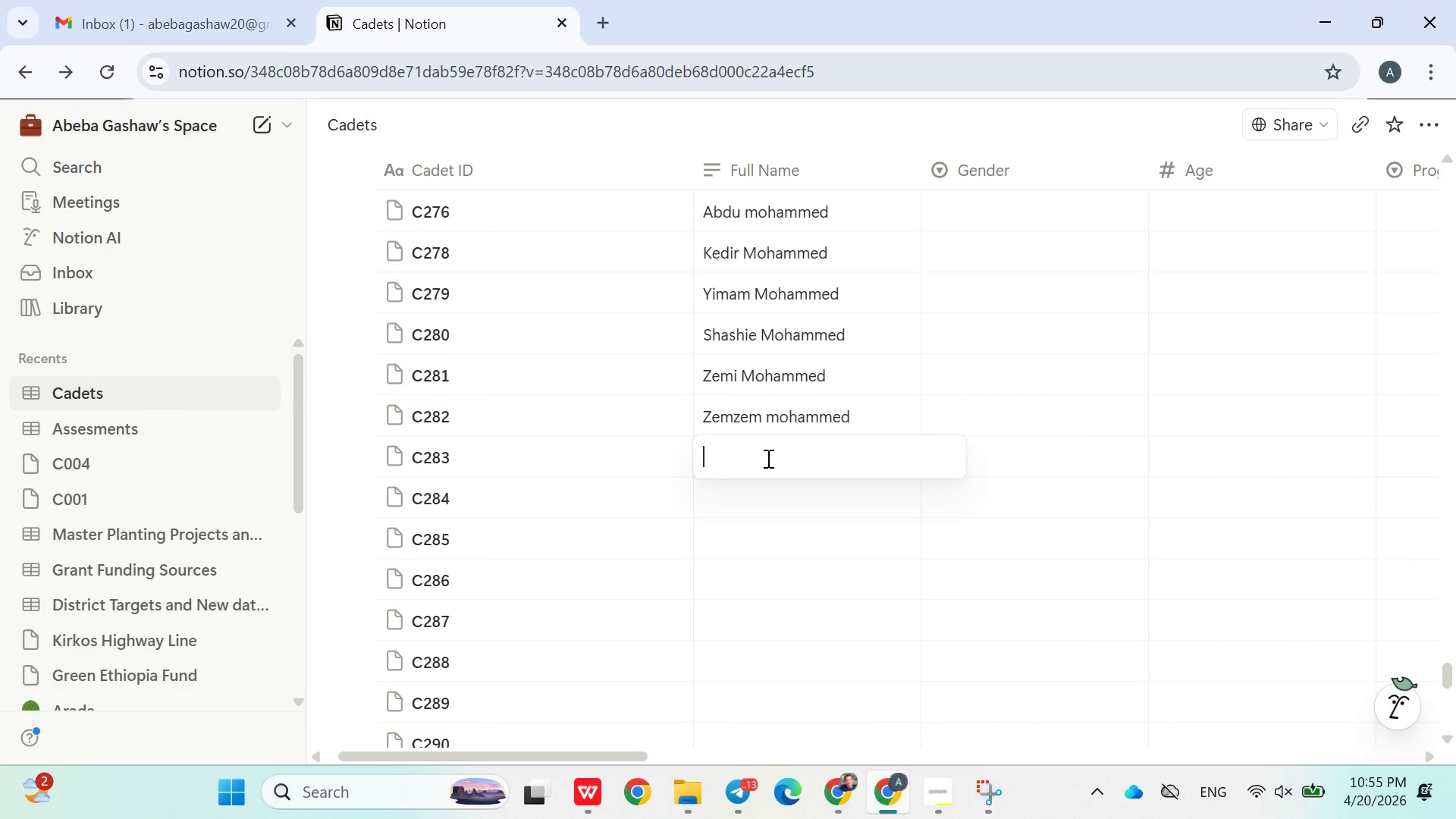 
type(Kedir Alemu)
 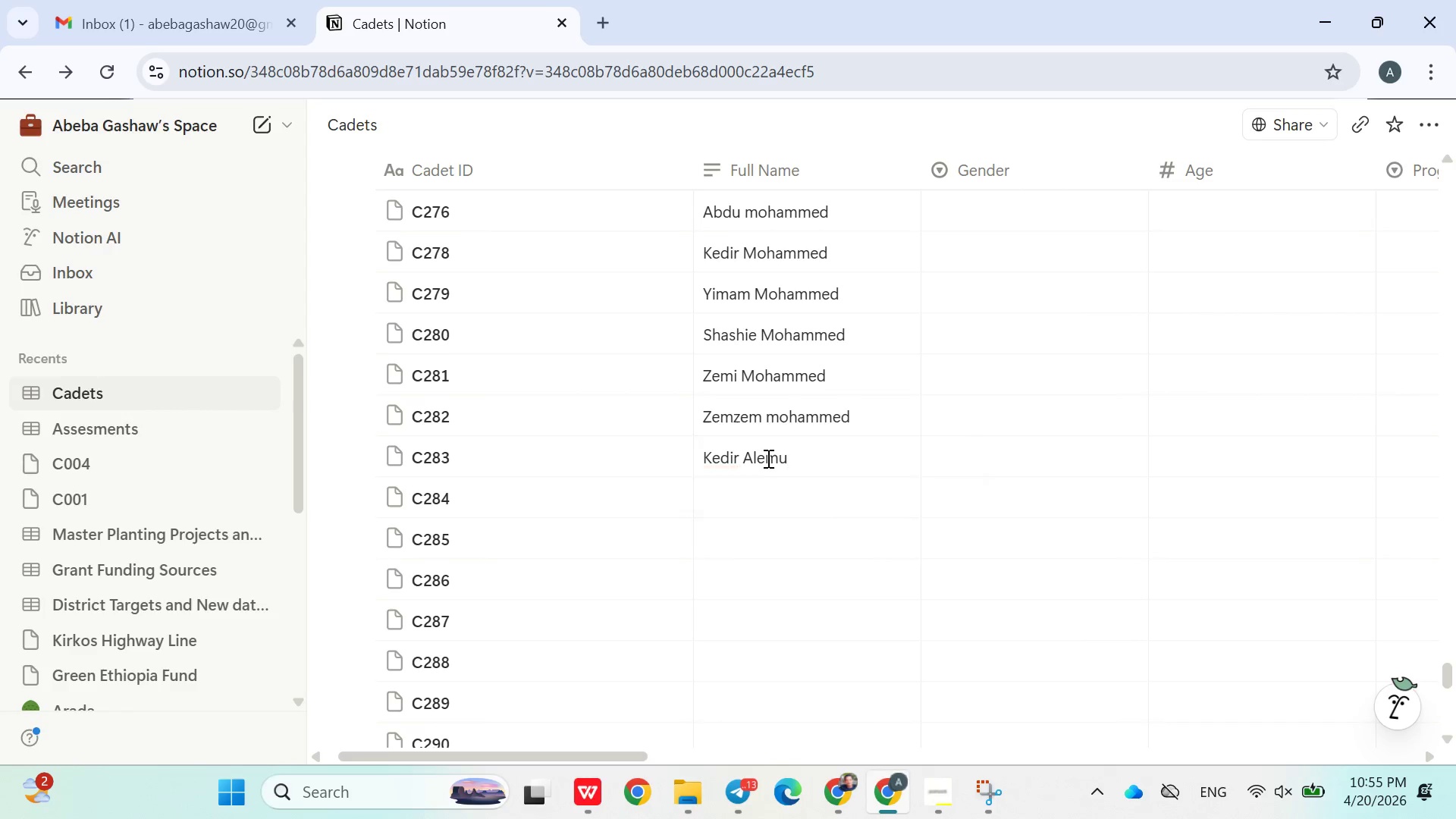 
key(Enter)
 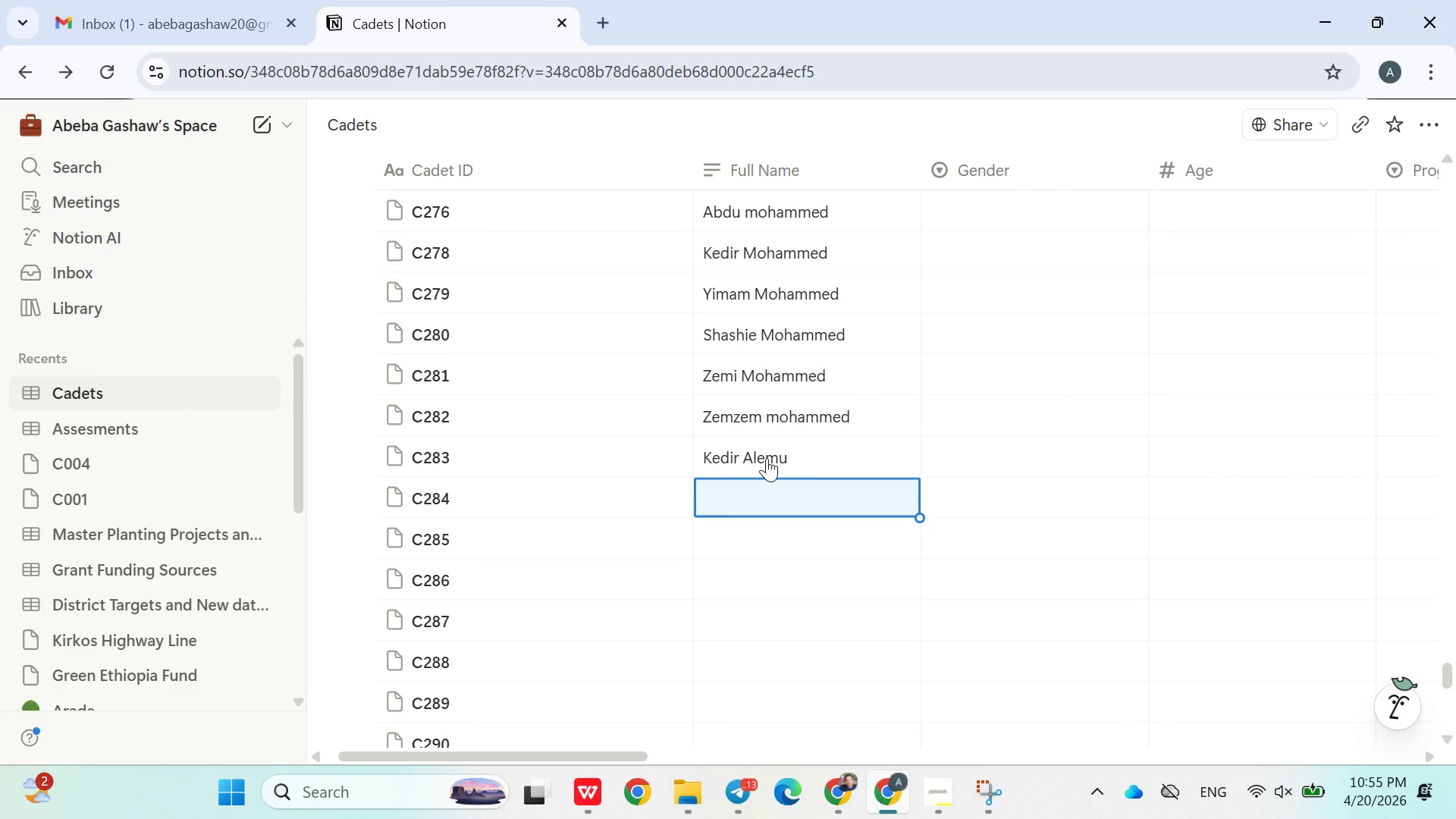 
type(Zehara alemu)
 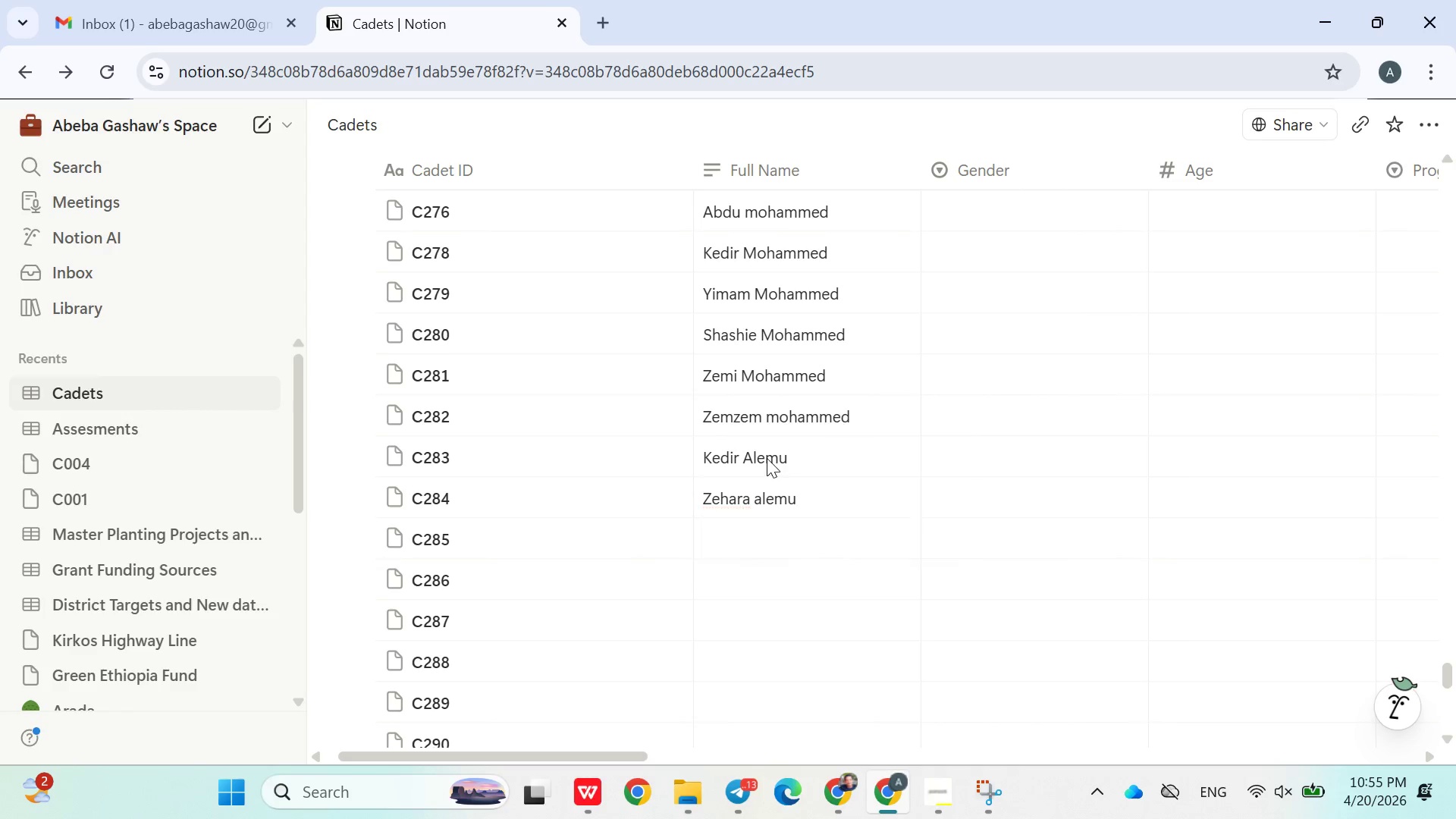 
key(Enter)
 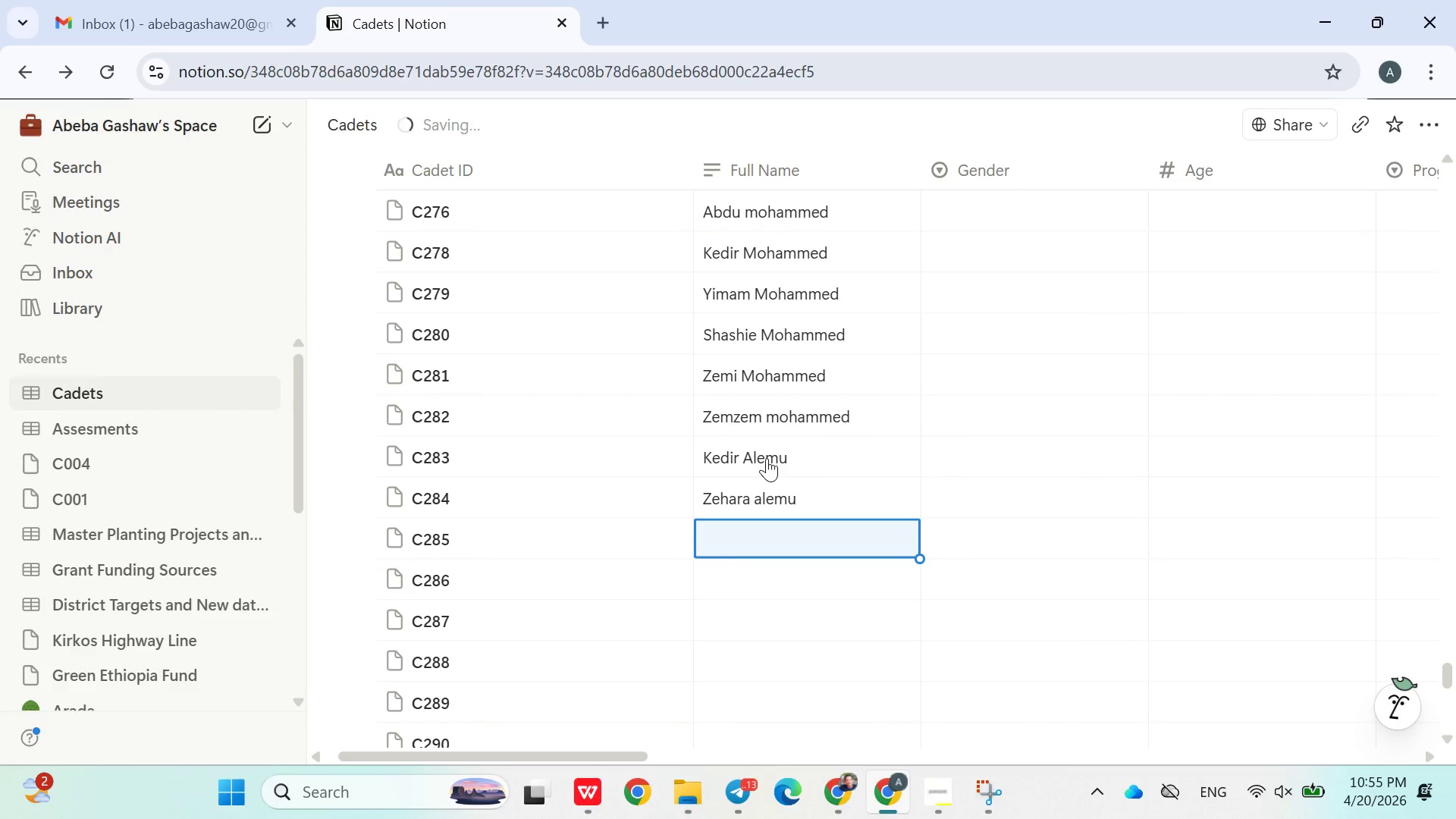 
hold_key(key=ShiftLeft, duration=0.62)
 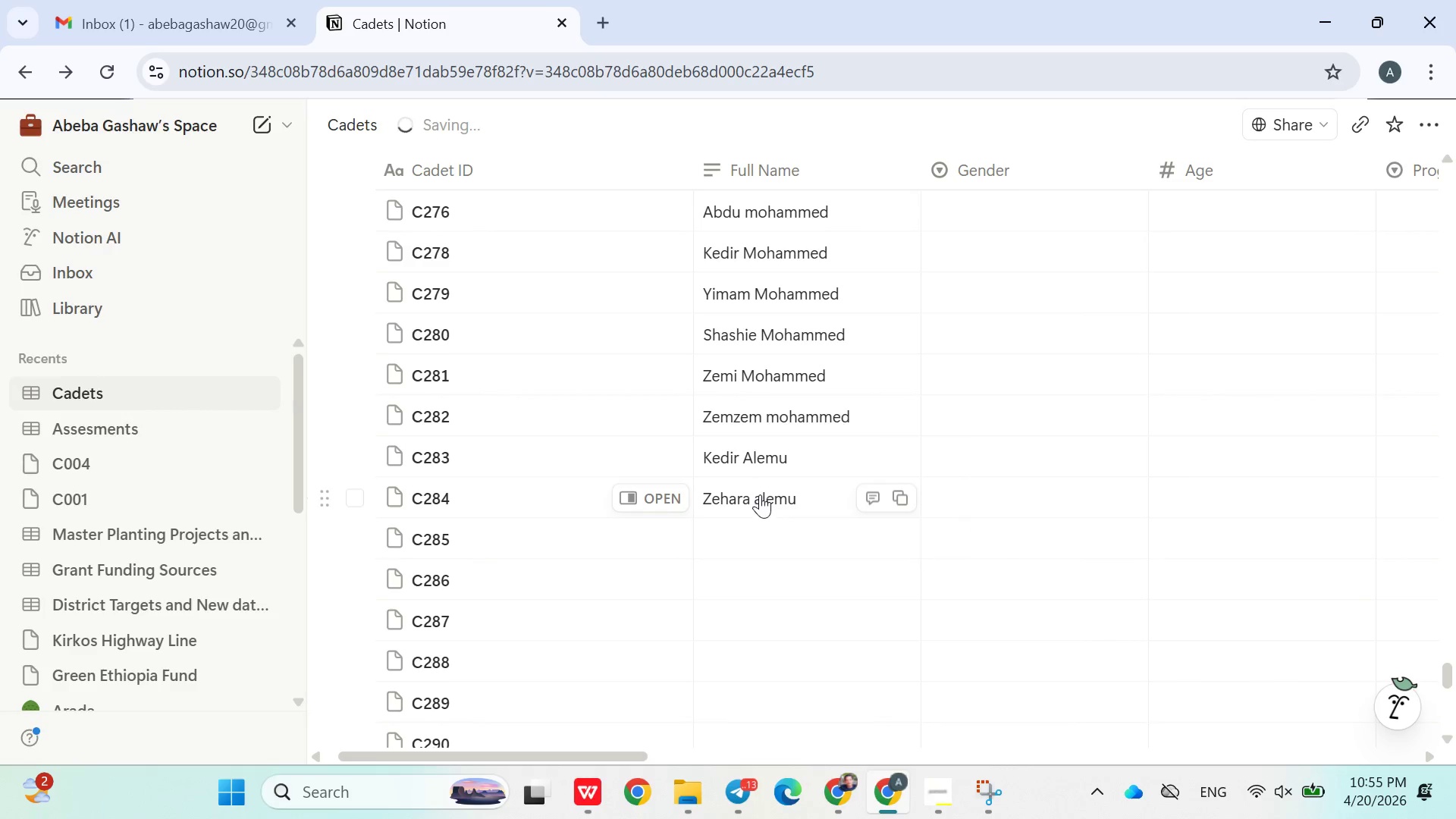 
double_click([760, 494])
 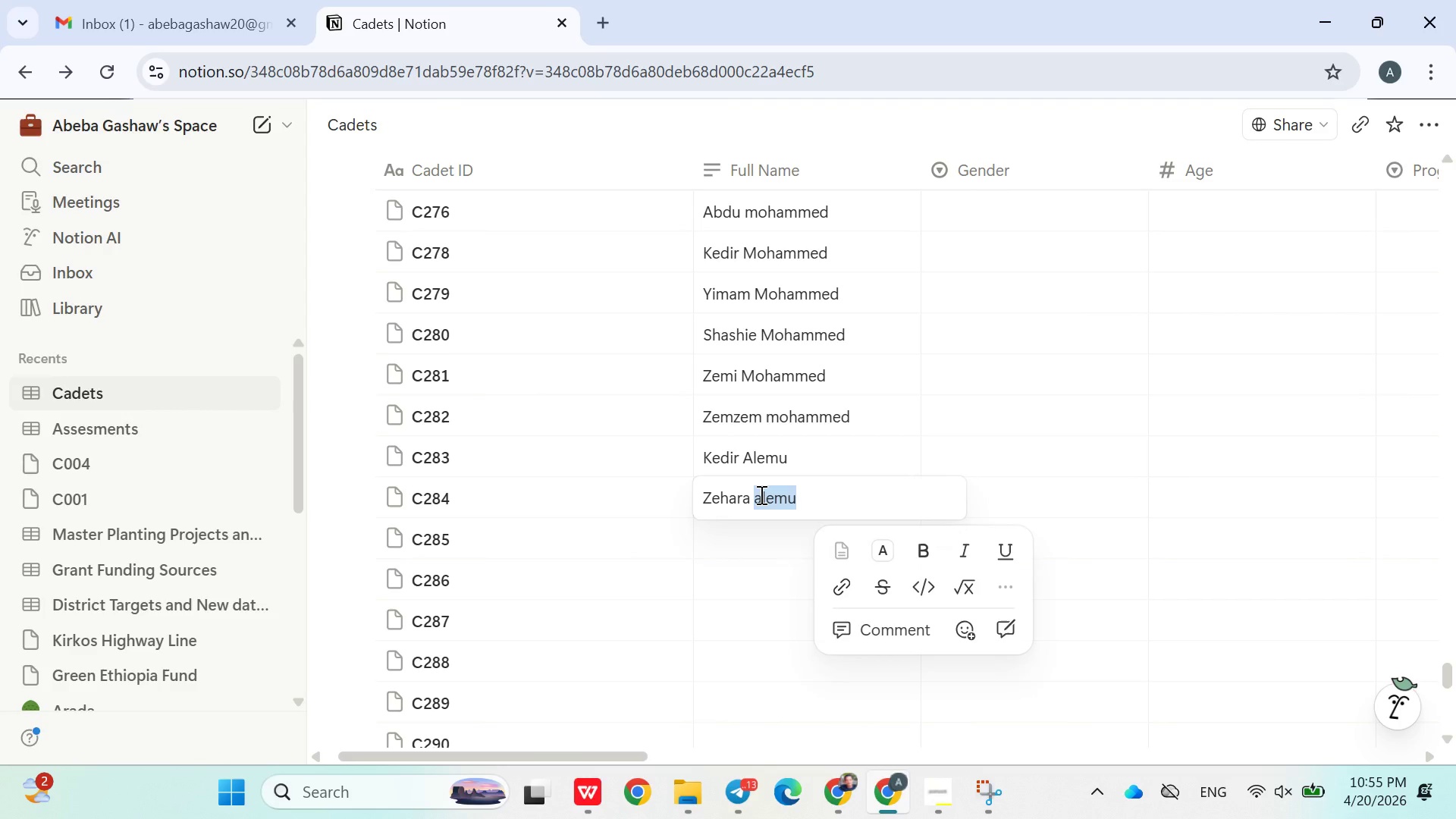 
left_click([760, 494])
 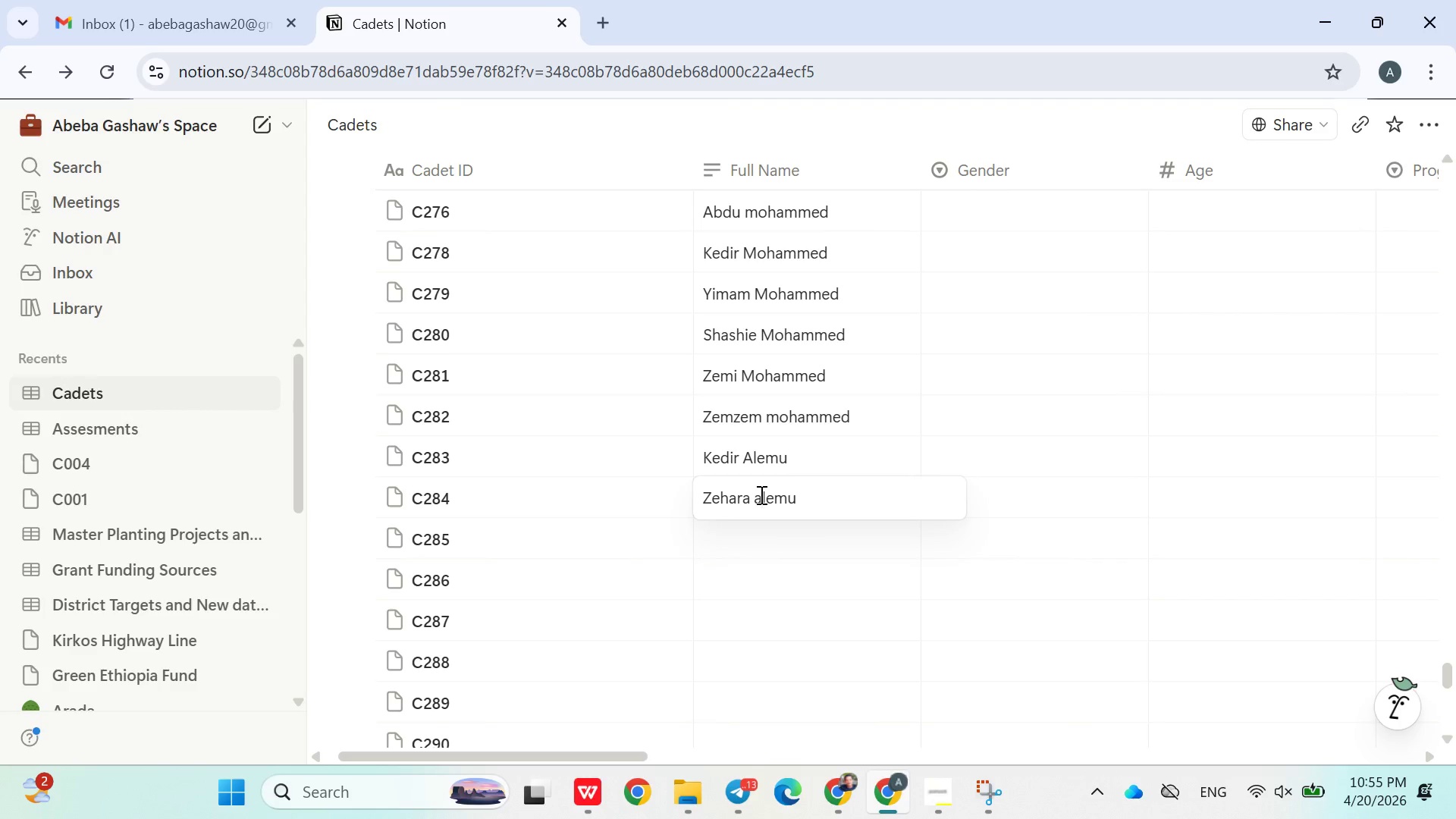 
key(Backspace)
 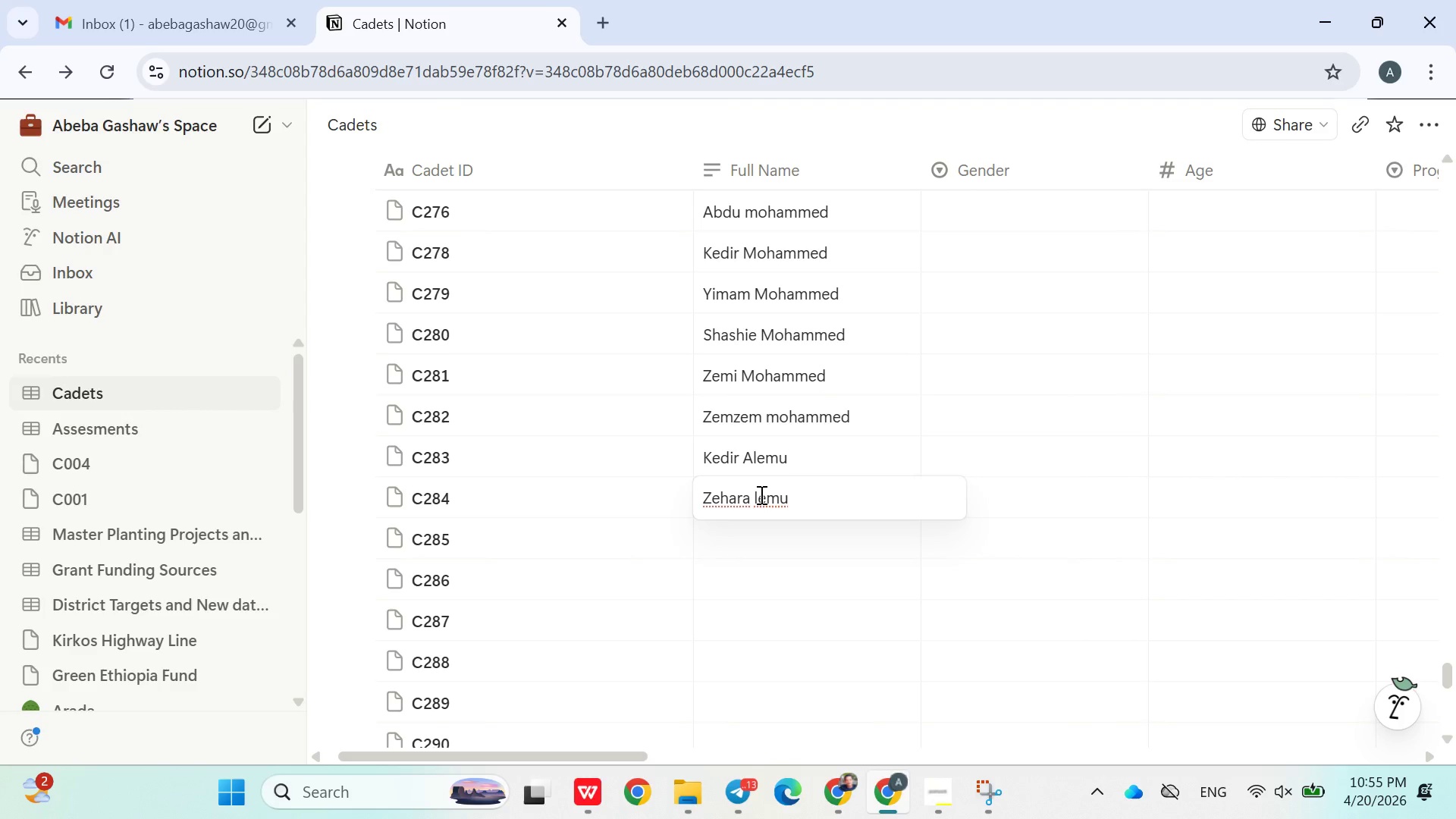 
key(Shift+A)
 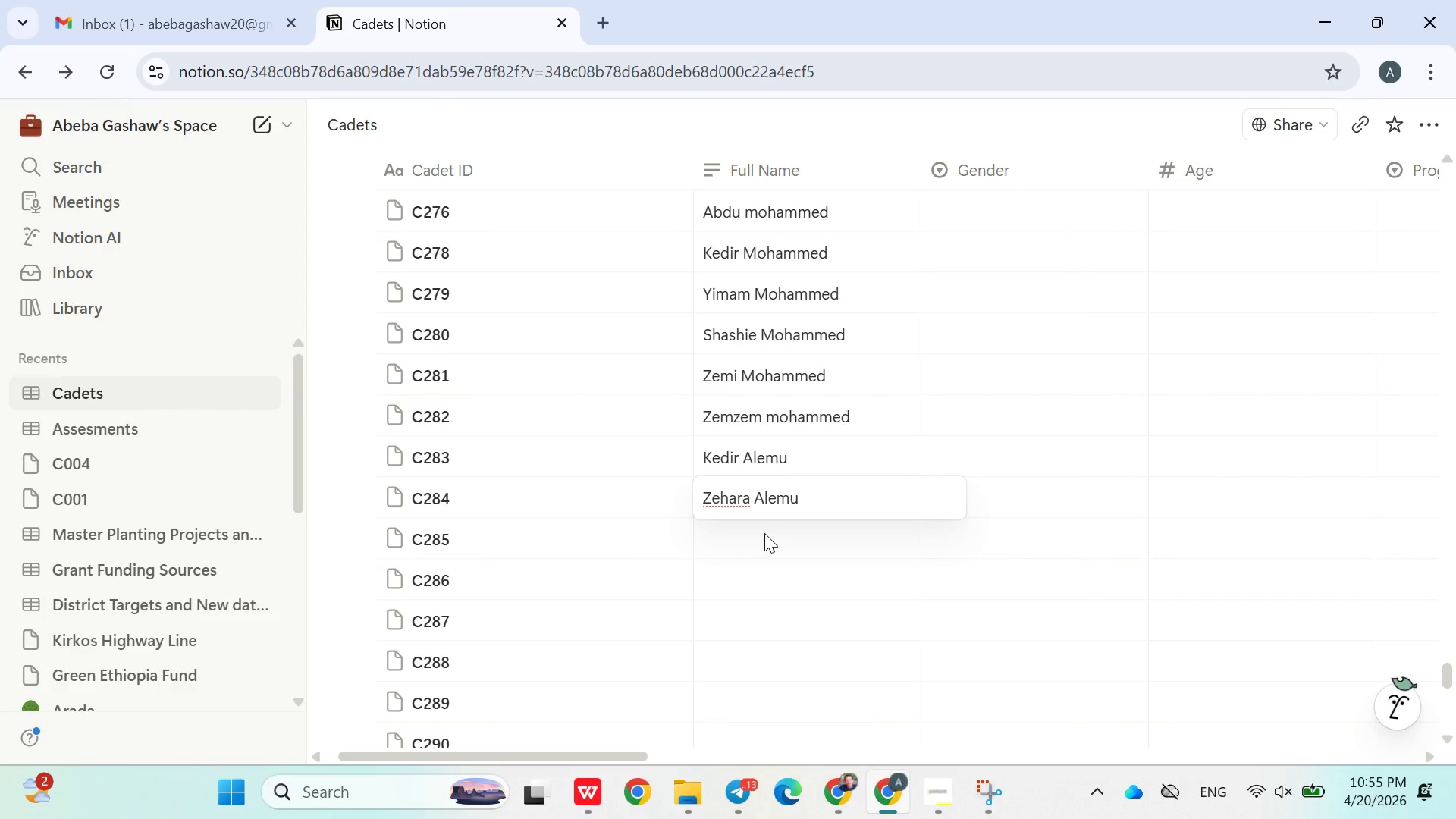 
left_click([763, 535])
 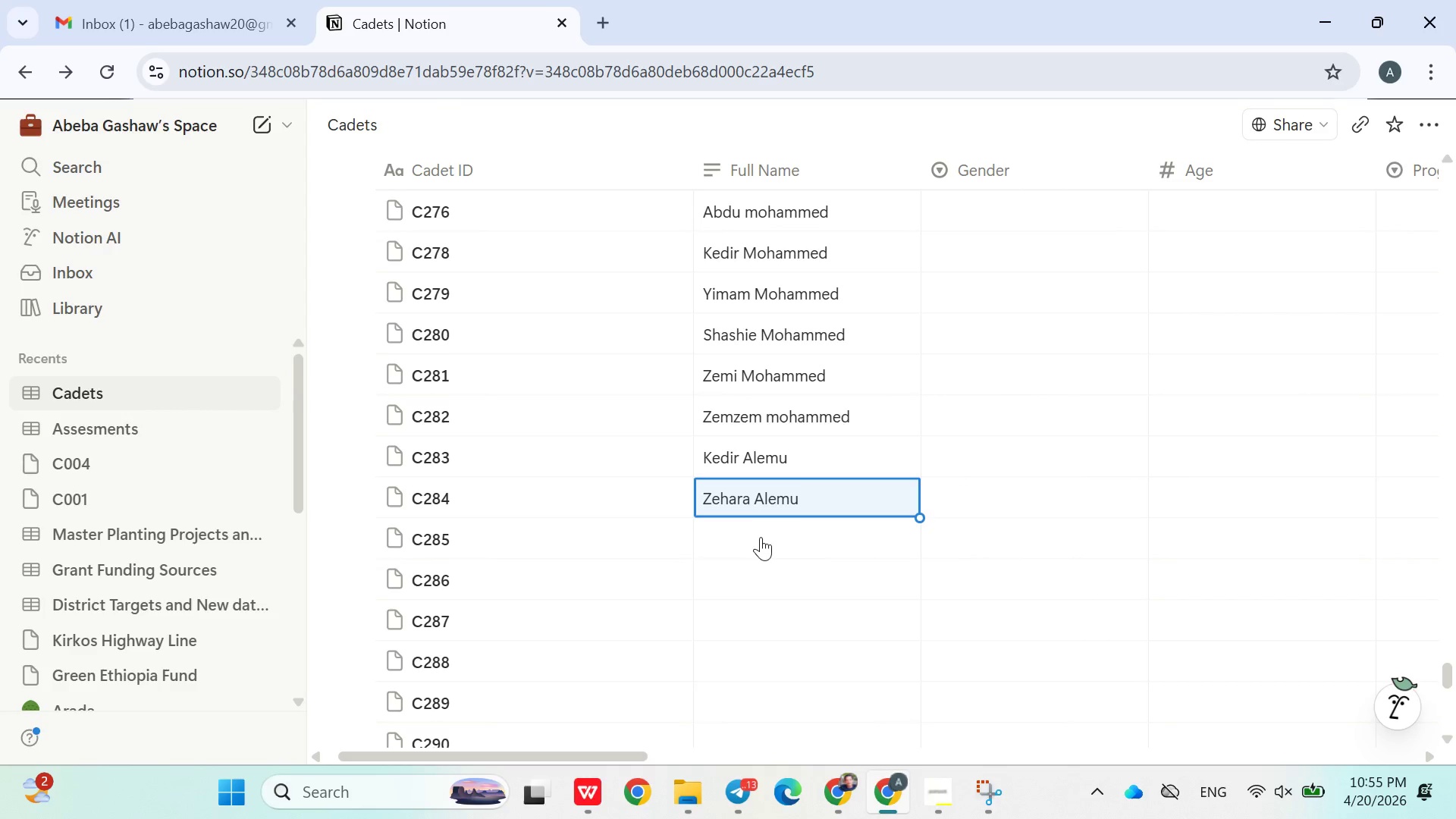 
left_click([761, 538])
 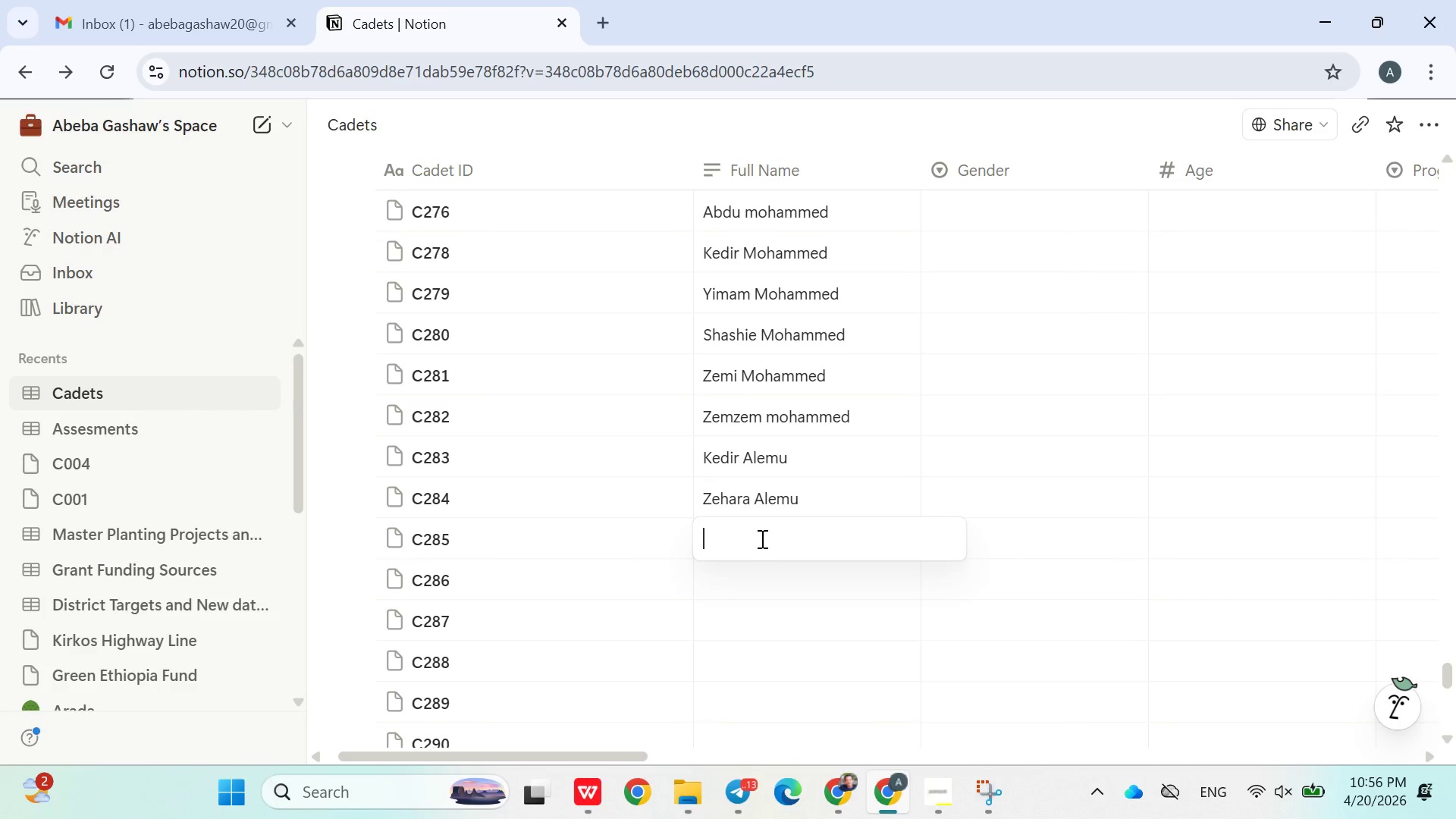 
type(Ahmed Alemu)
 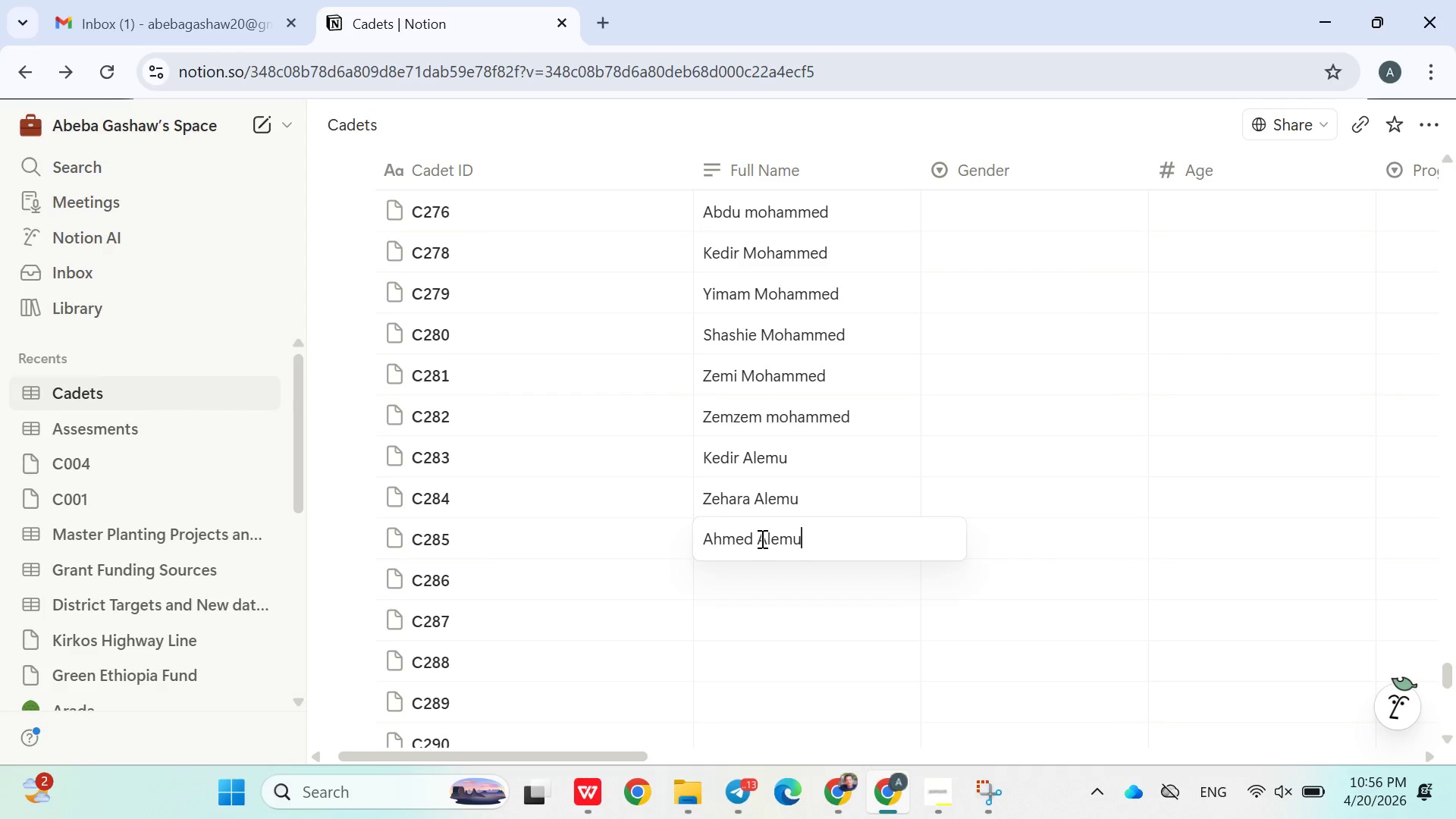 
key(Enter)
 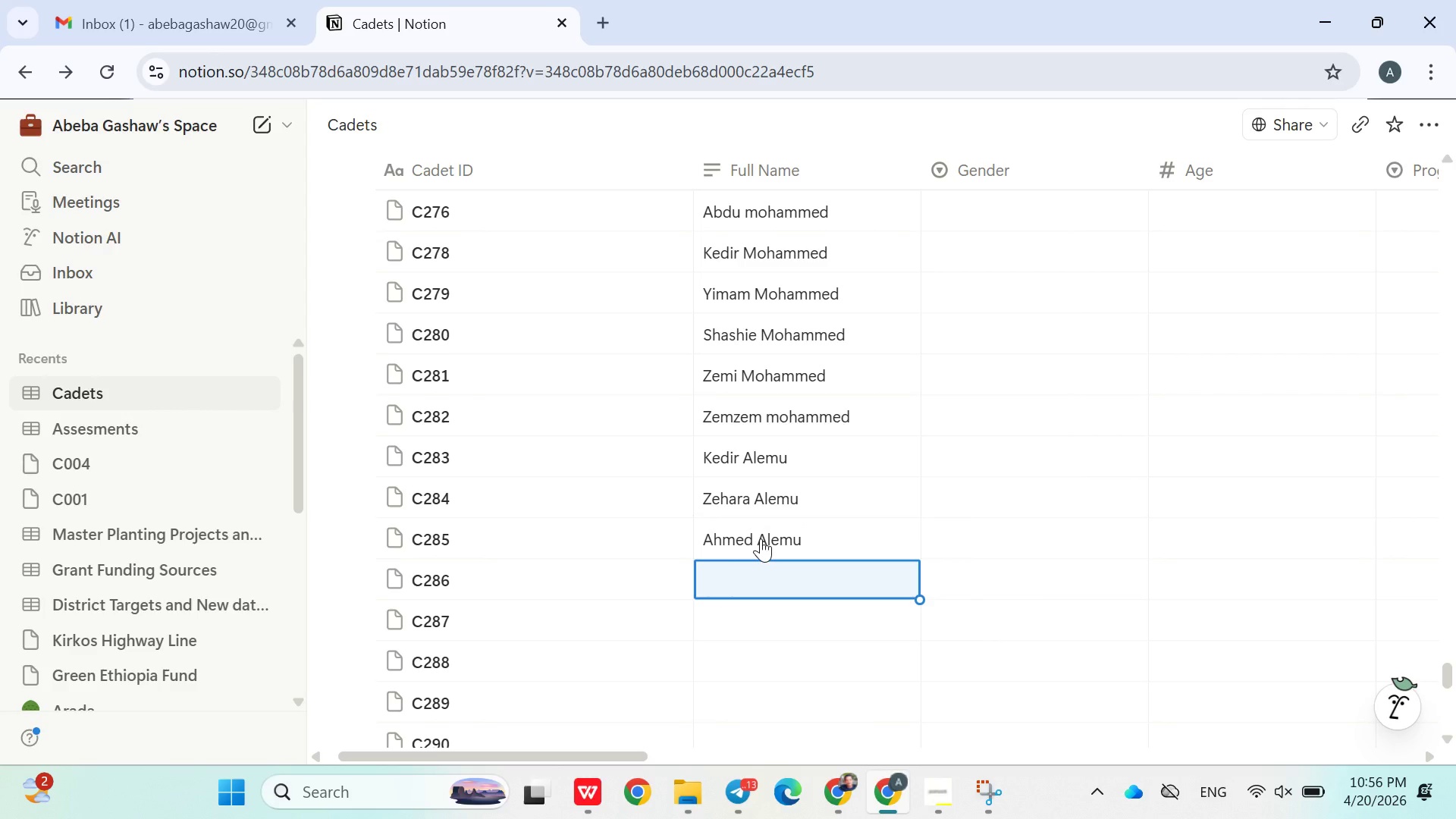 
type(Mohammed Taye)
 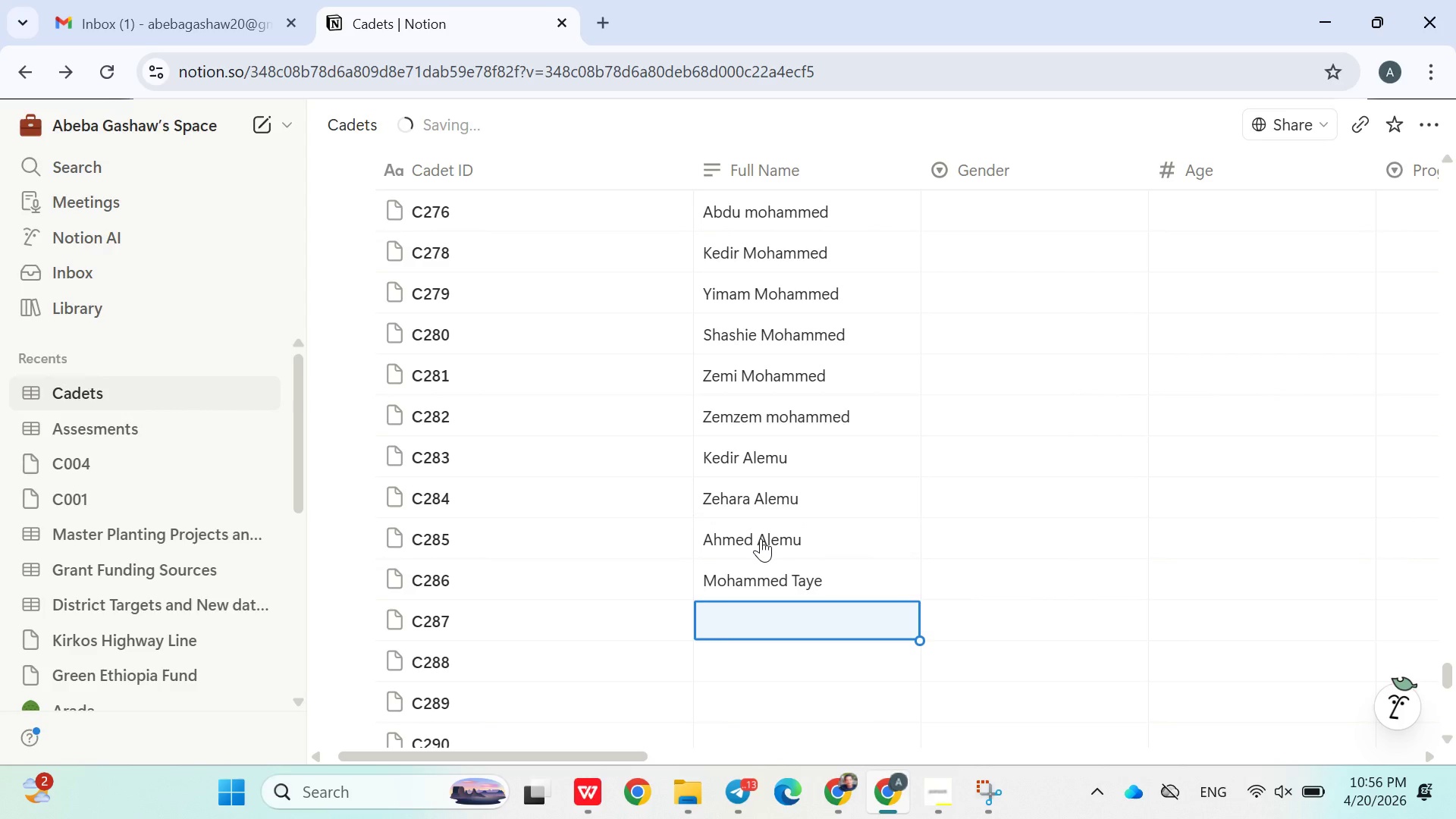 
 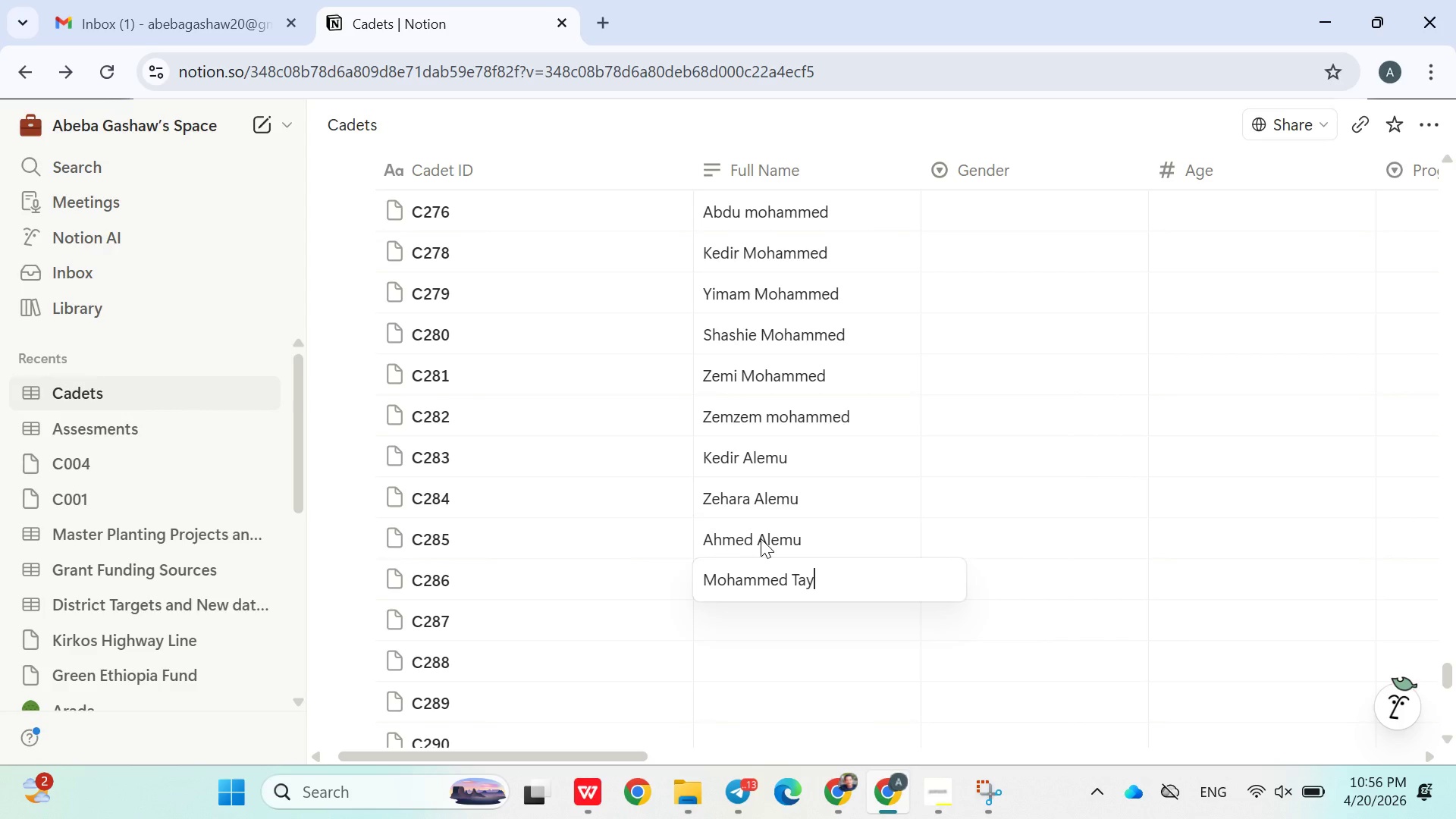 
key(Enter)
 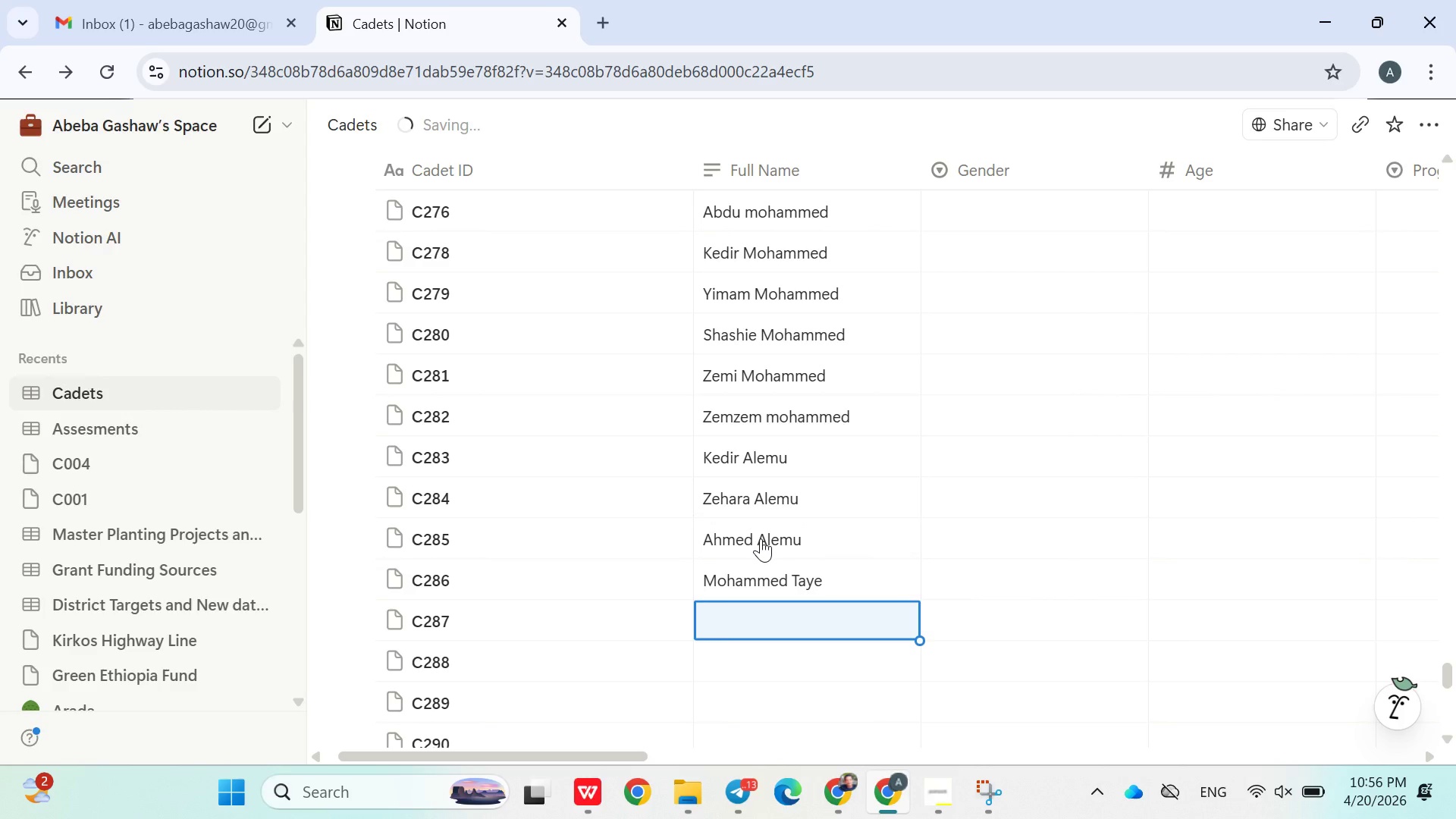 
type(Shambel Molla )
 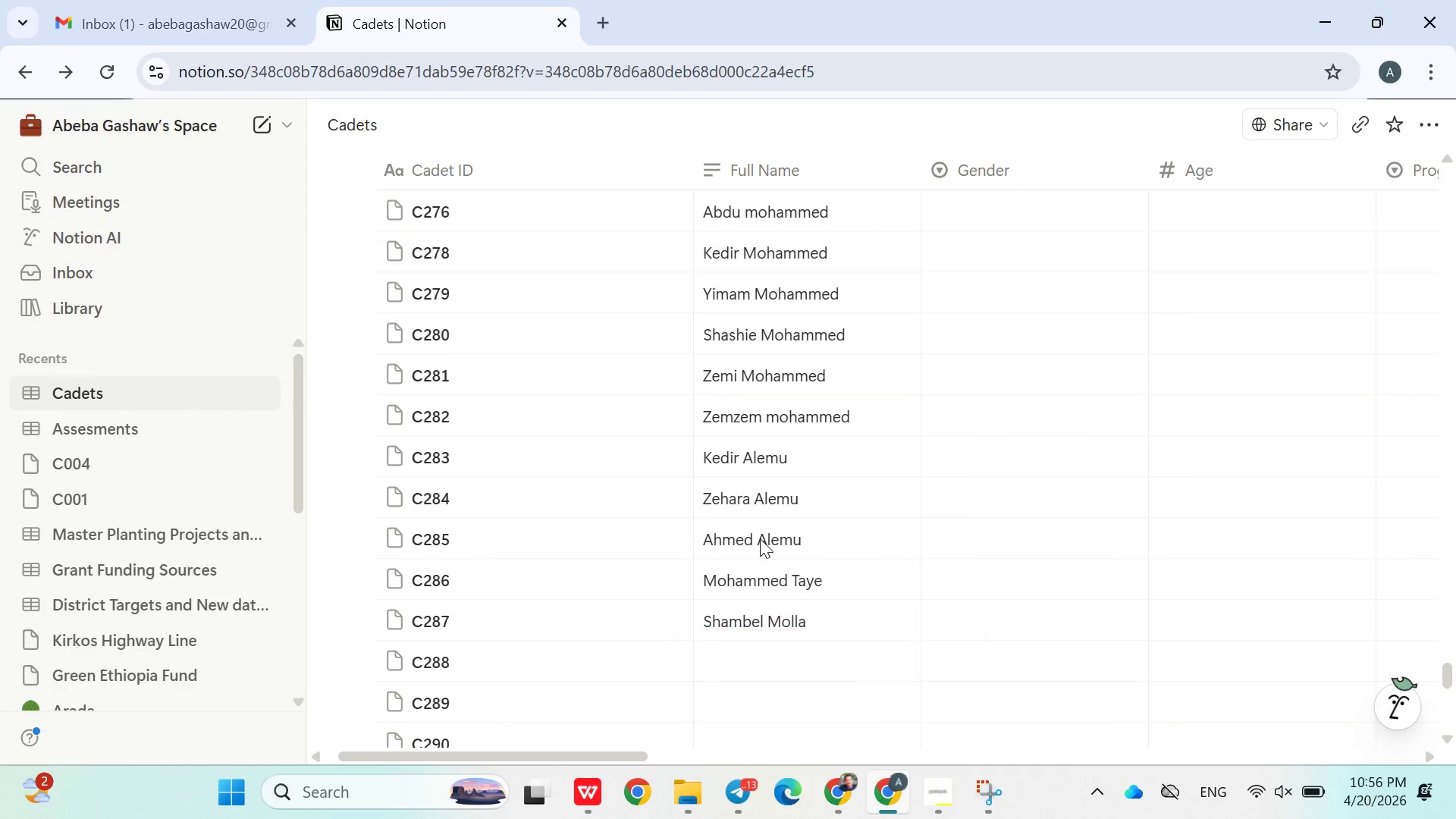 
key(Enter)
 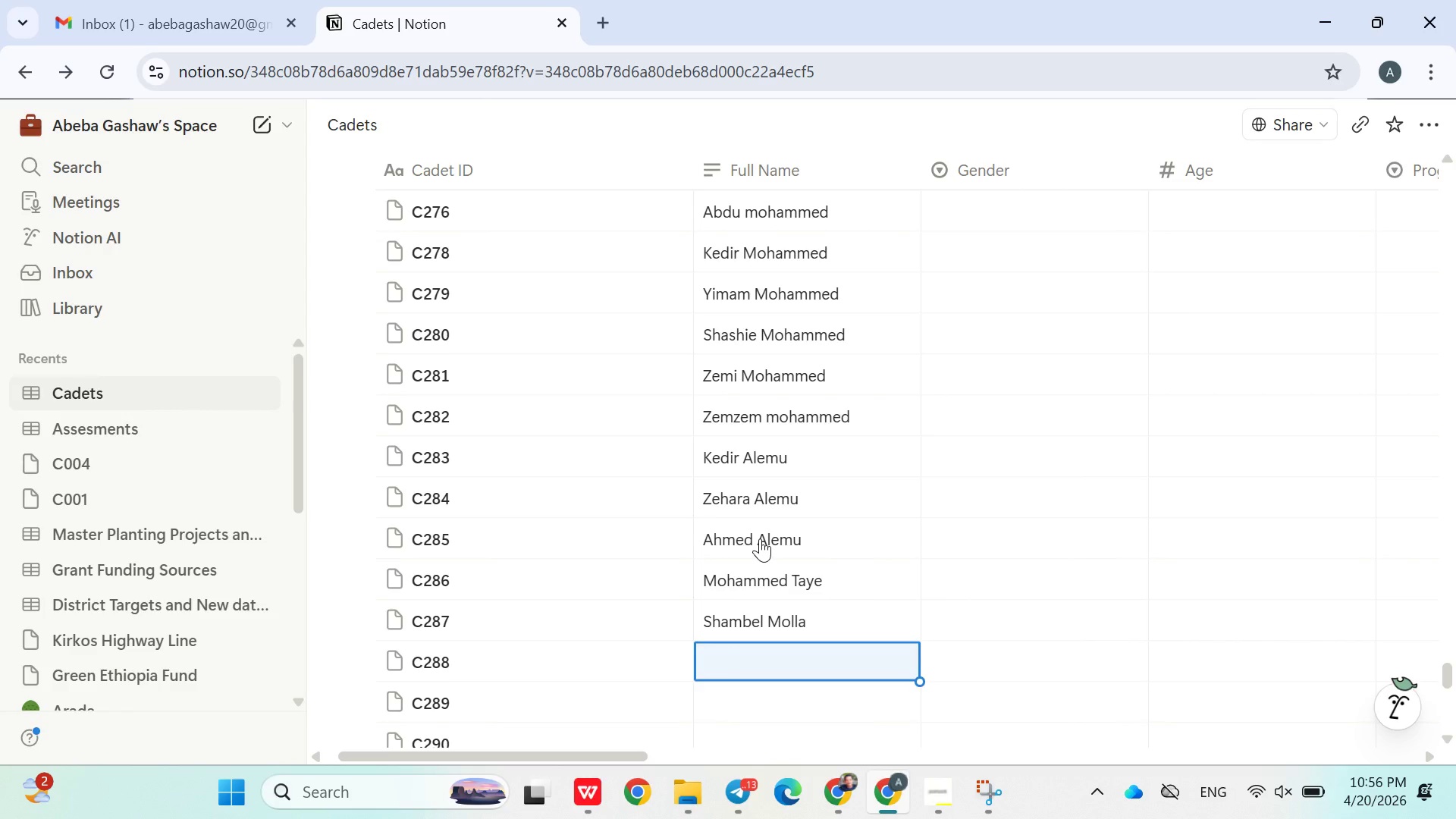 
type(Eyasu Molla)
 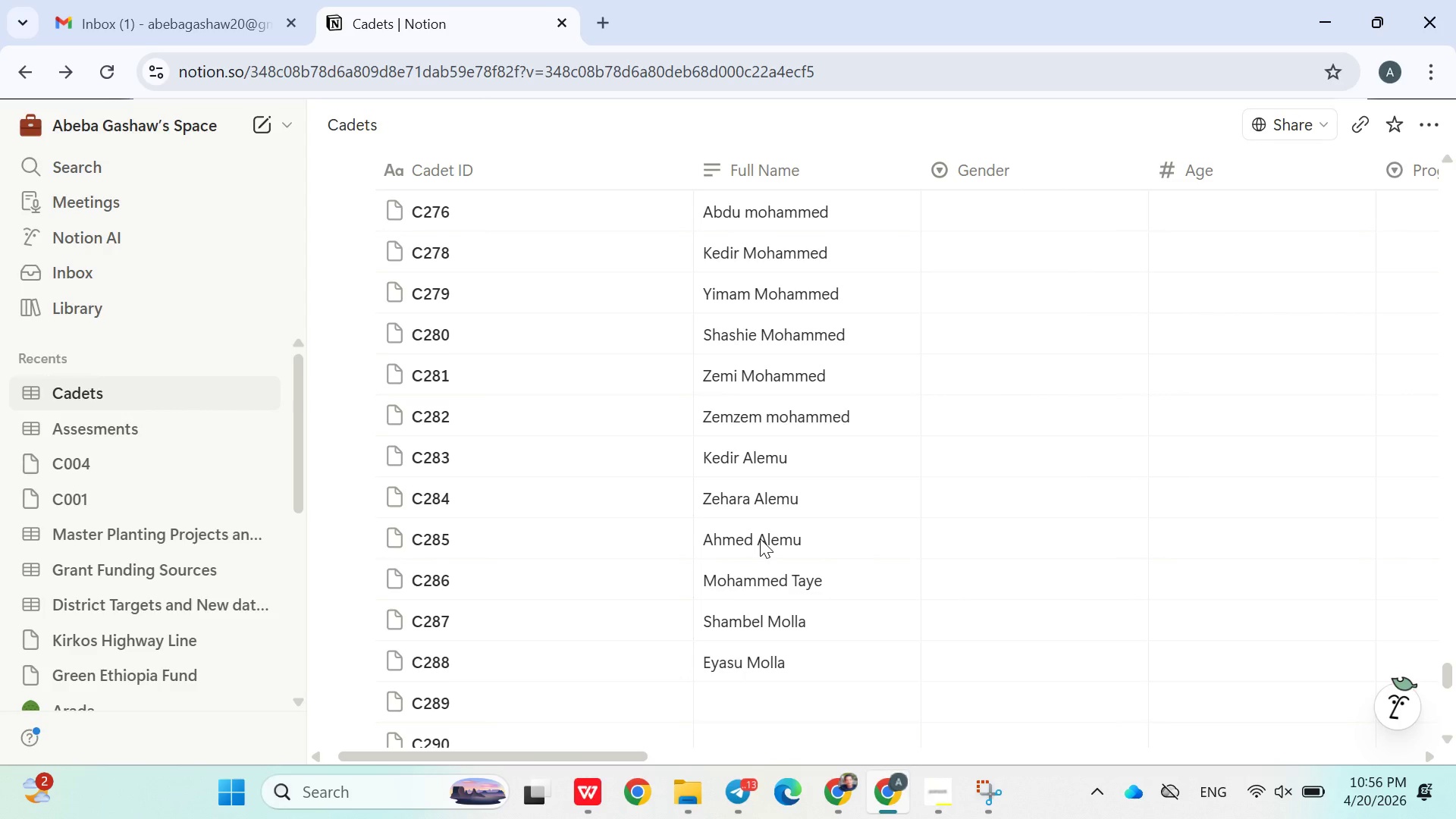 
key(Enter)
 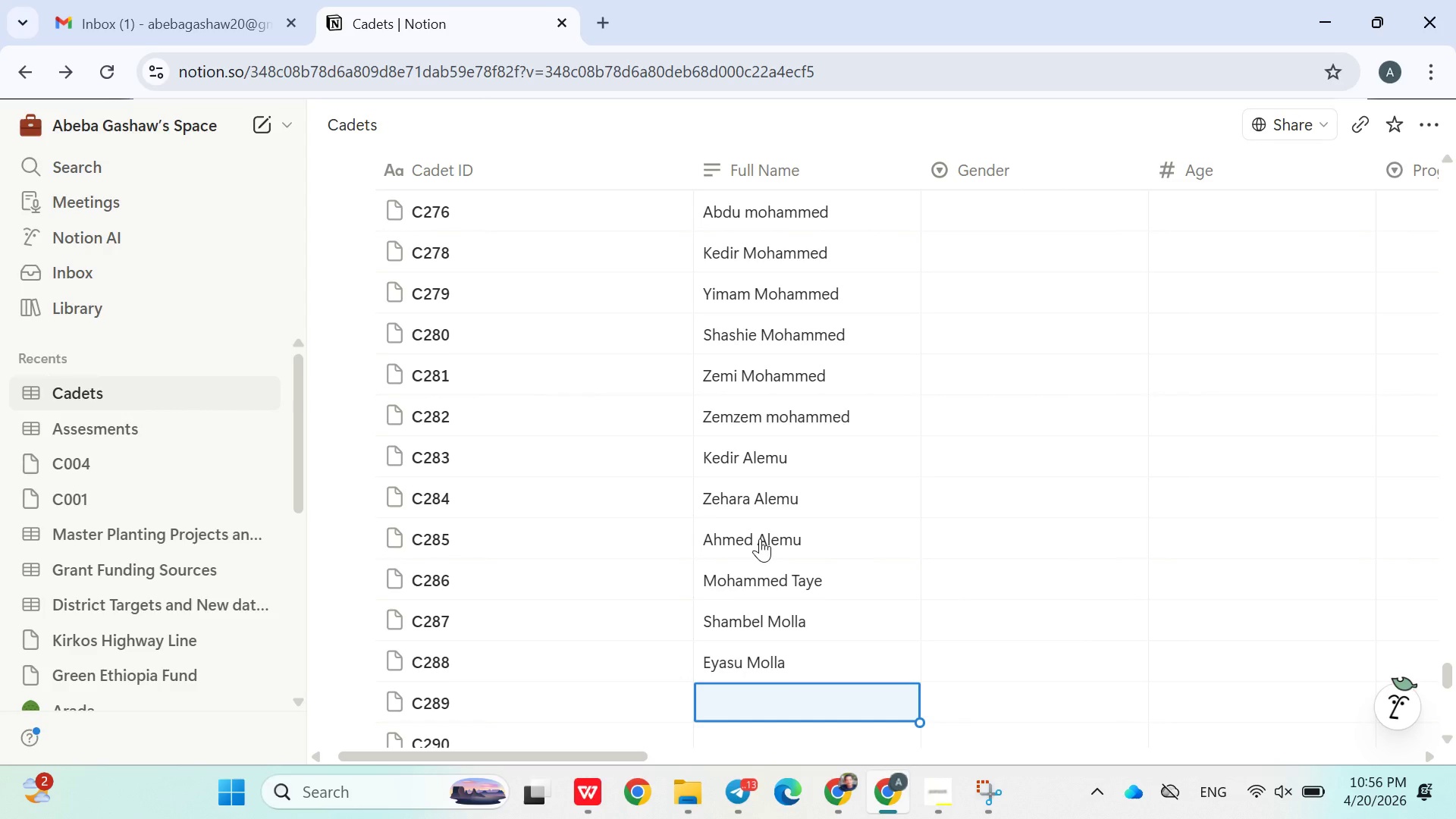 
type(Aeregu Molla)
 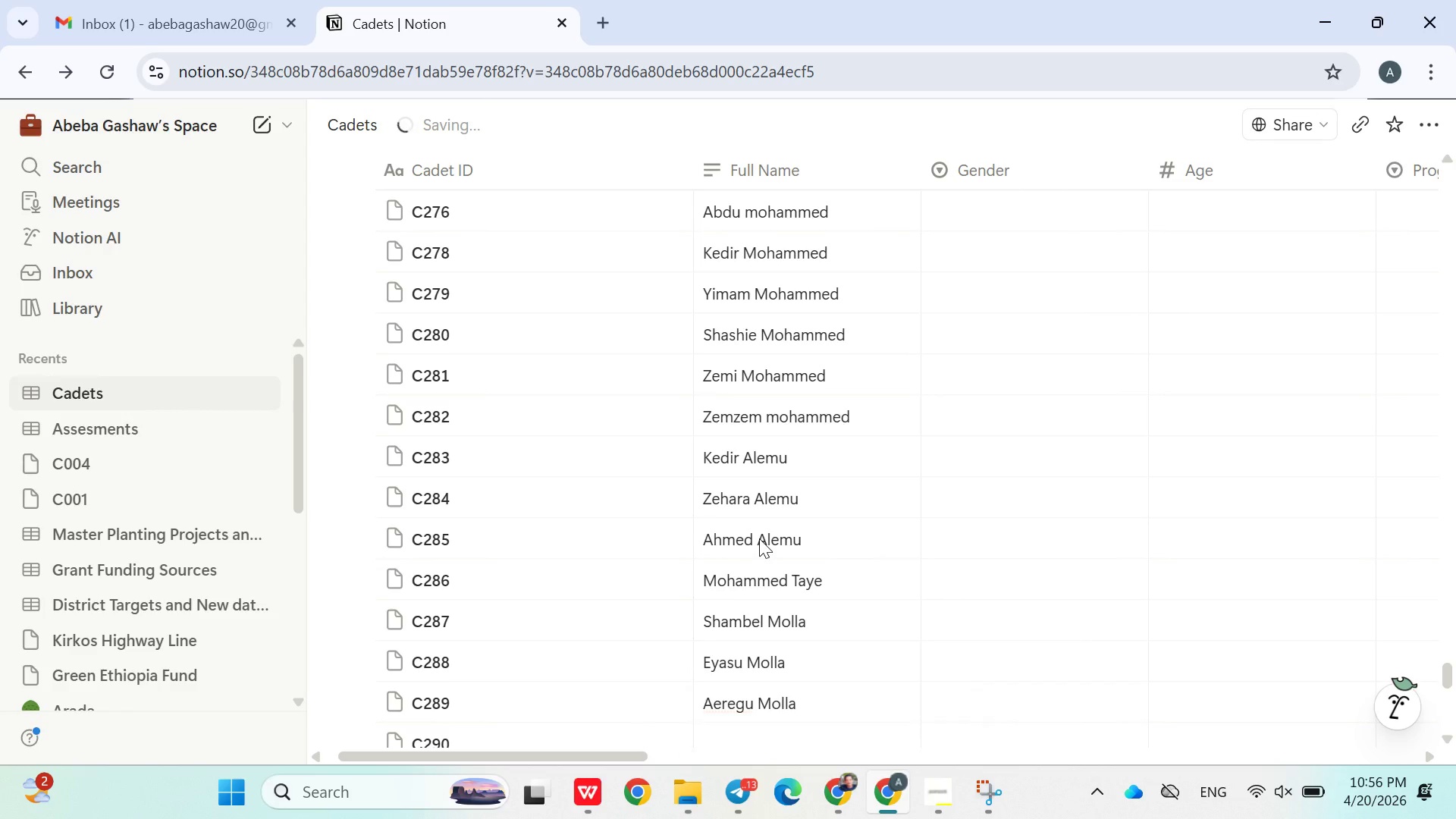 
key(Enter)
 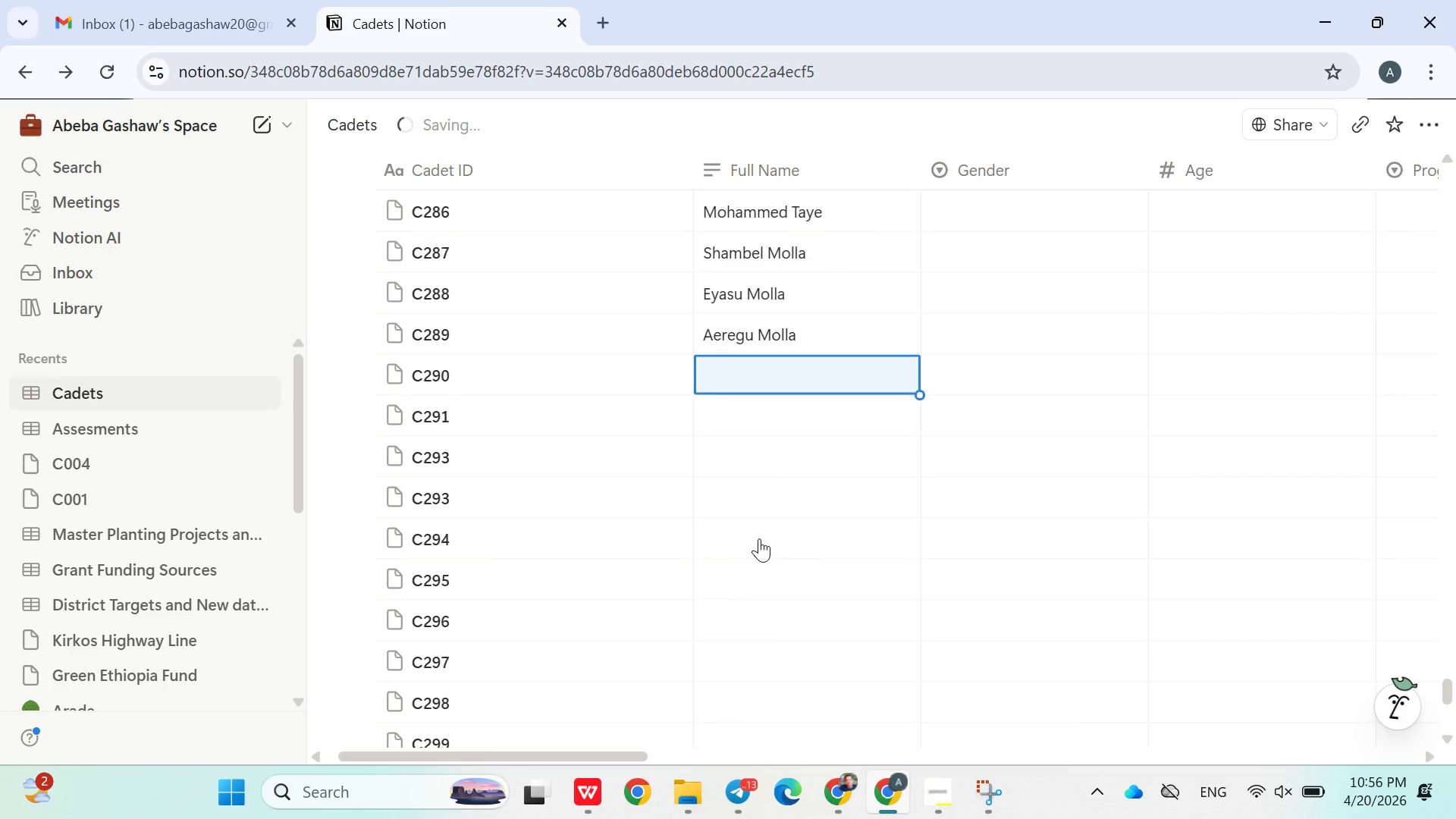 
type(Molla Kebede )
 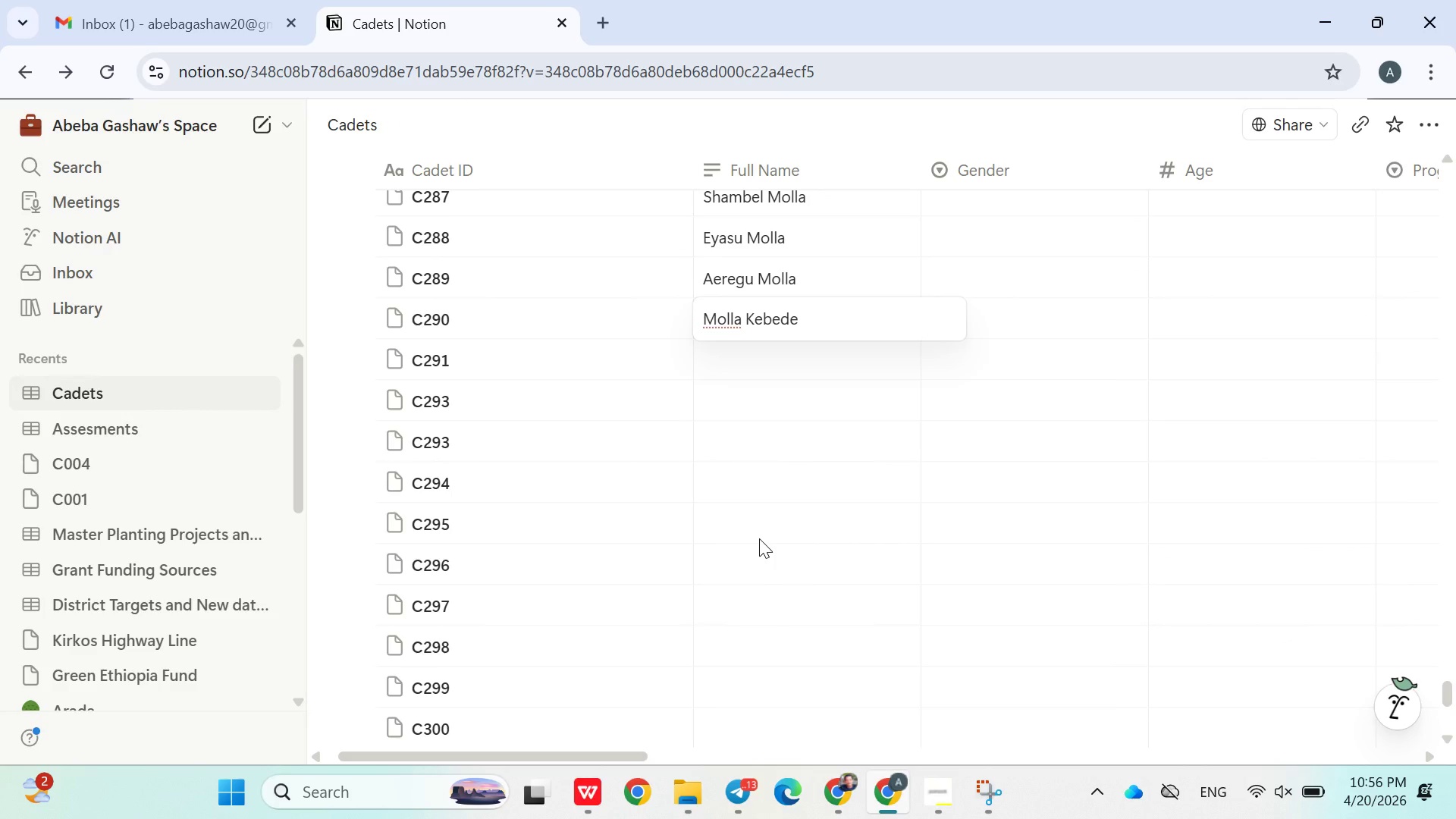 
key(Enter)
 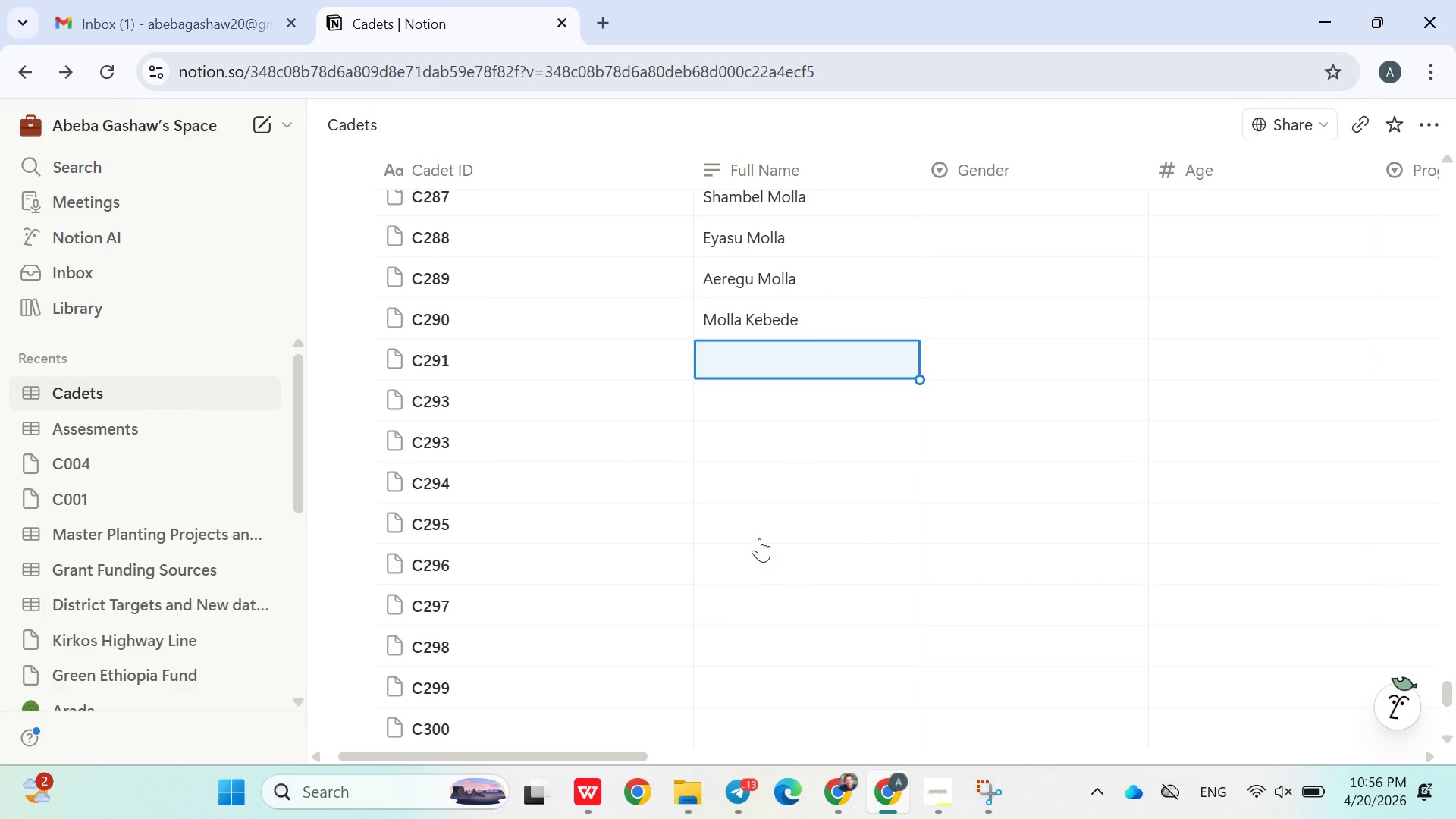 
type(Belay Kebede)
 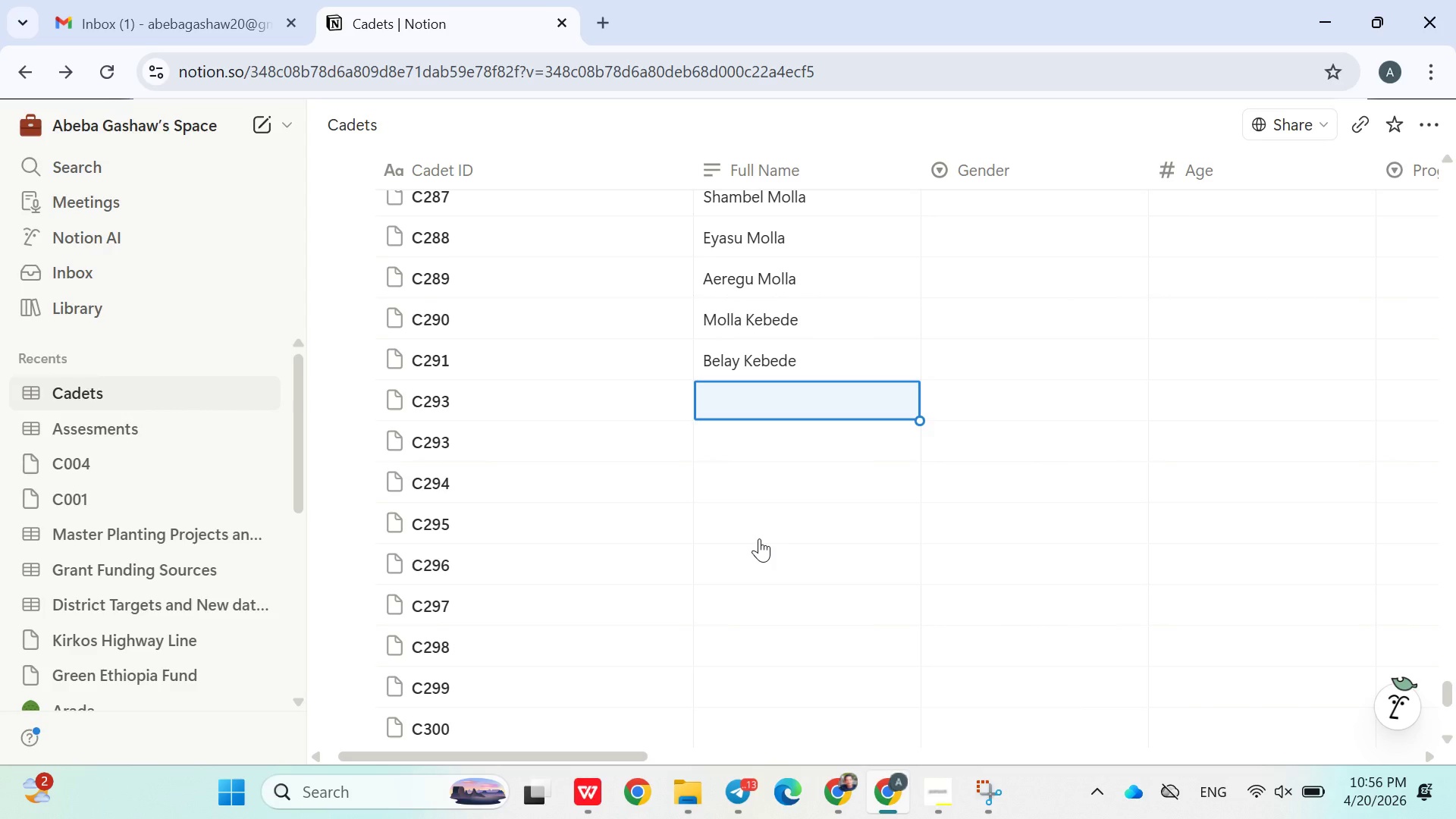 
 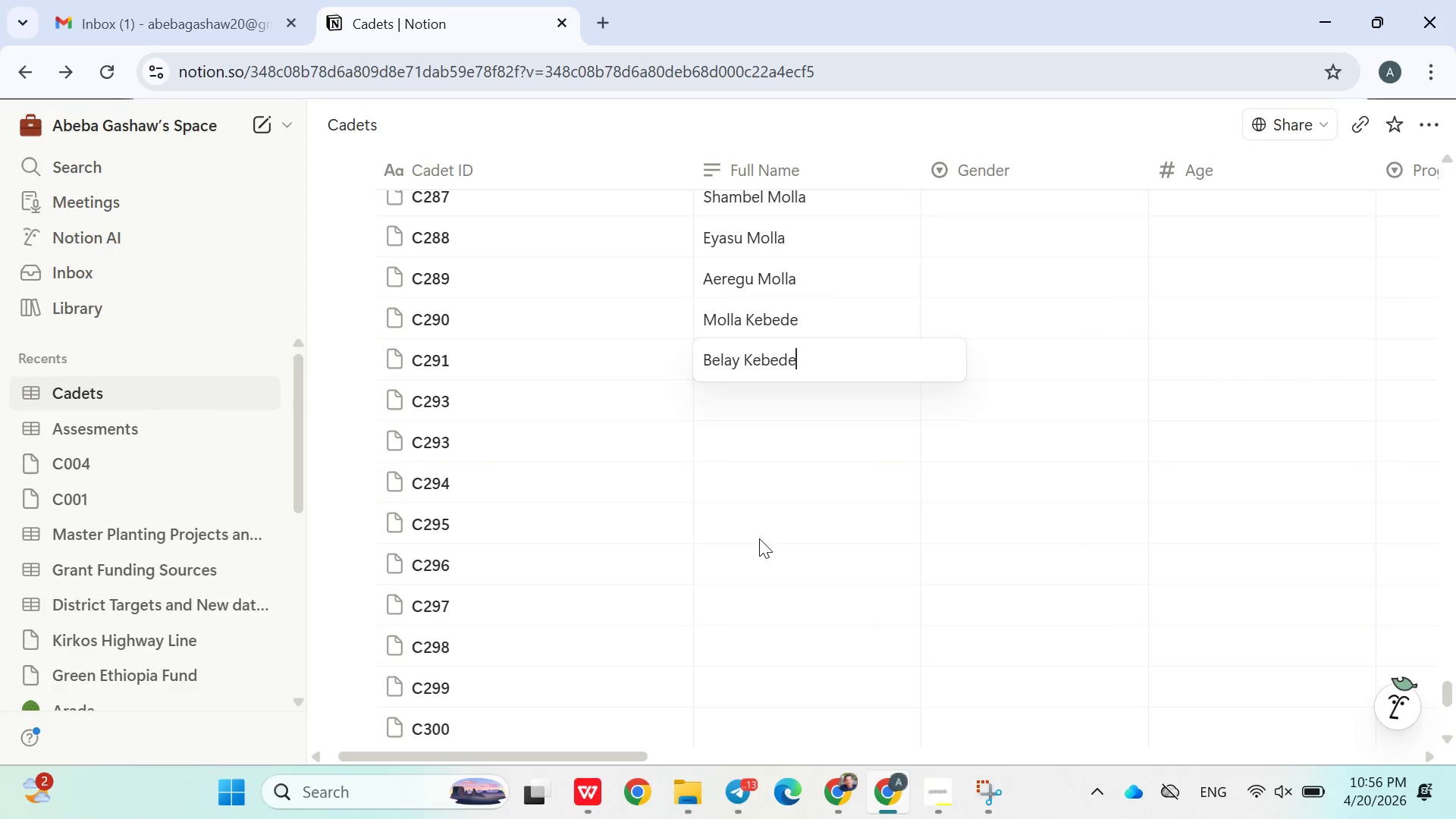 
key(Enter)
 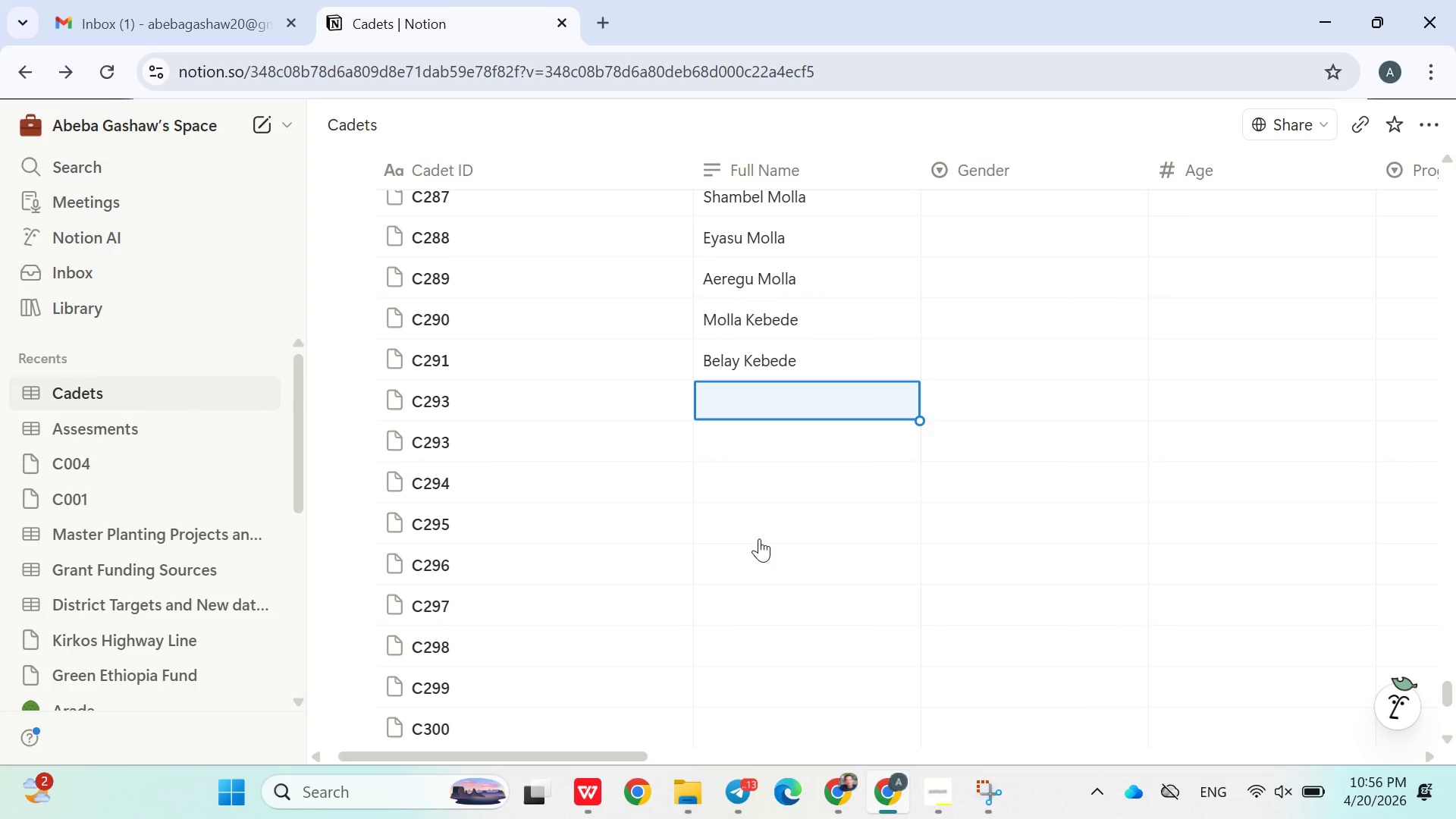 
type(Addis Kebede)
 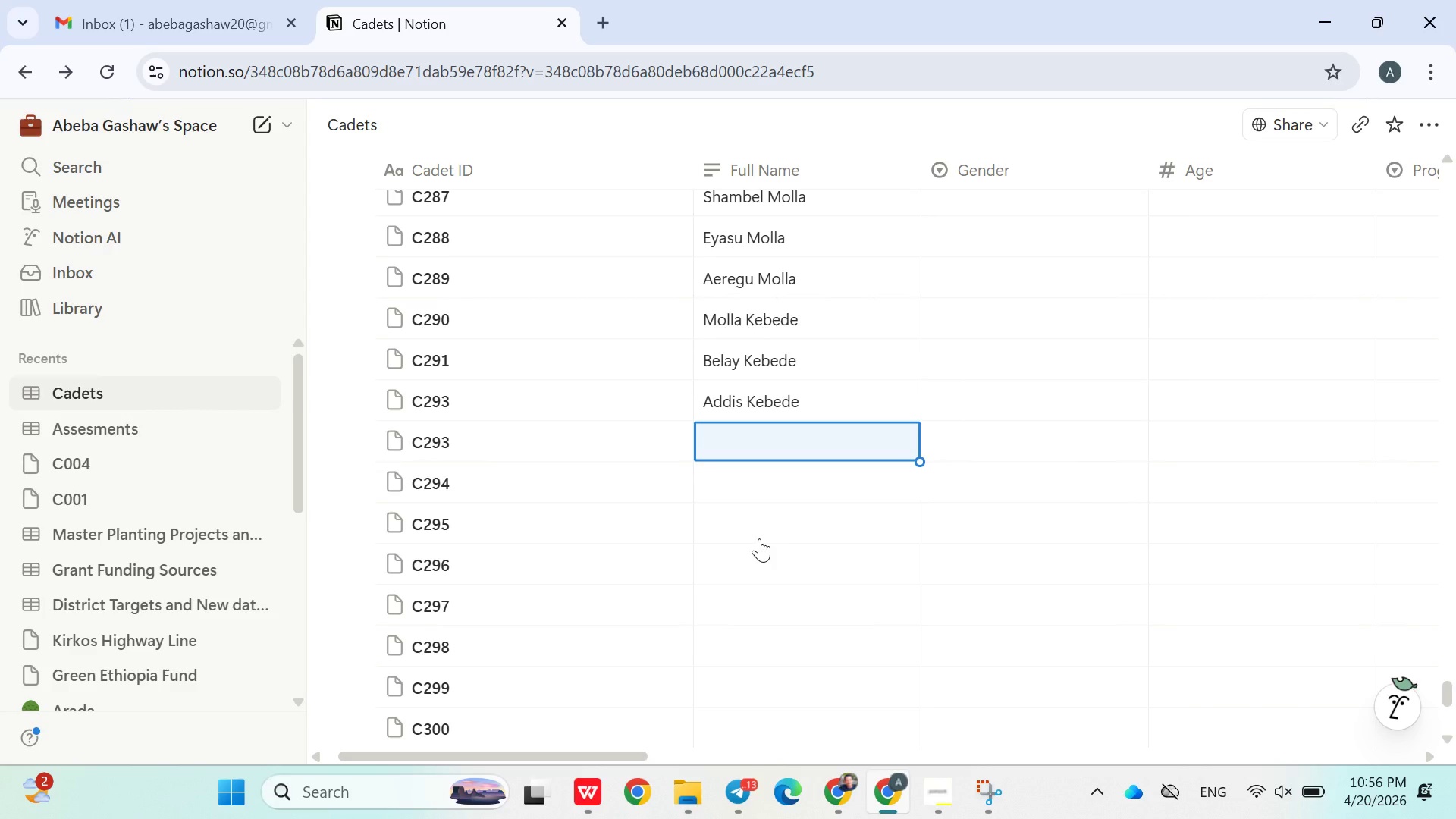 
 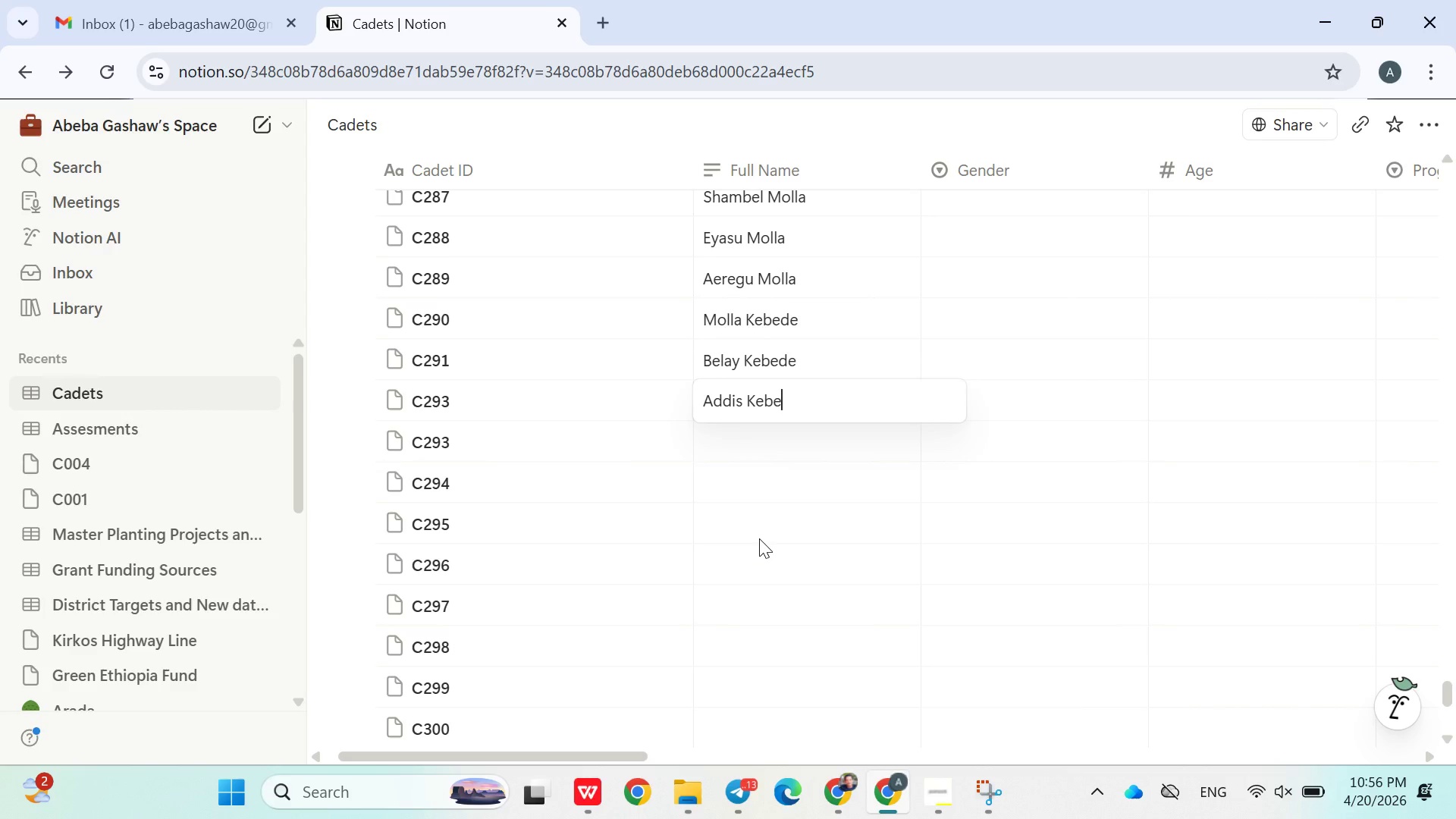 
key(Enter)
 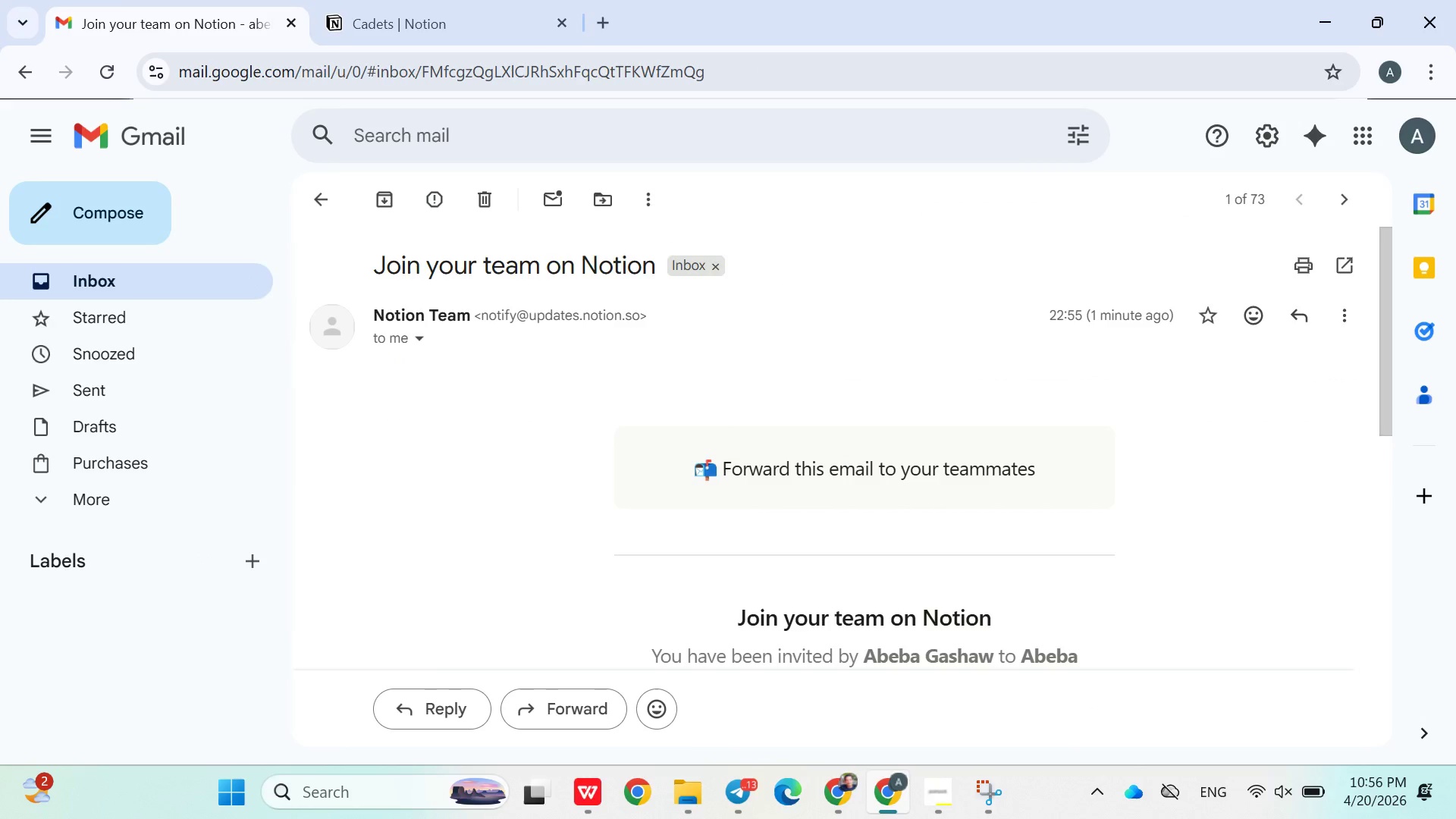 
wait(16.08)
 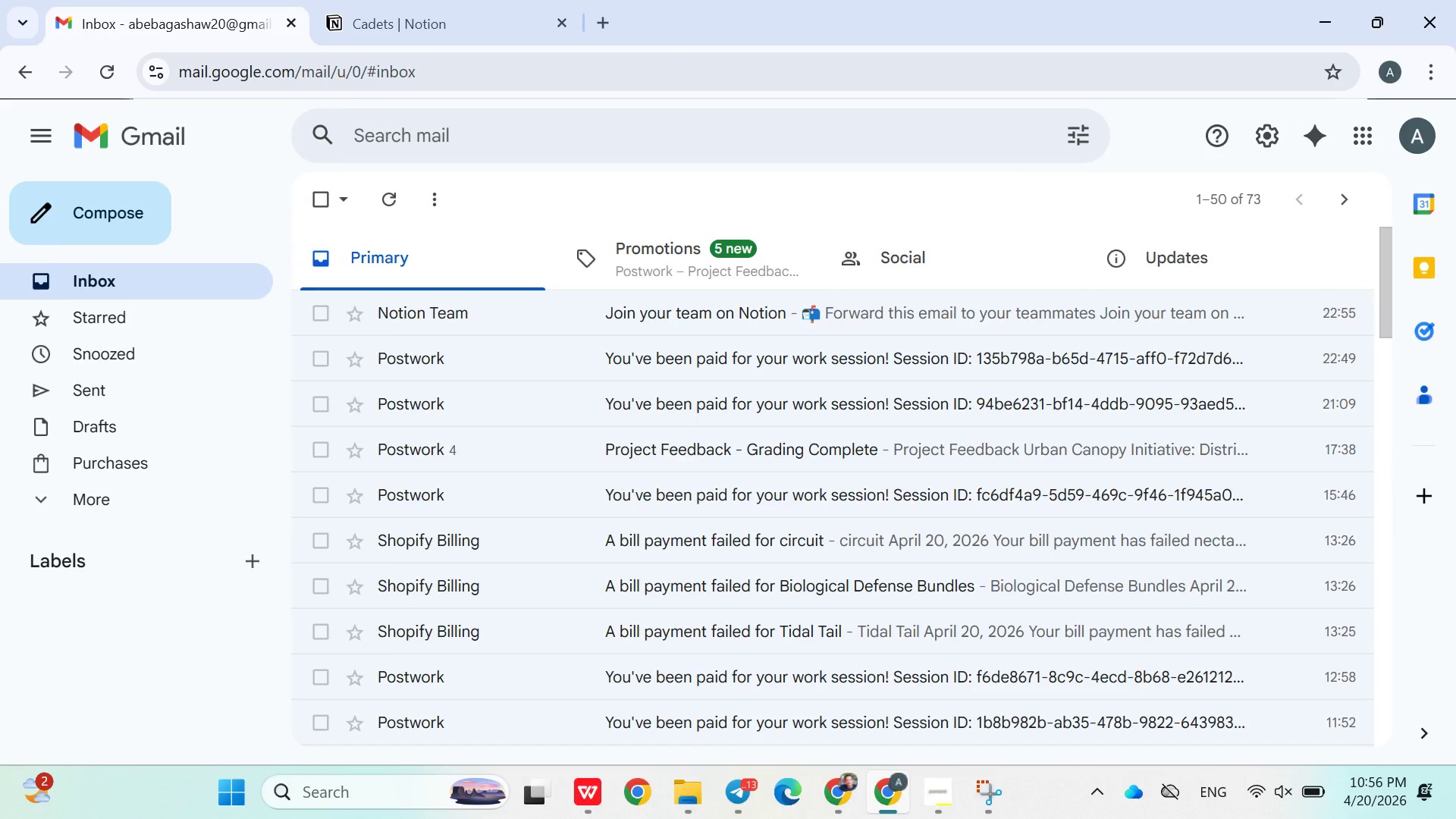 
type(Akal Kebede)
 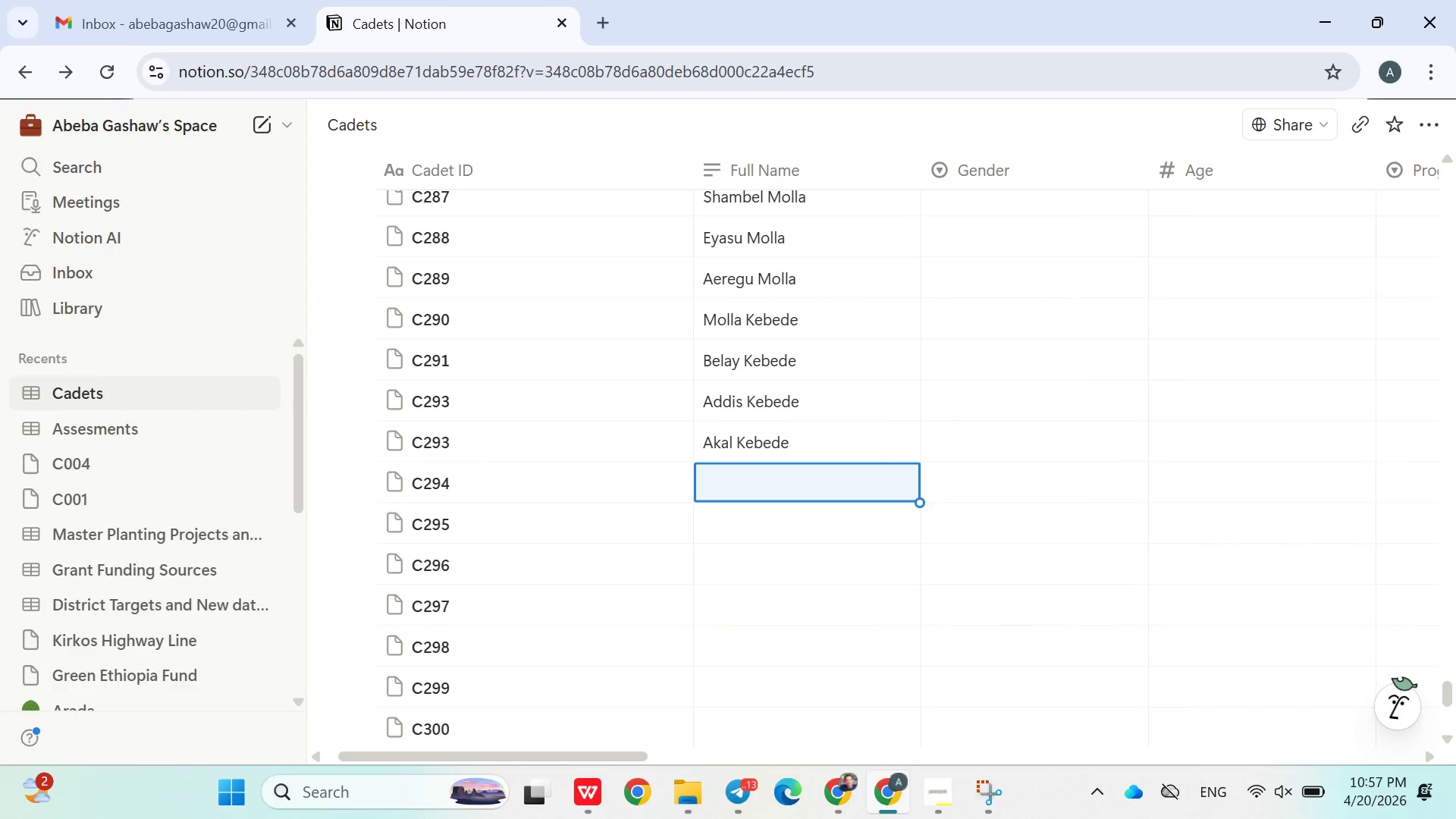 
 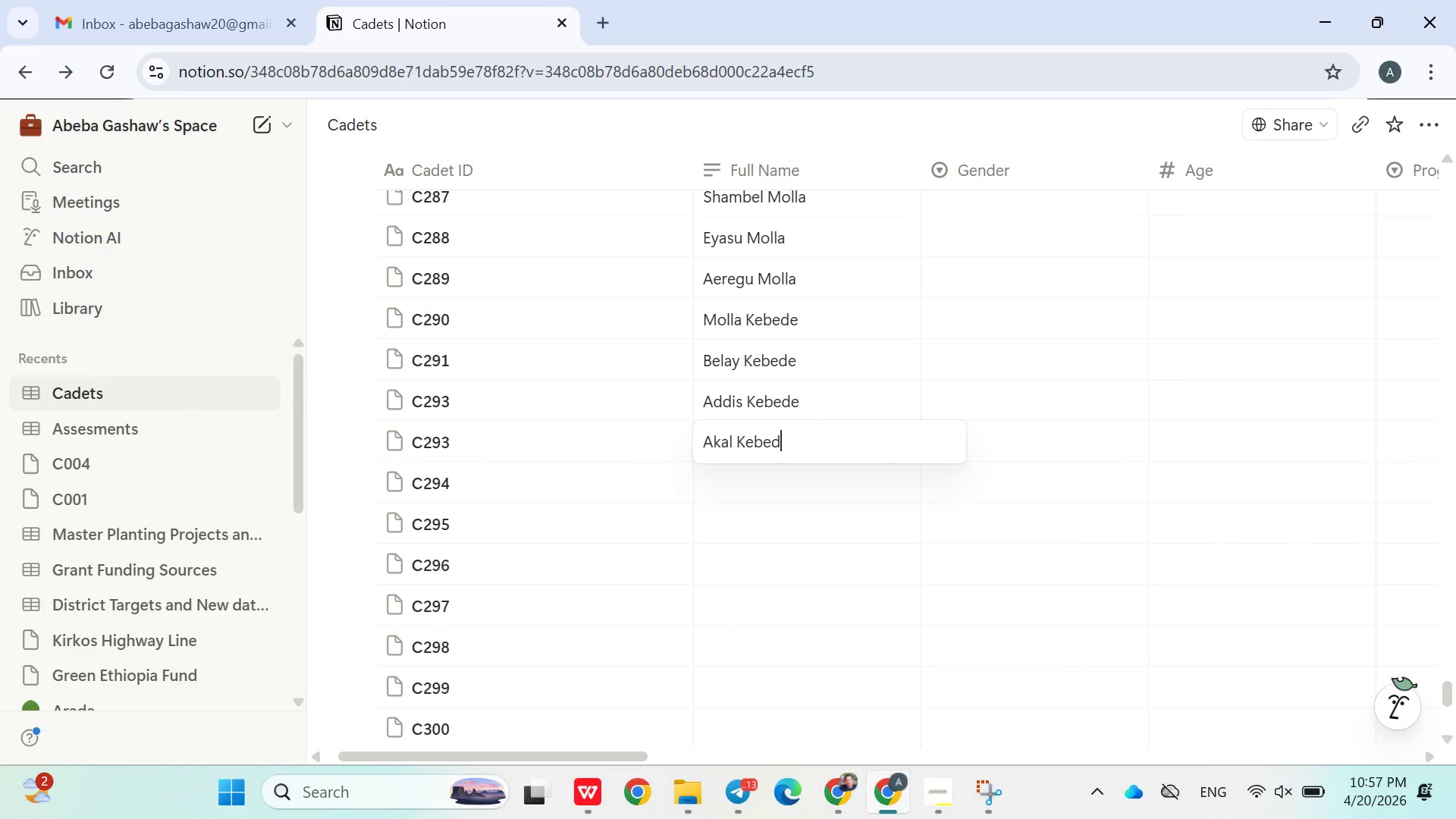 
key(Enter)
 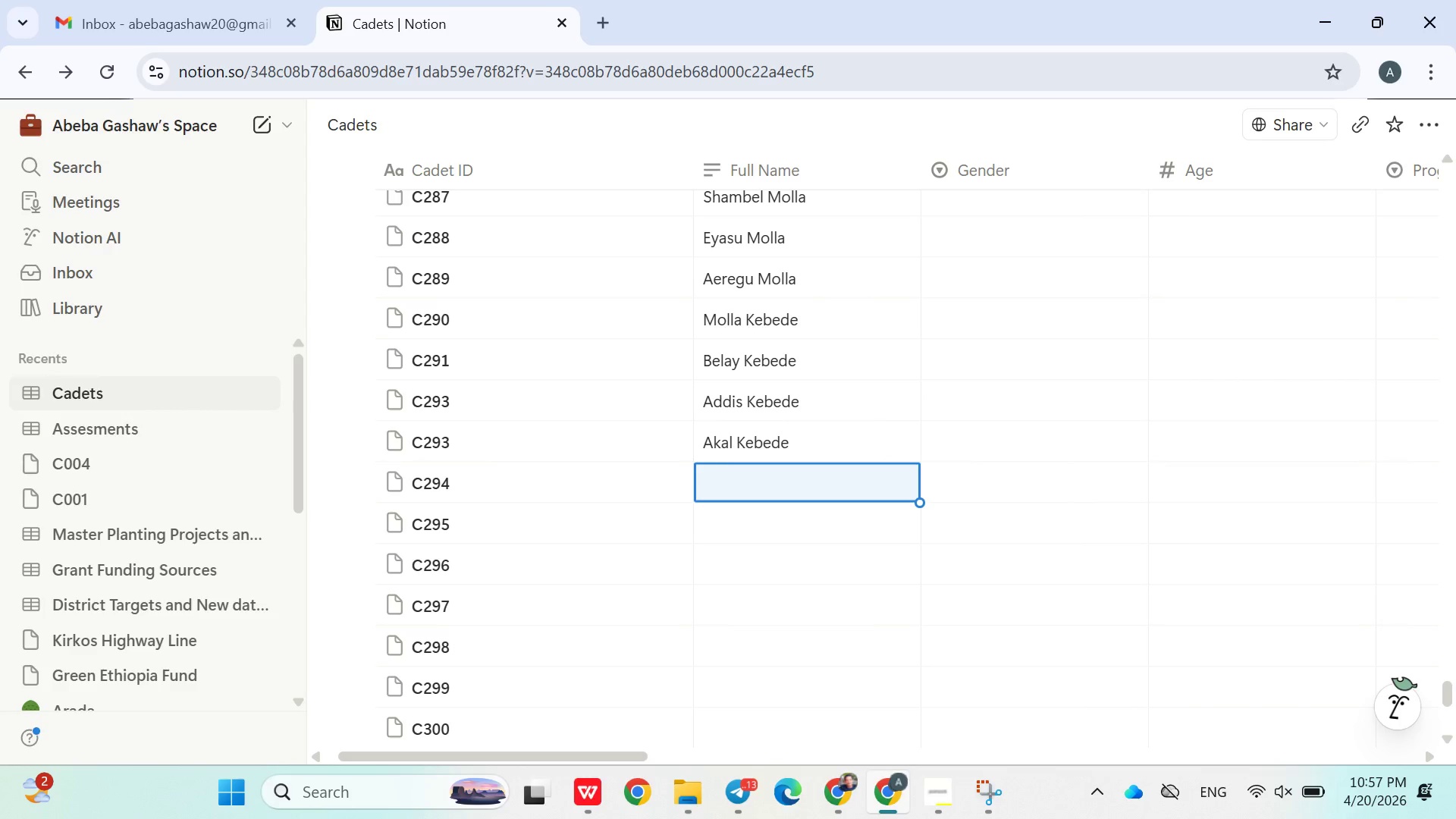 
type(Simegn Kebede)
 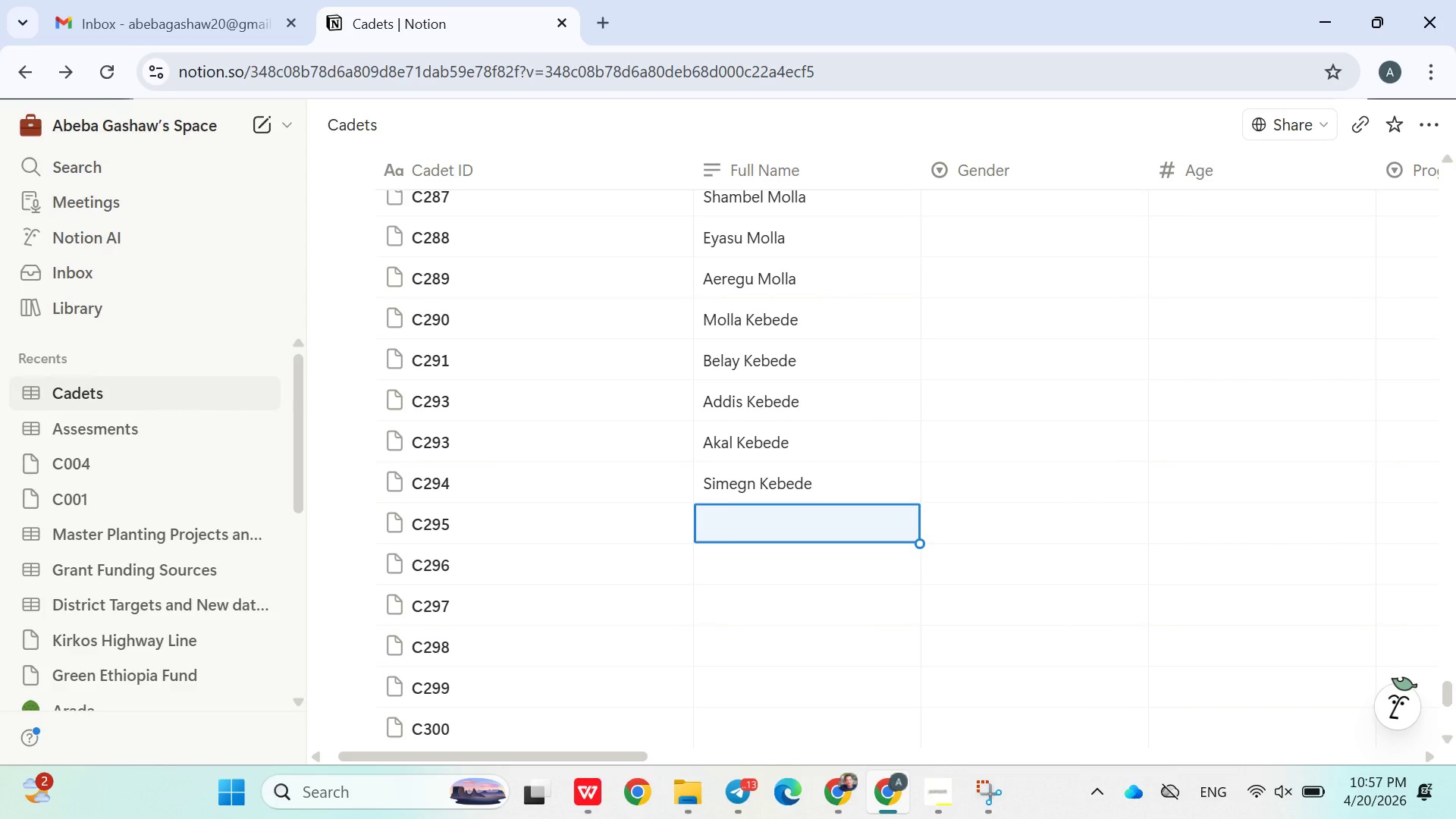 
 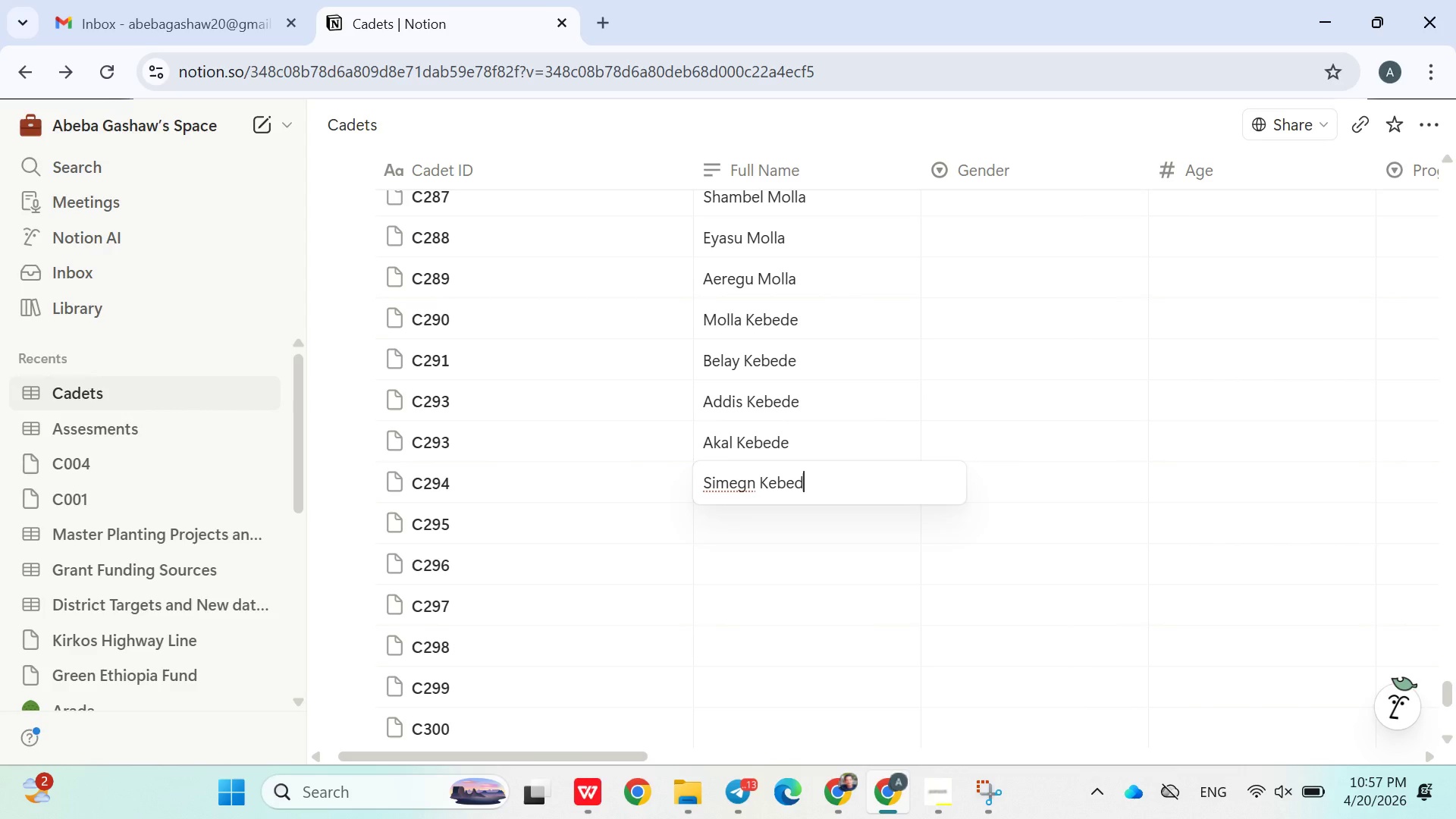 
key(Enter)
 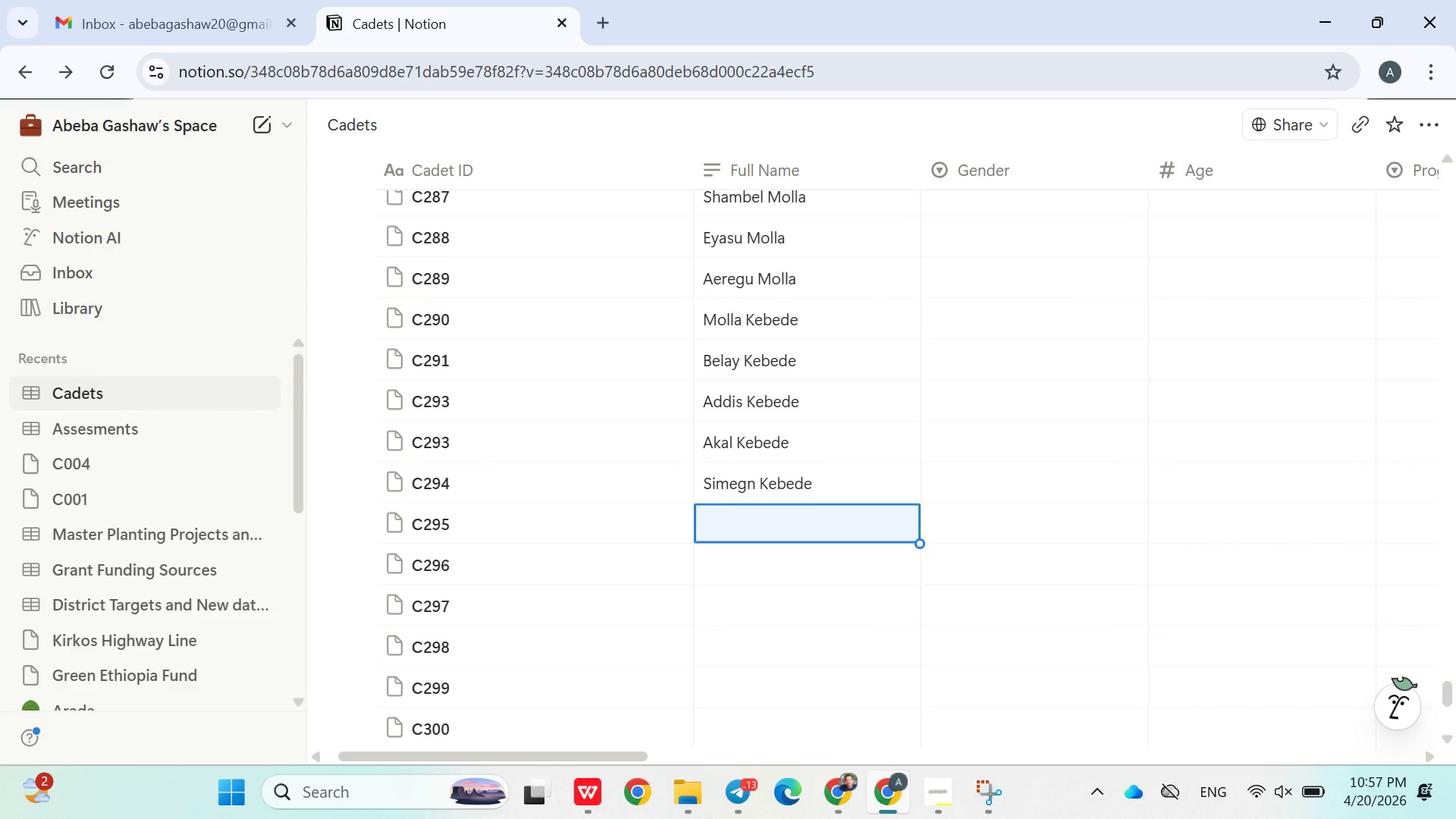 
type(Nigstie Kebede)
 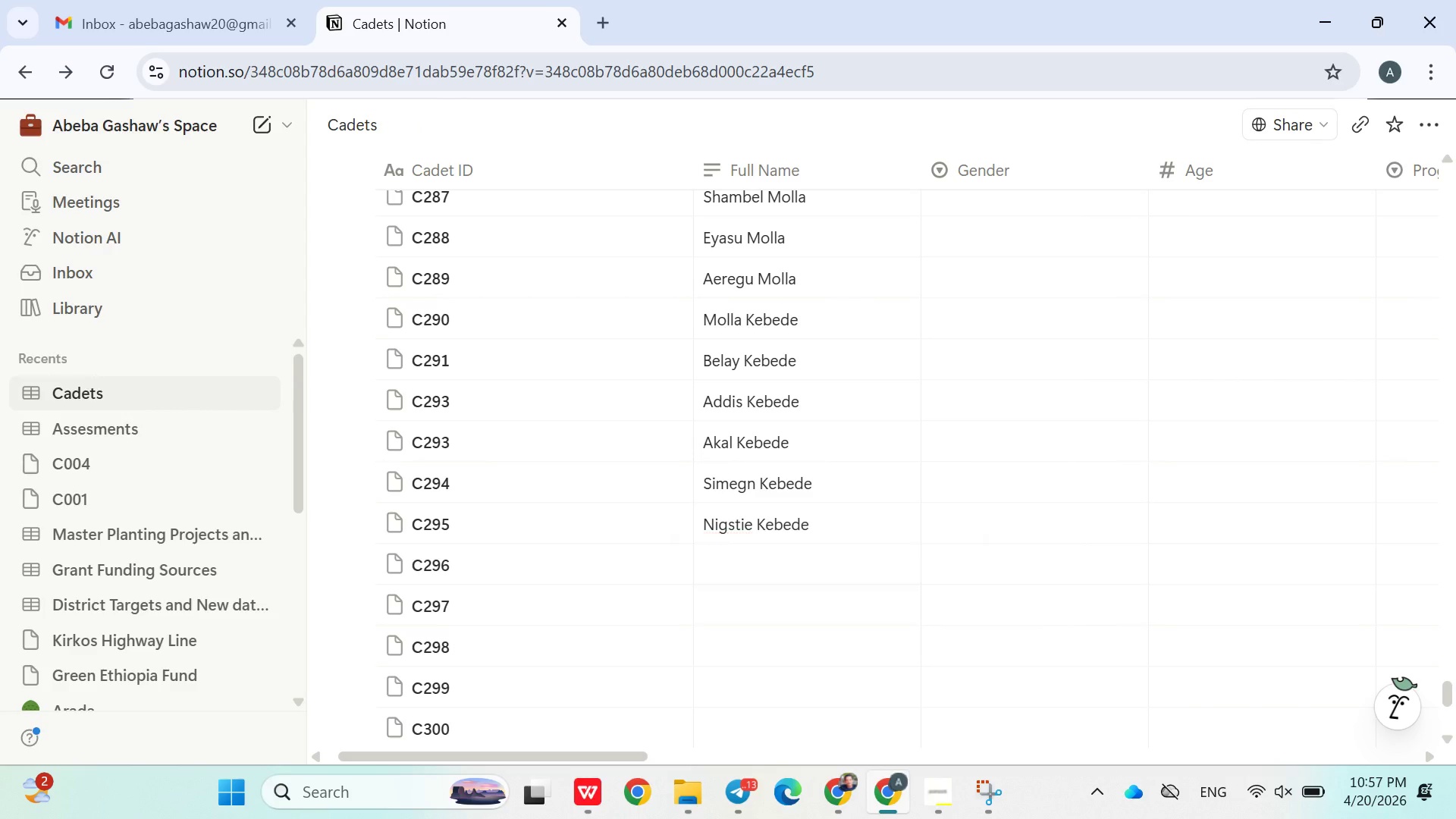 
key(Enter)
 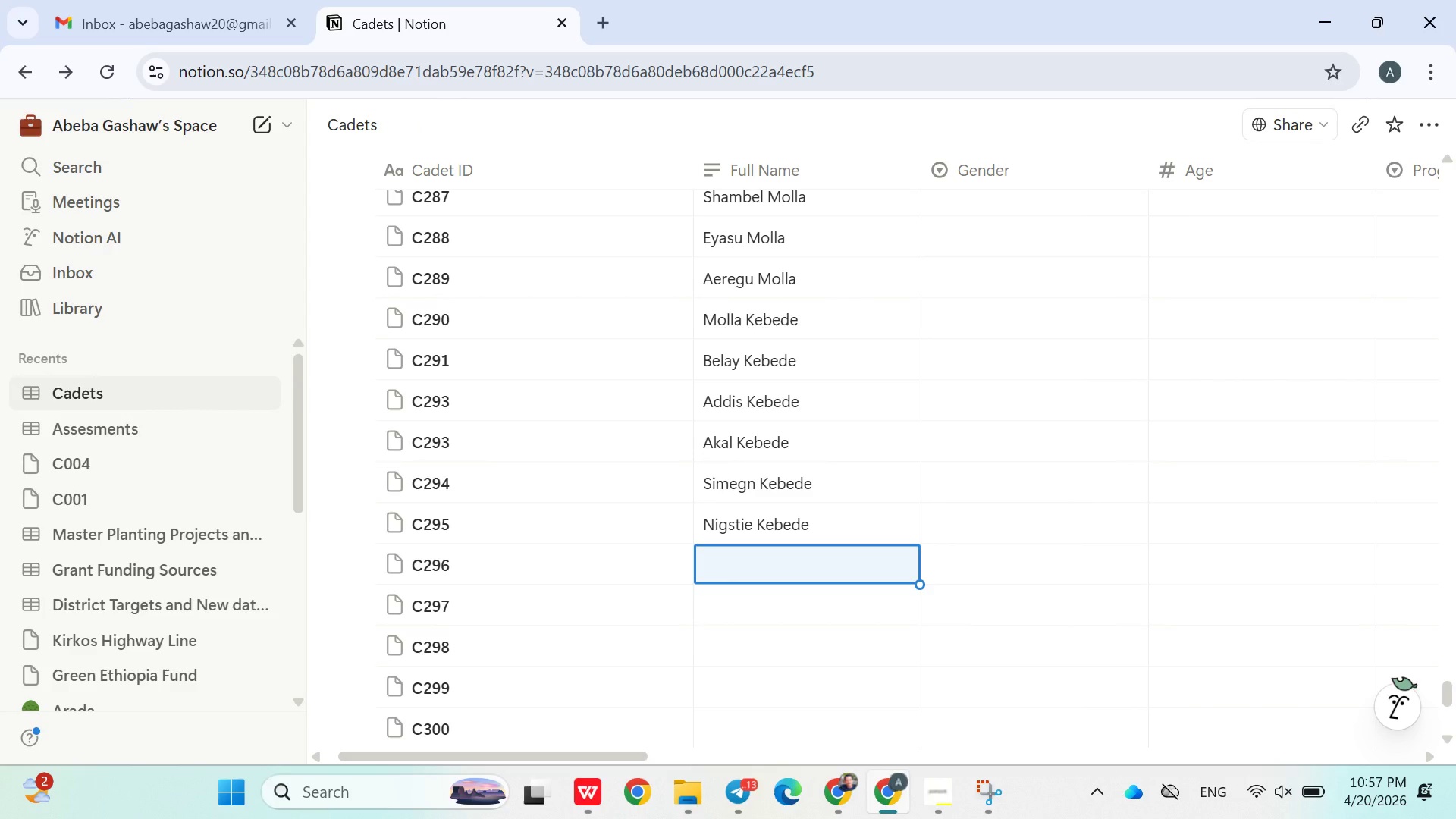 
type(Asnaku Kebede)
 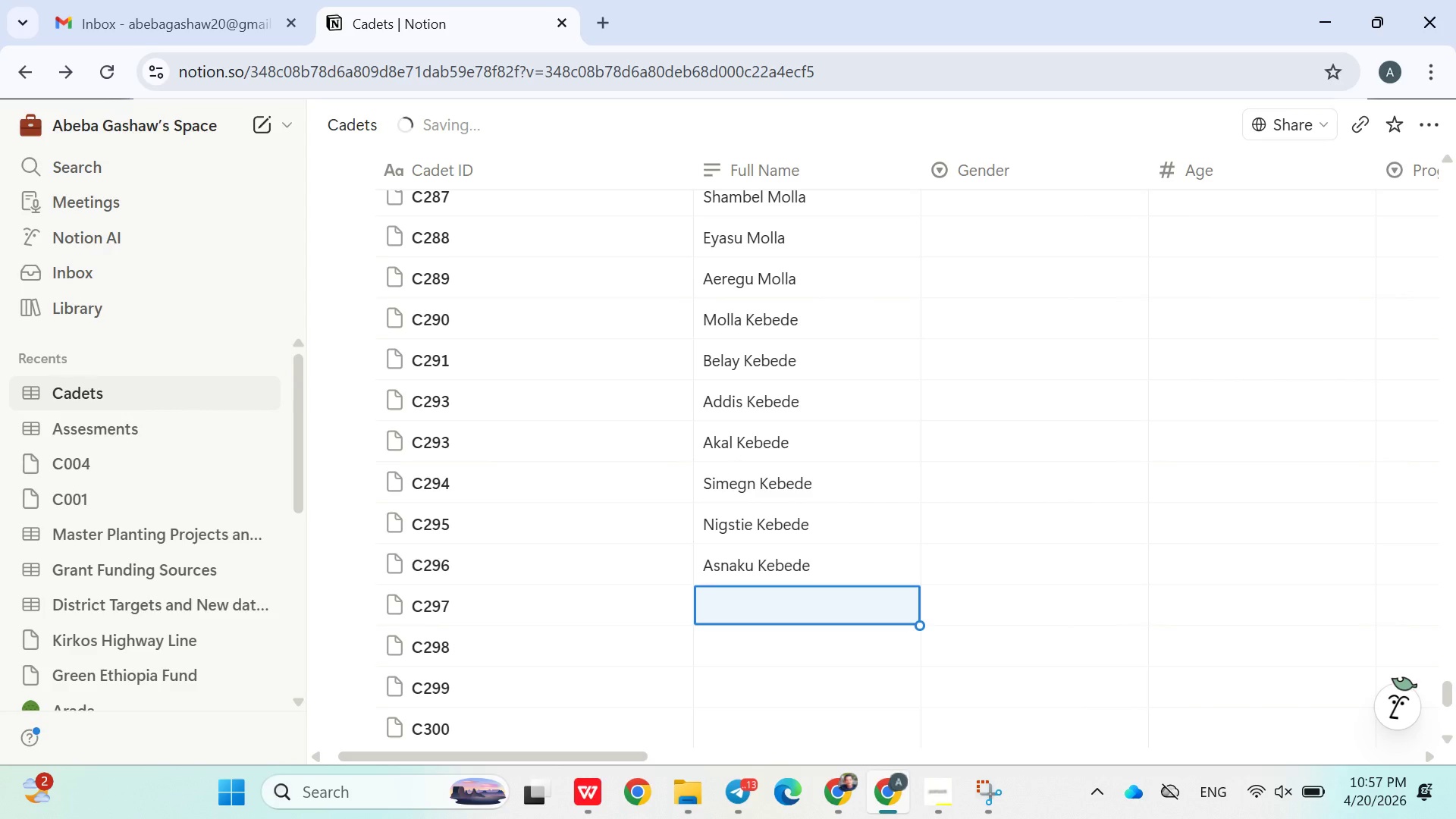 
 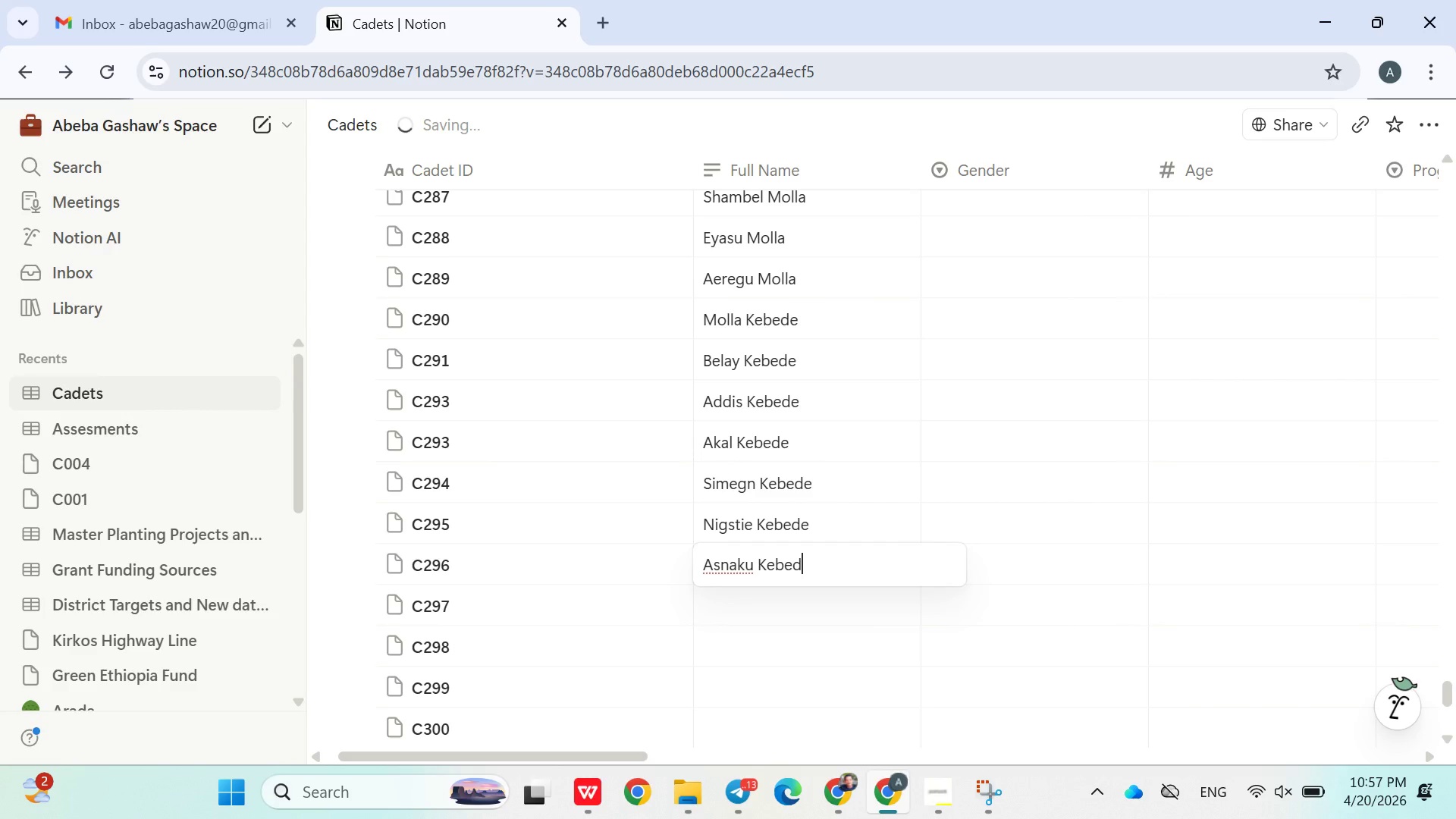 
key(Enter)
 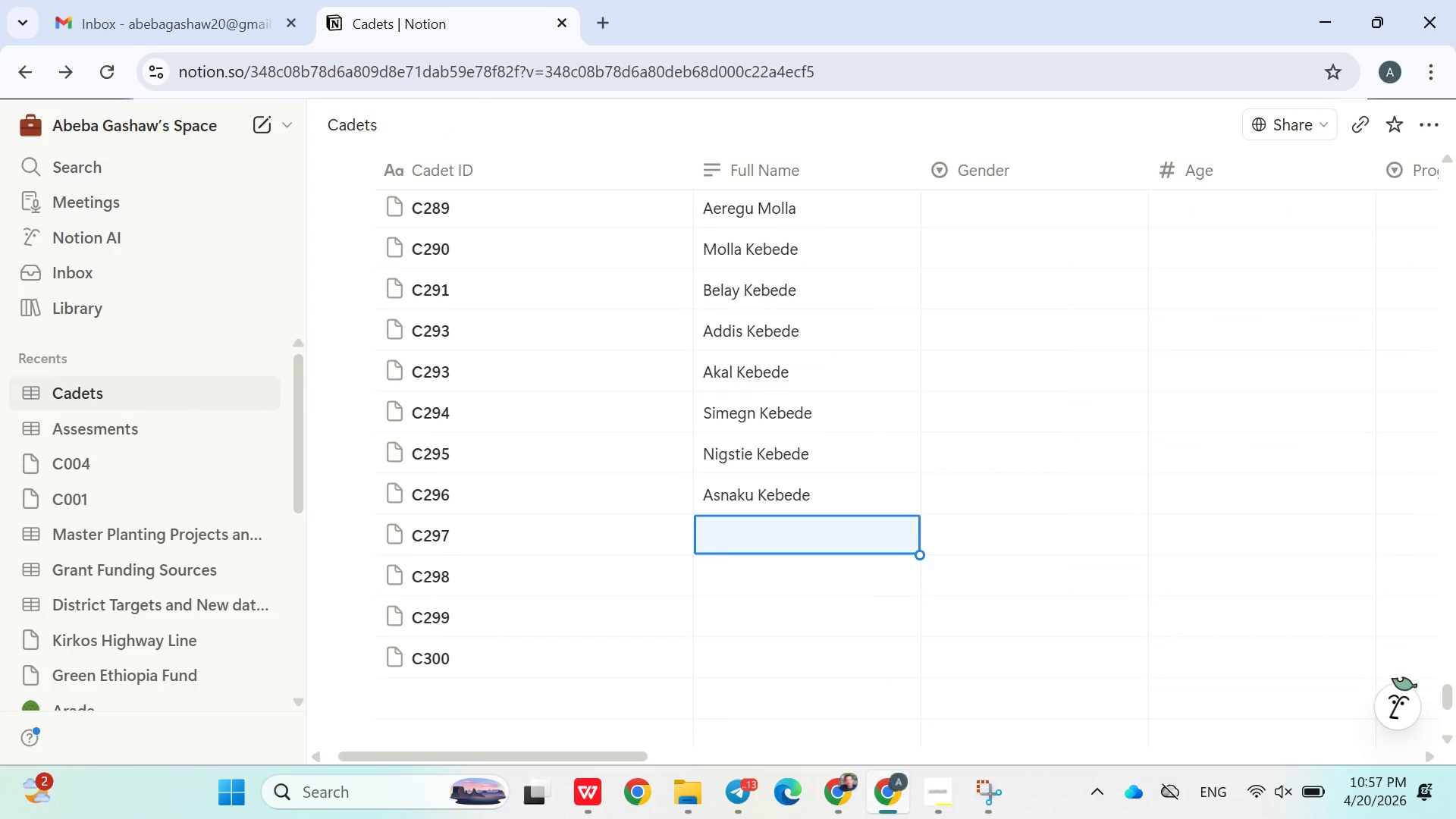 
wait(5.8)
 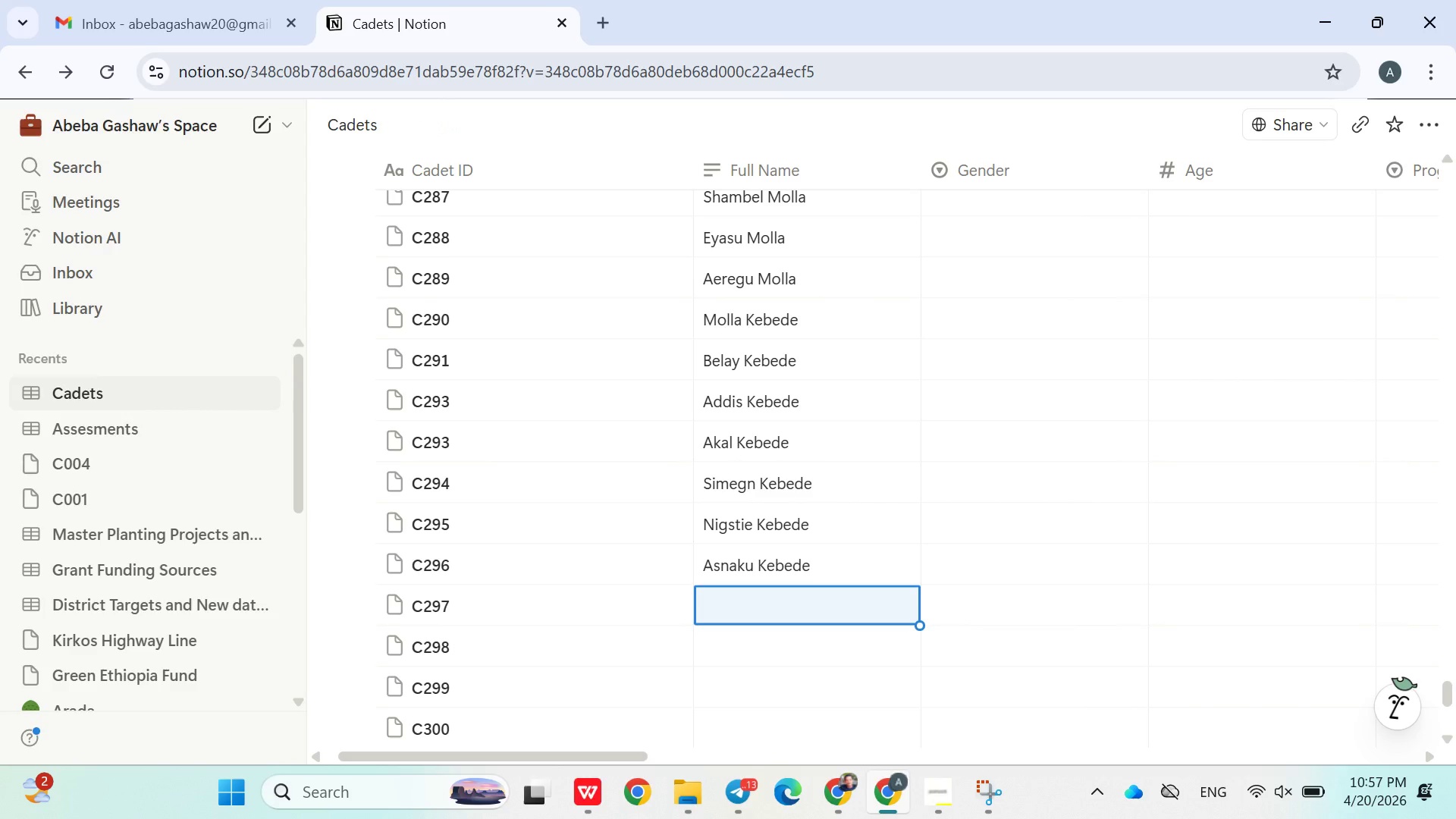 
type(Haileab Abeba)
 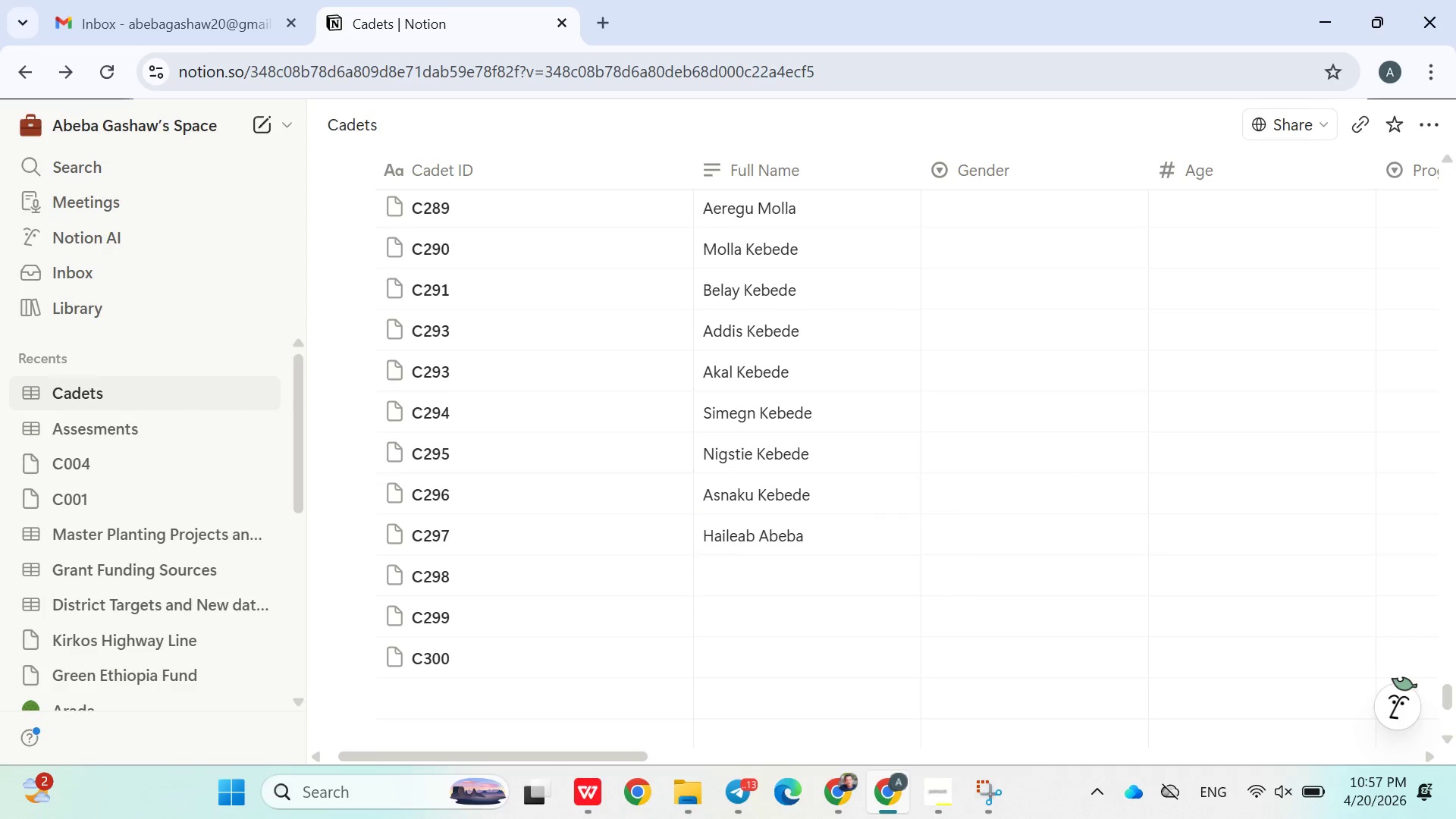 
key(Enter)
 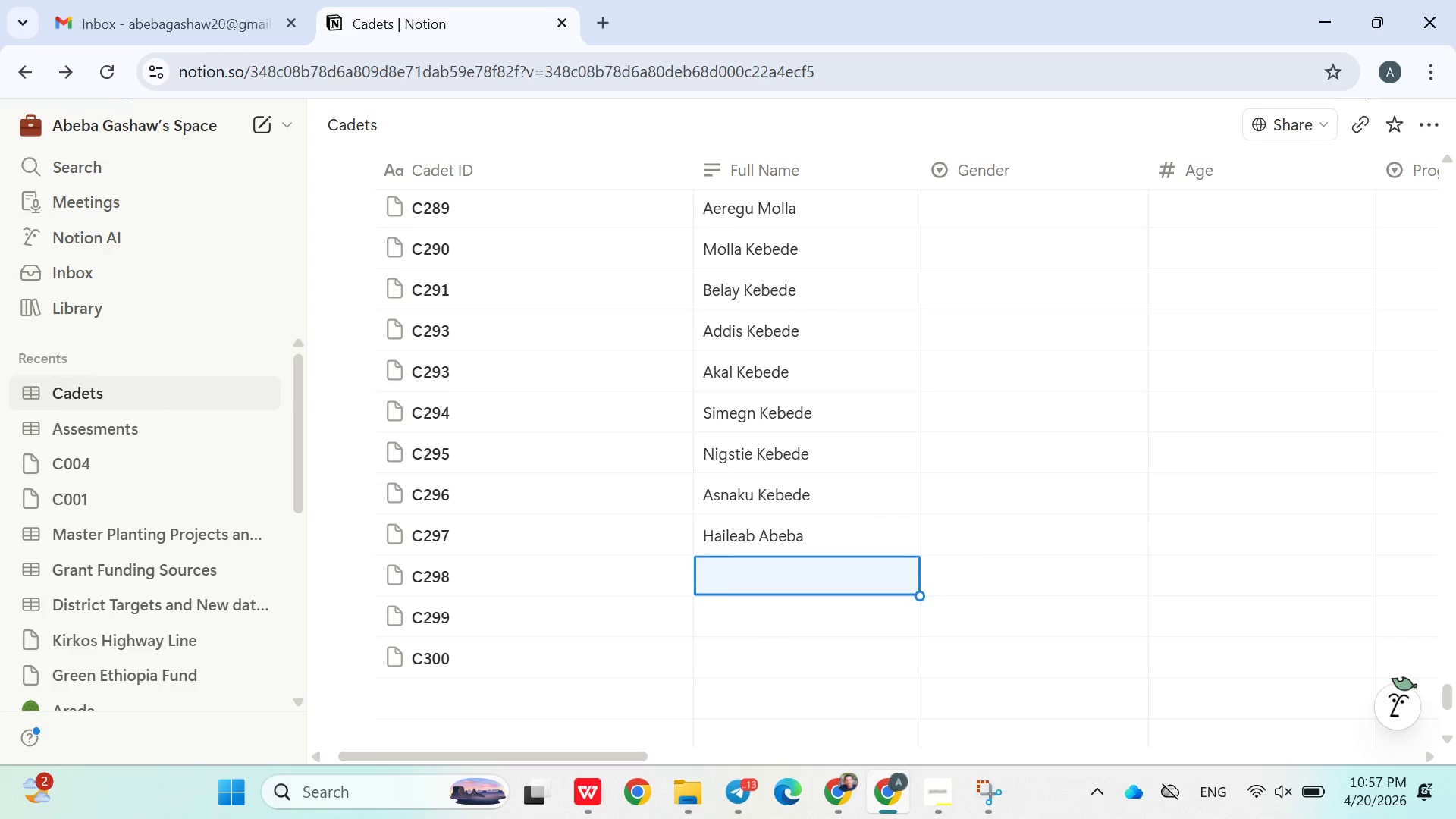 
hold_key(key=ShiftLeft, duration=1.0)
 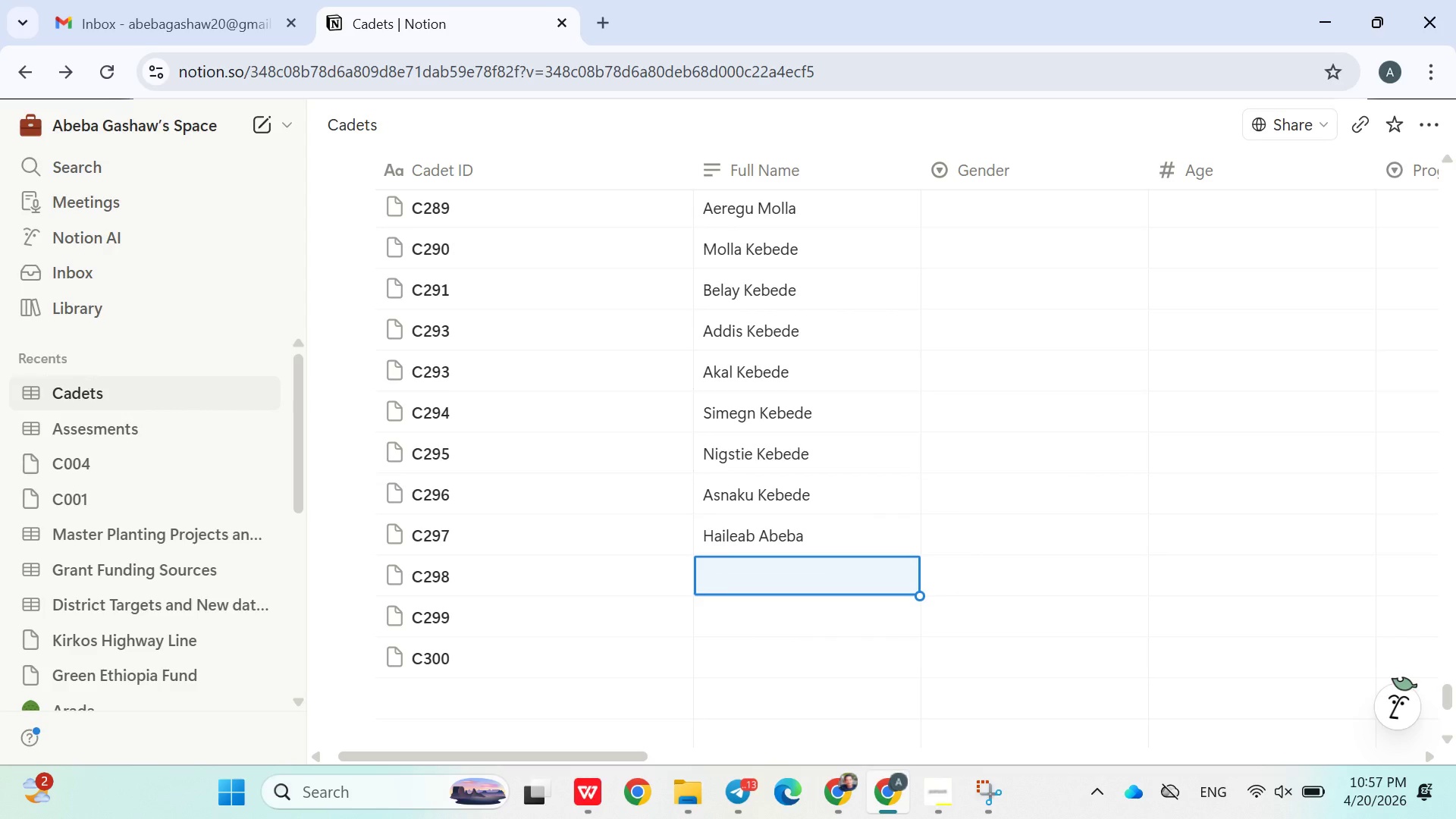 
type(Mea)
key(Backspace)
key(Backspace)
key(Backspace)
type(Mara )
key(Backspace)
key(Backspace)
type(ia Beba)
 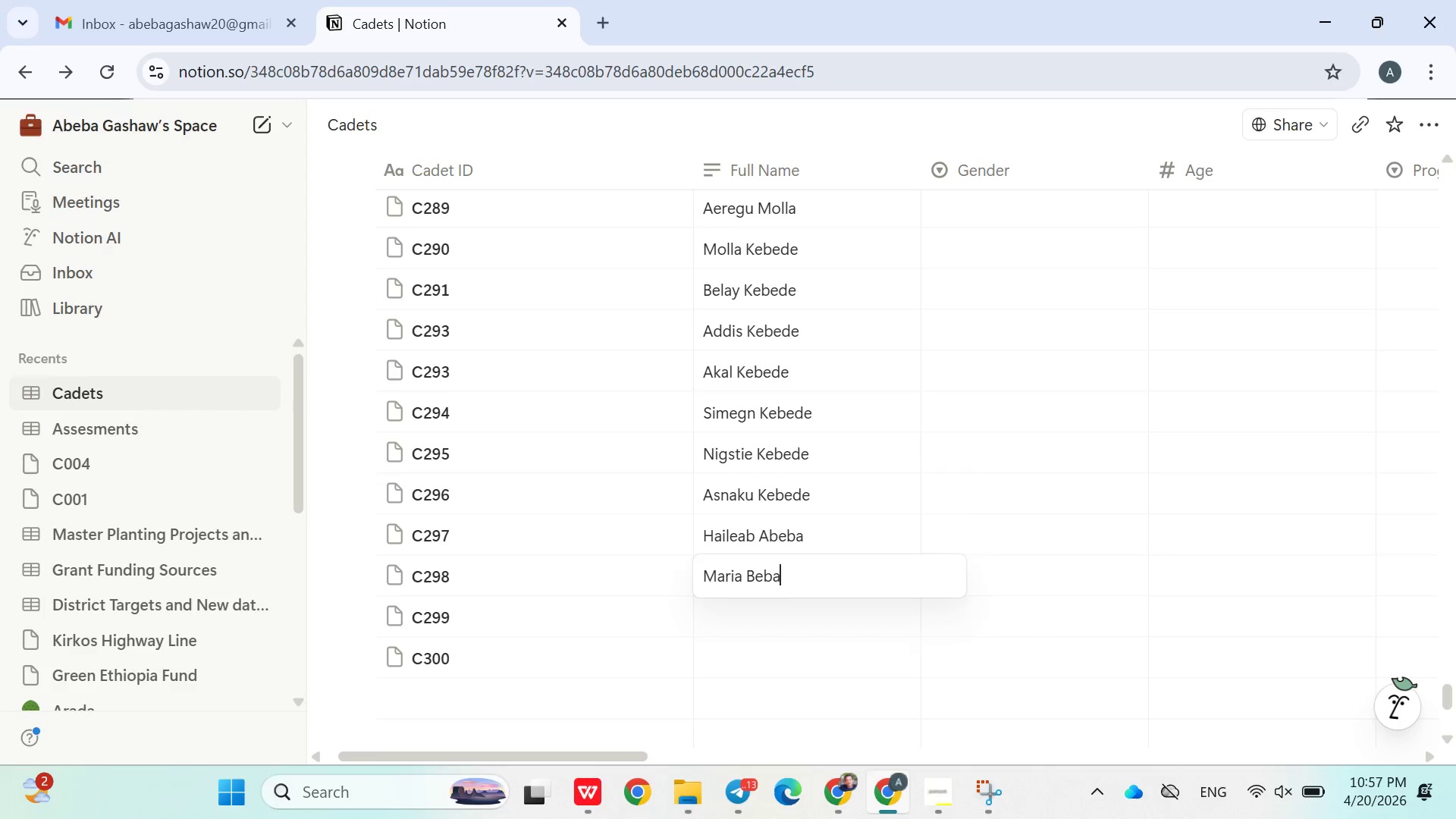 
key(Enter)
 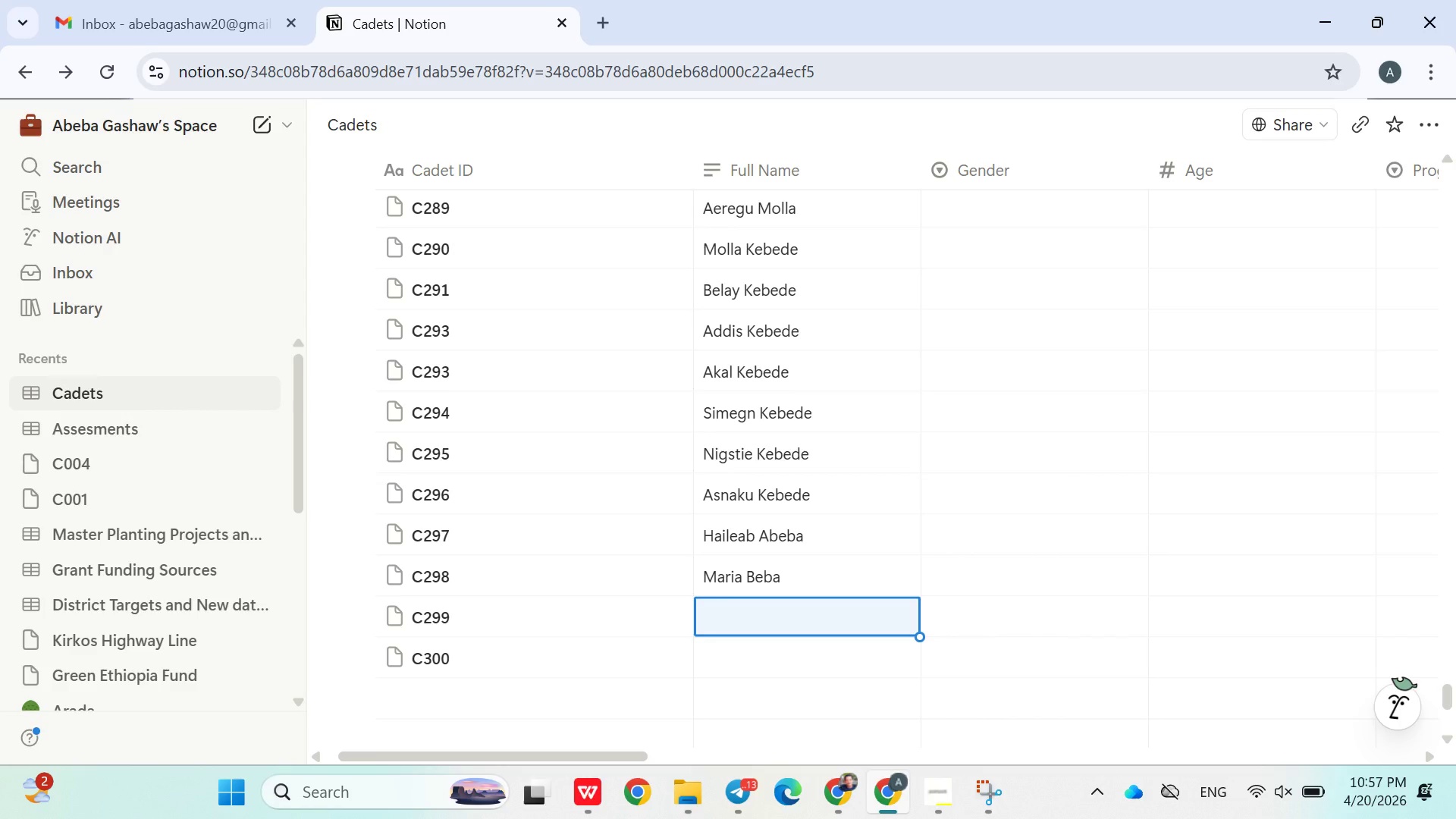 
type(Osman Seid )
 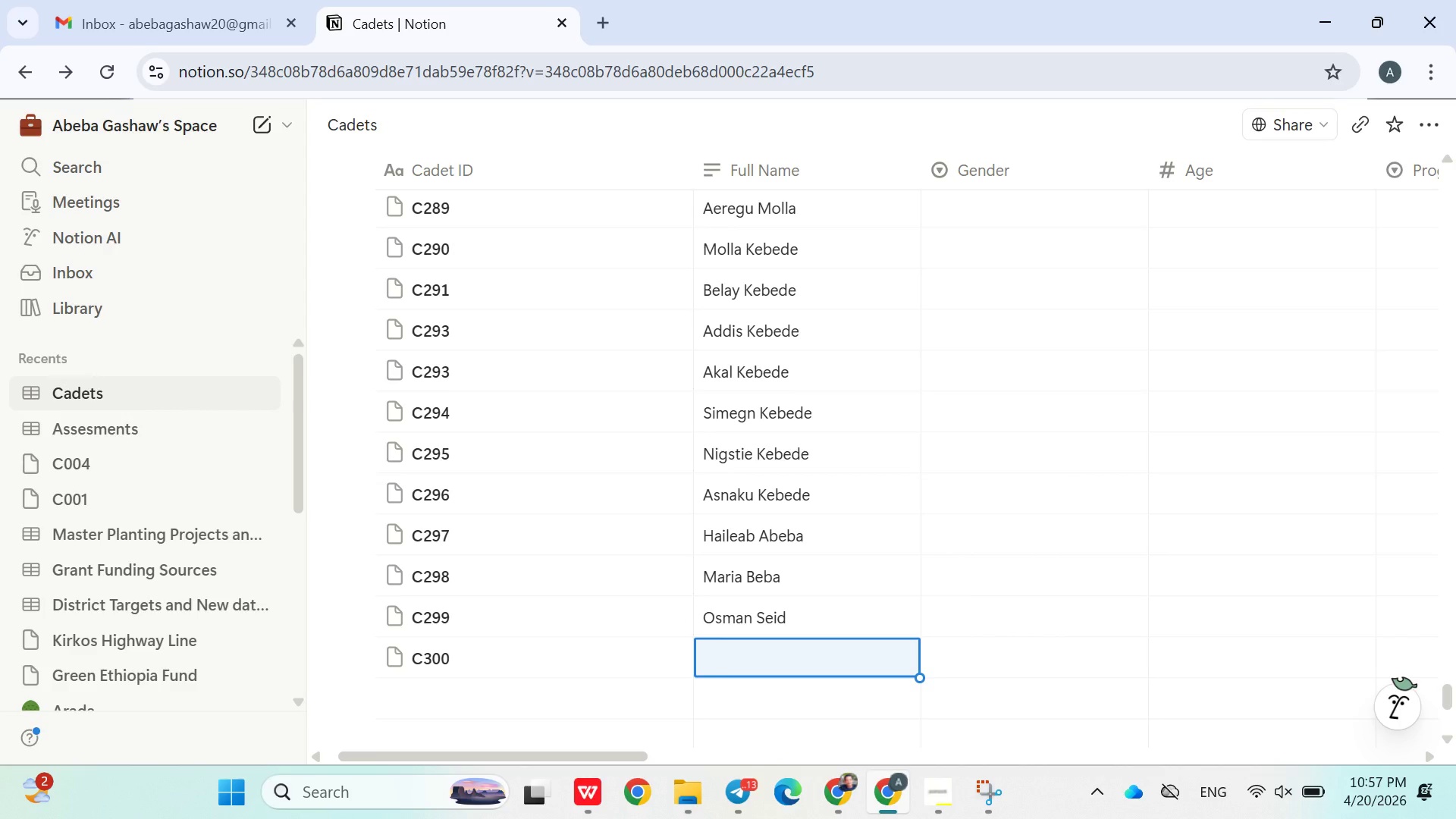 
 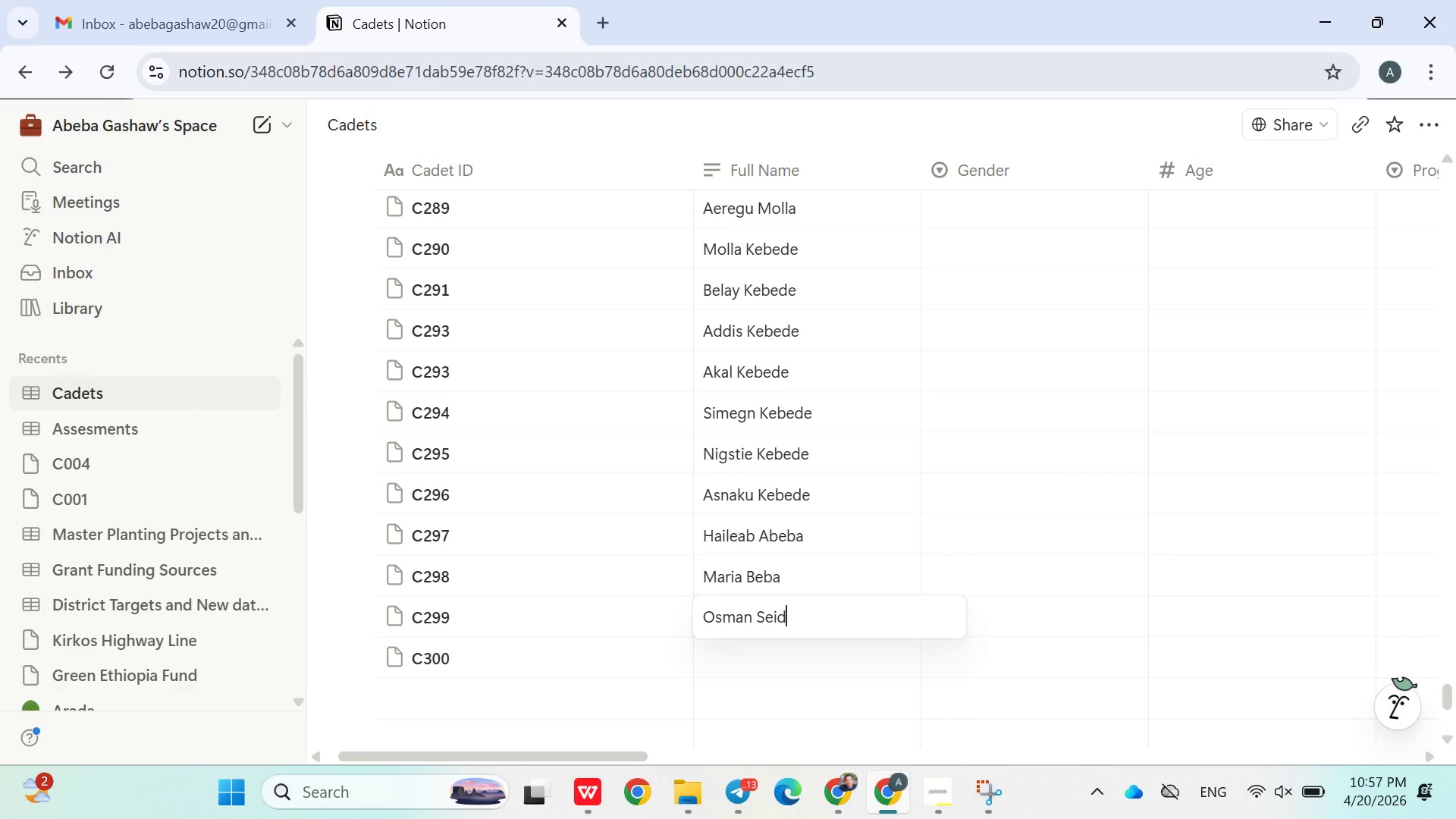 
key(Enter)
 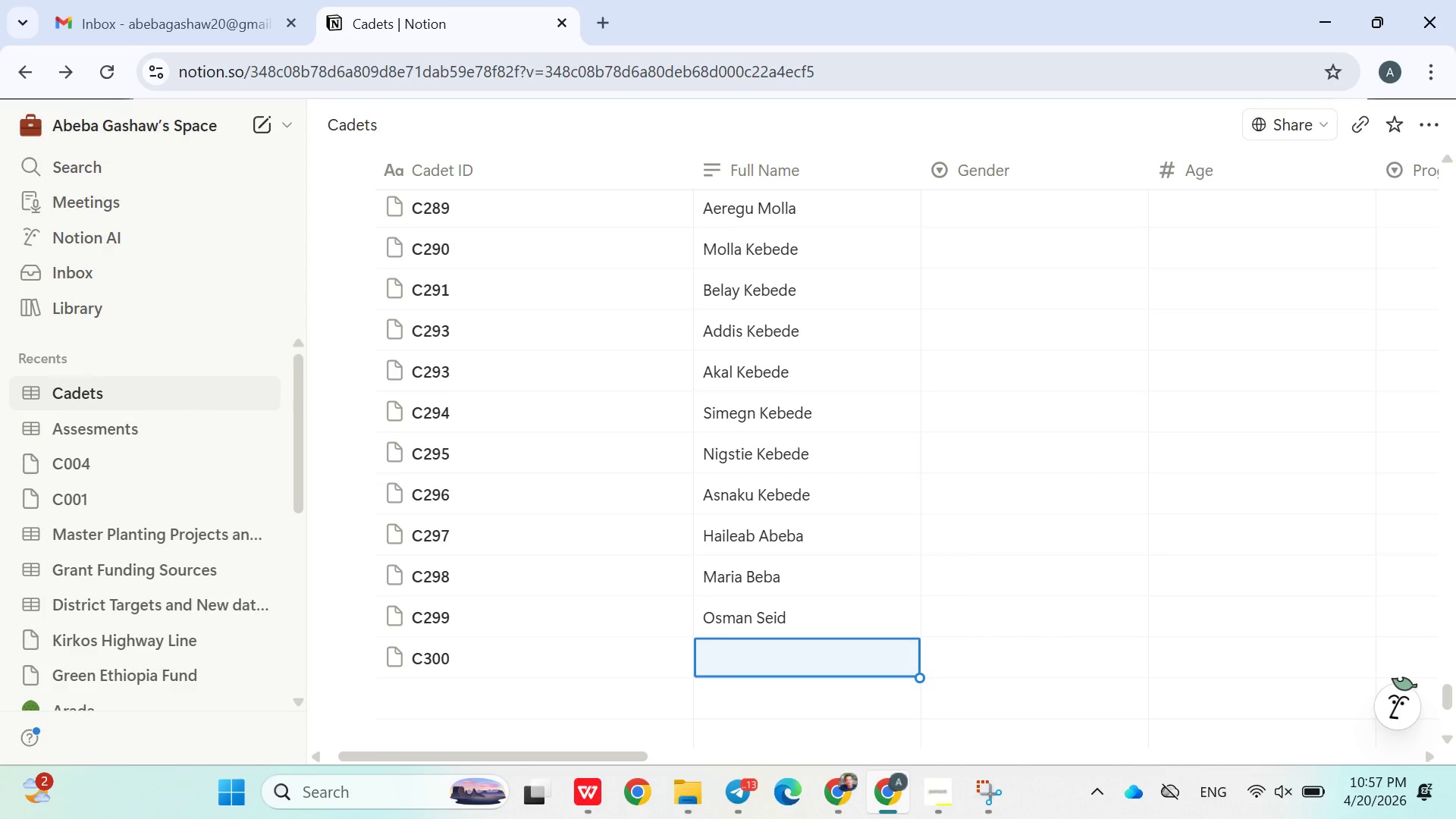 
type(Mohammed Seid)
 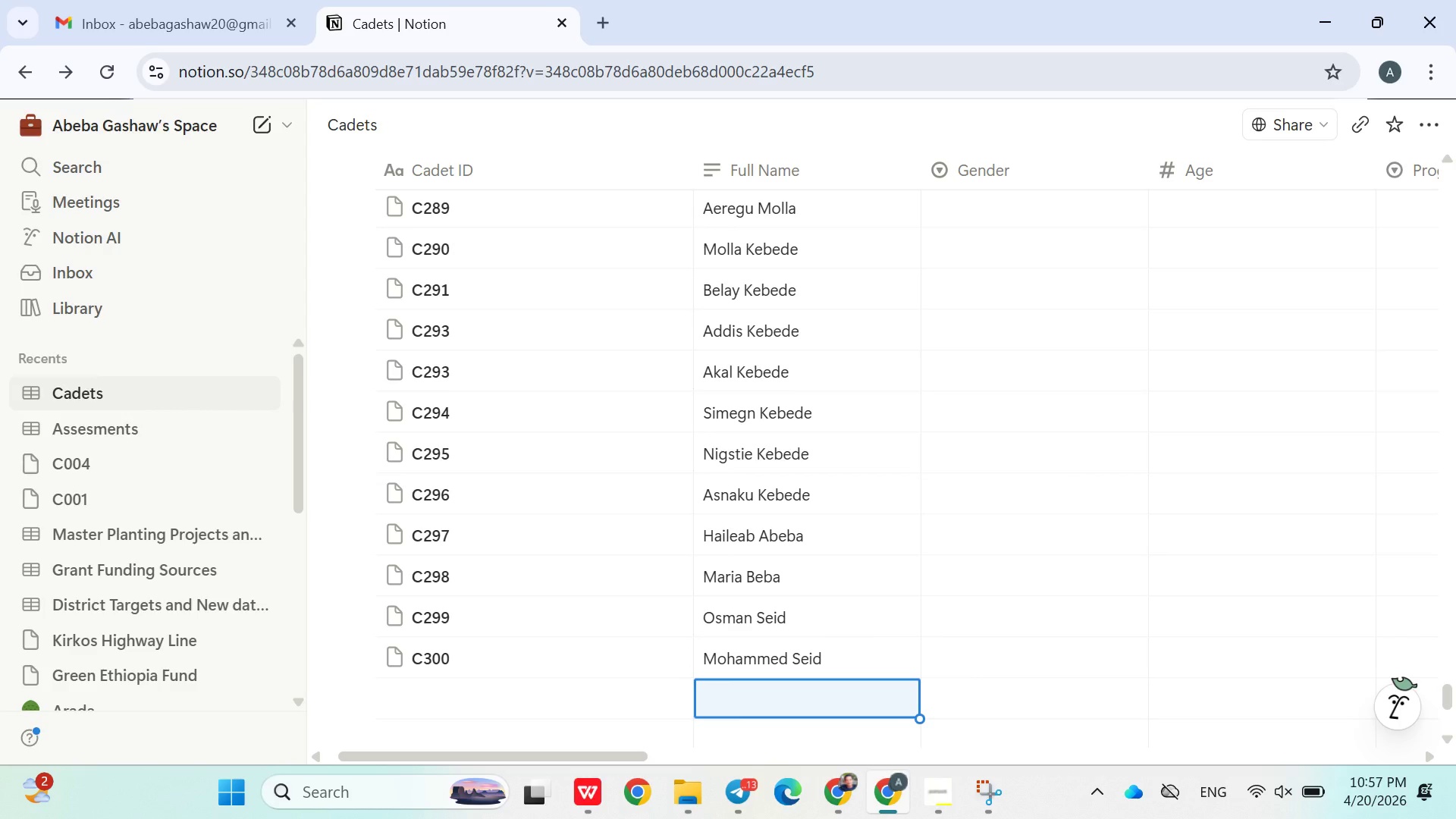 
 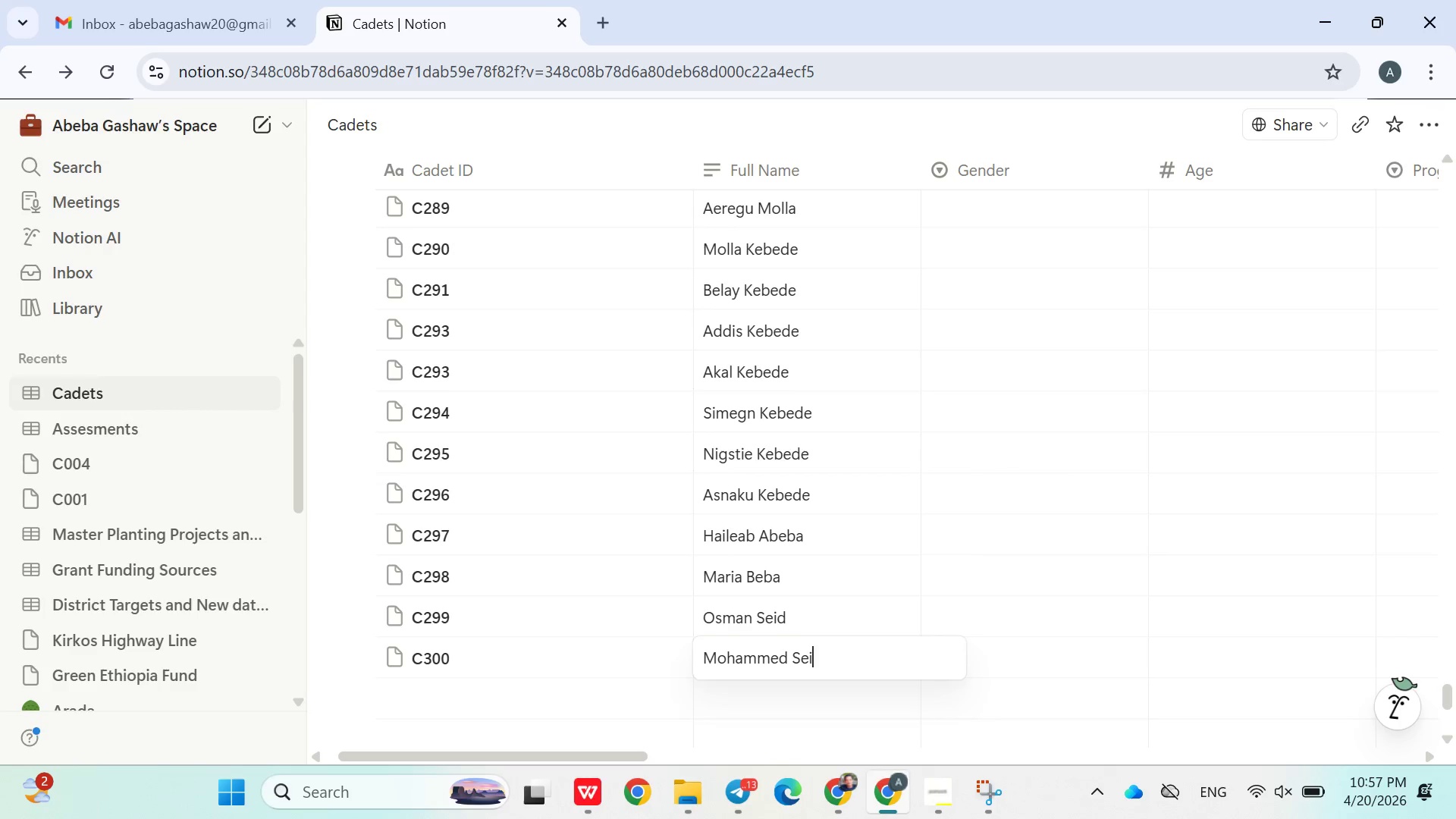 
key(Enter)
 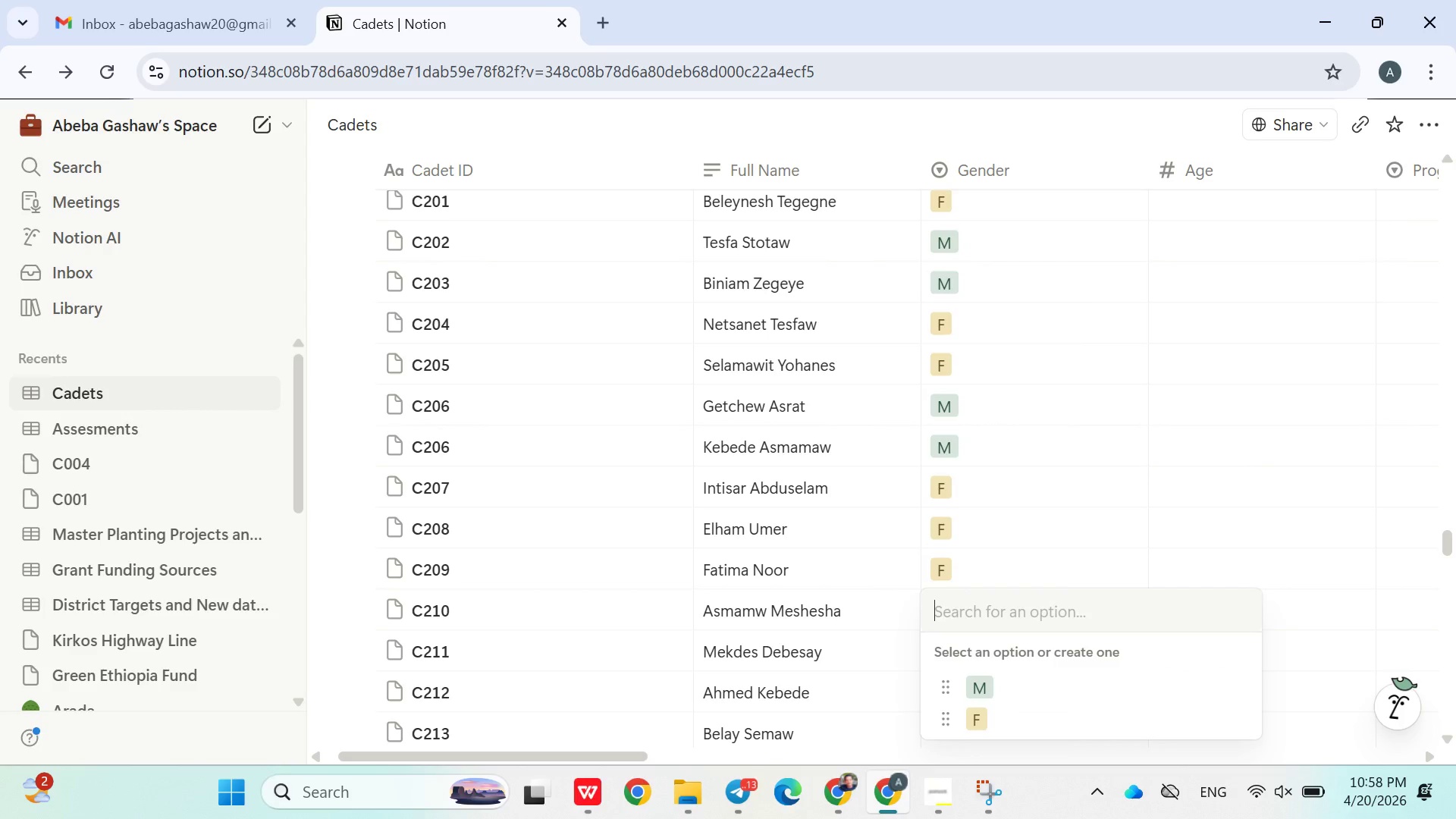 
wait(40.86)
 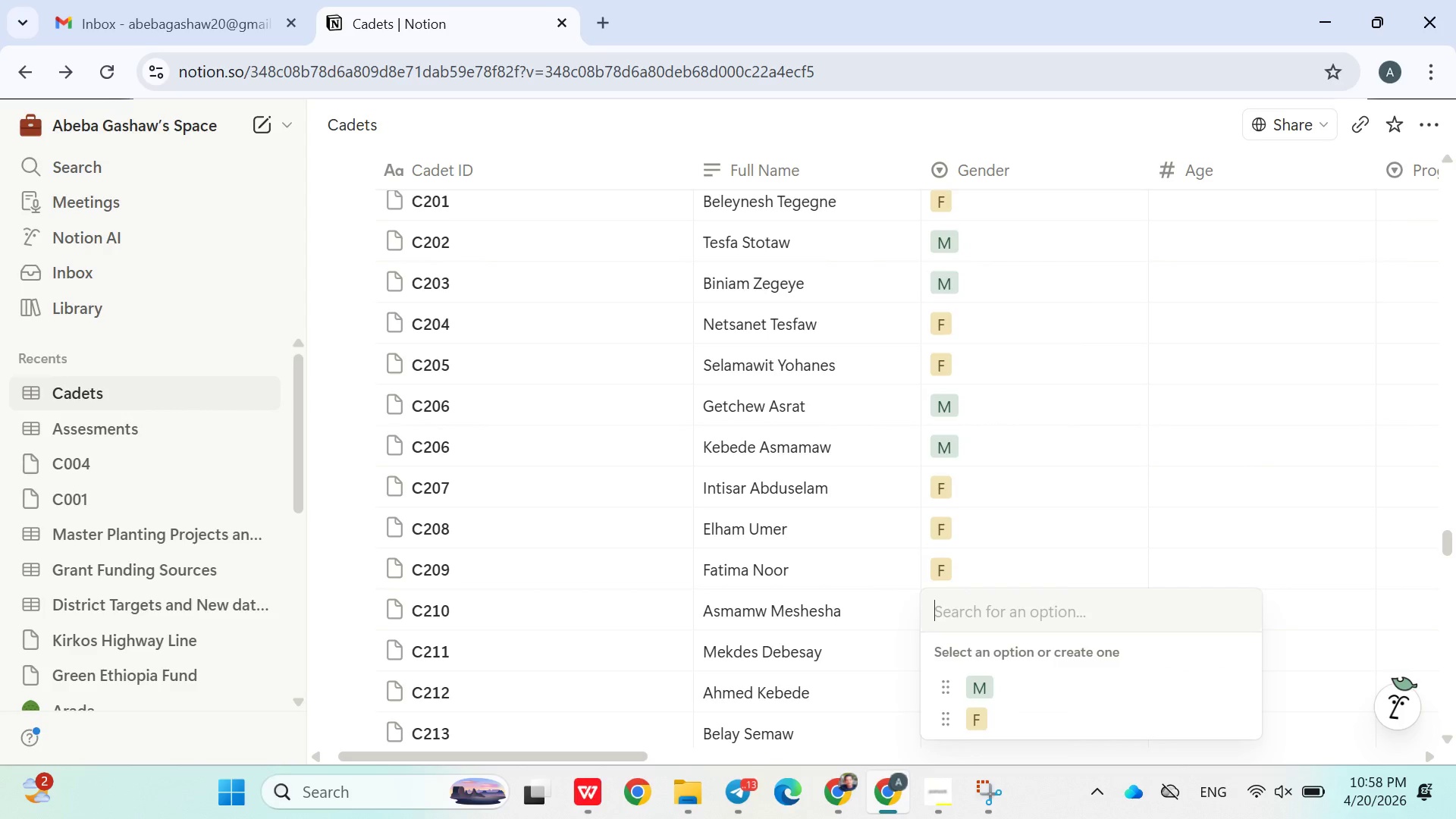 
left_click_drag(start_coordinate=[859, 469], to_coordinate=[946, 431])
 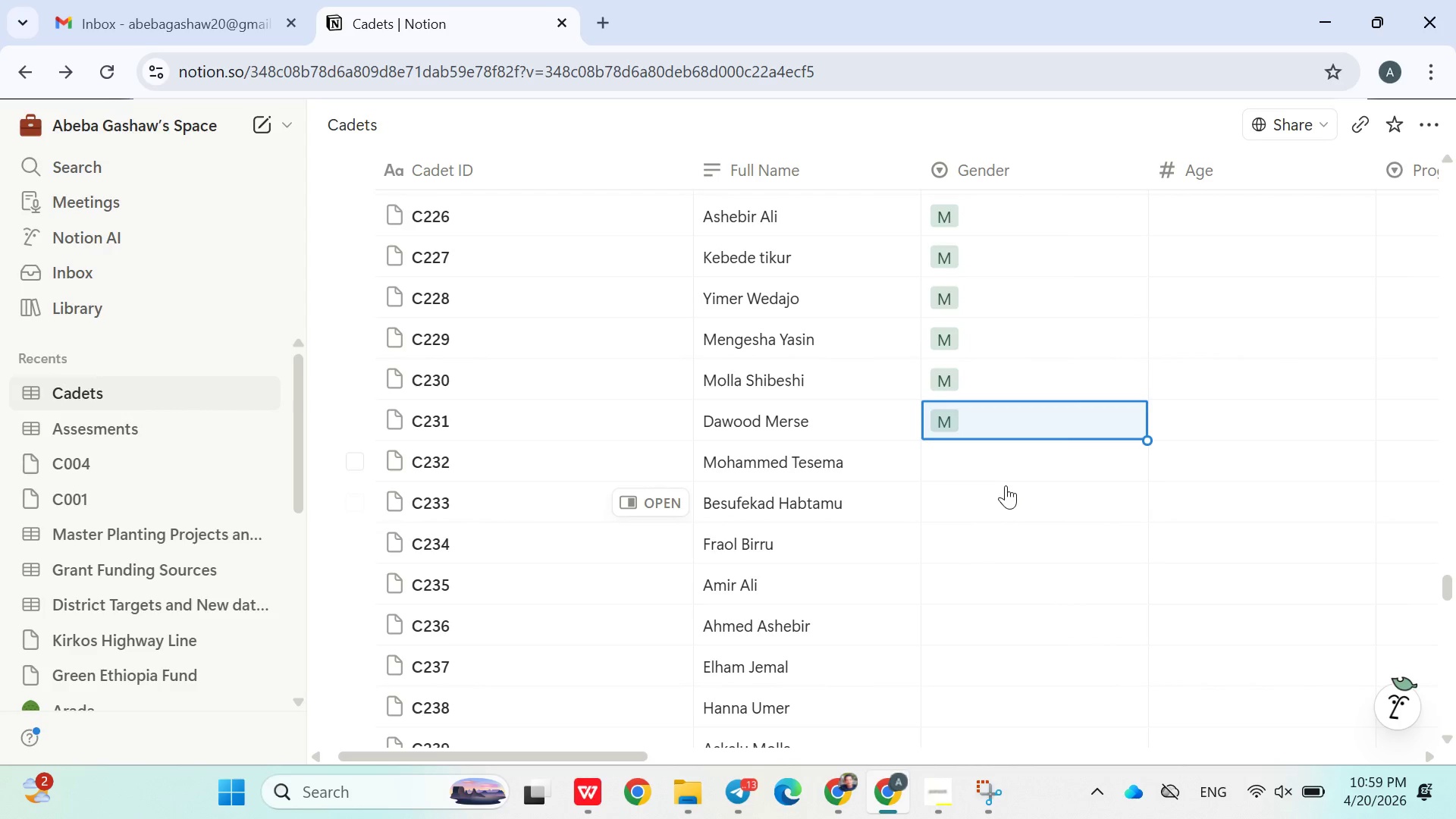 
left_click_drag(start_coordinate=[1000, 484], to_coordinate=[994, 466])
 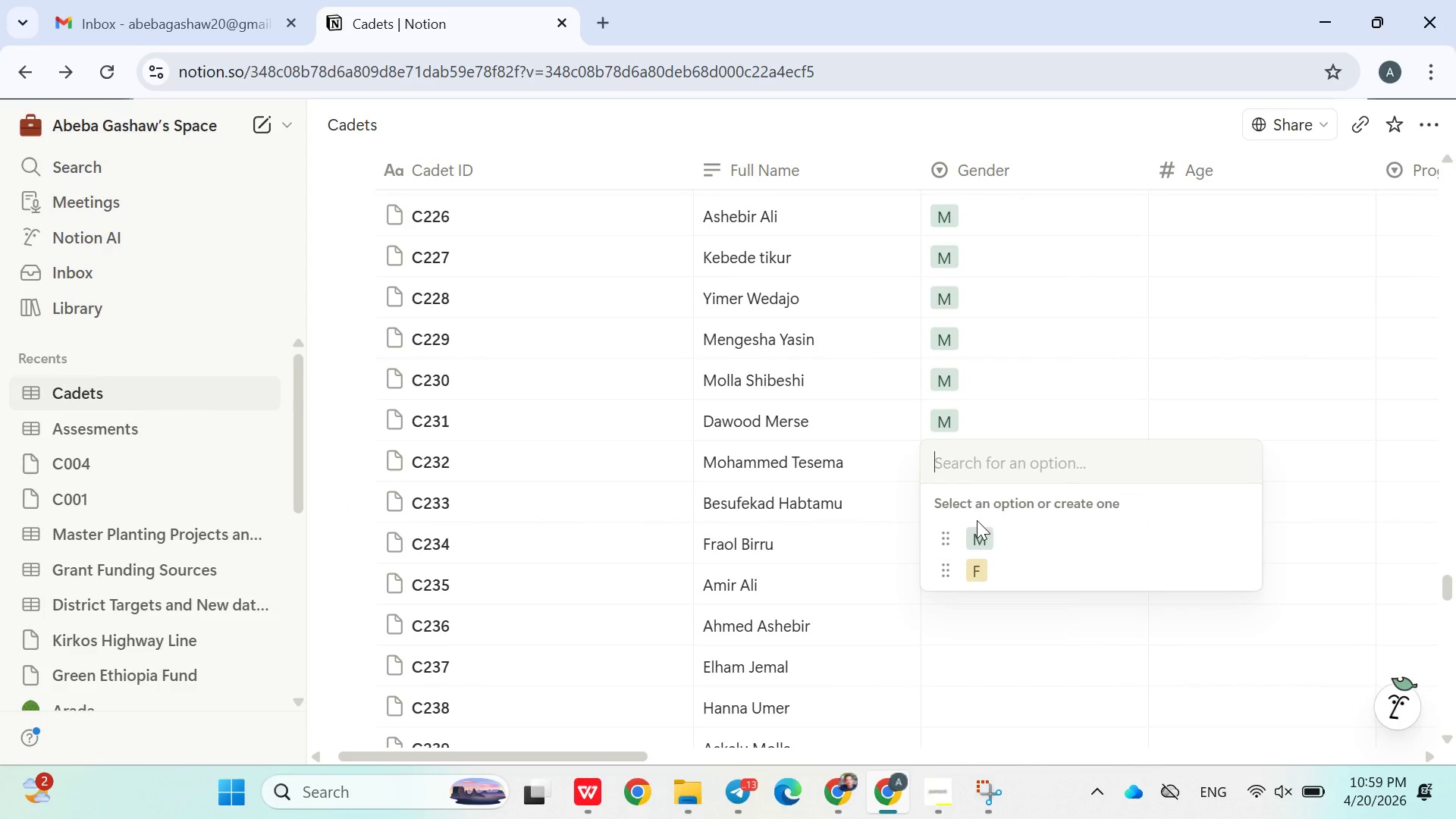 
double_click([994, 466])
 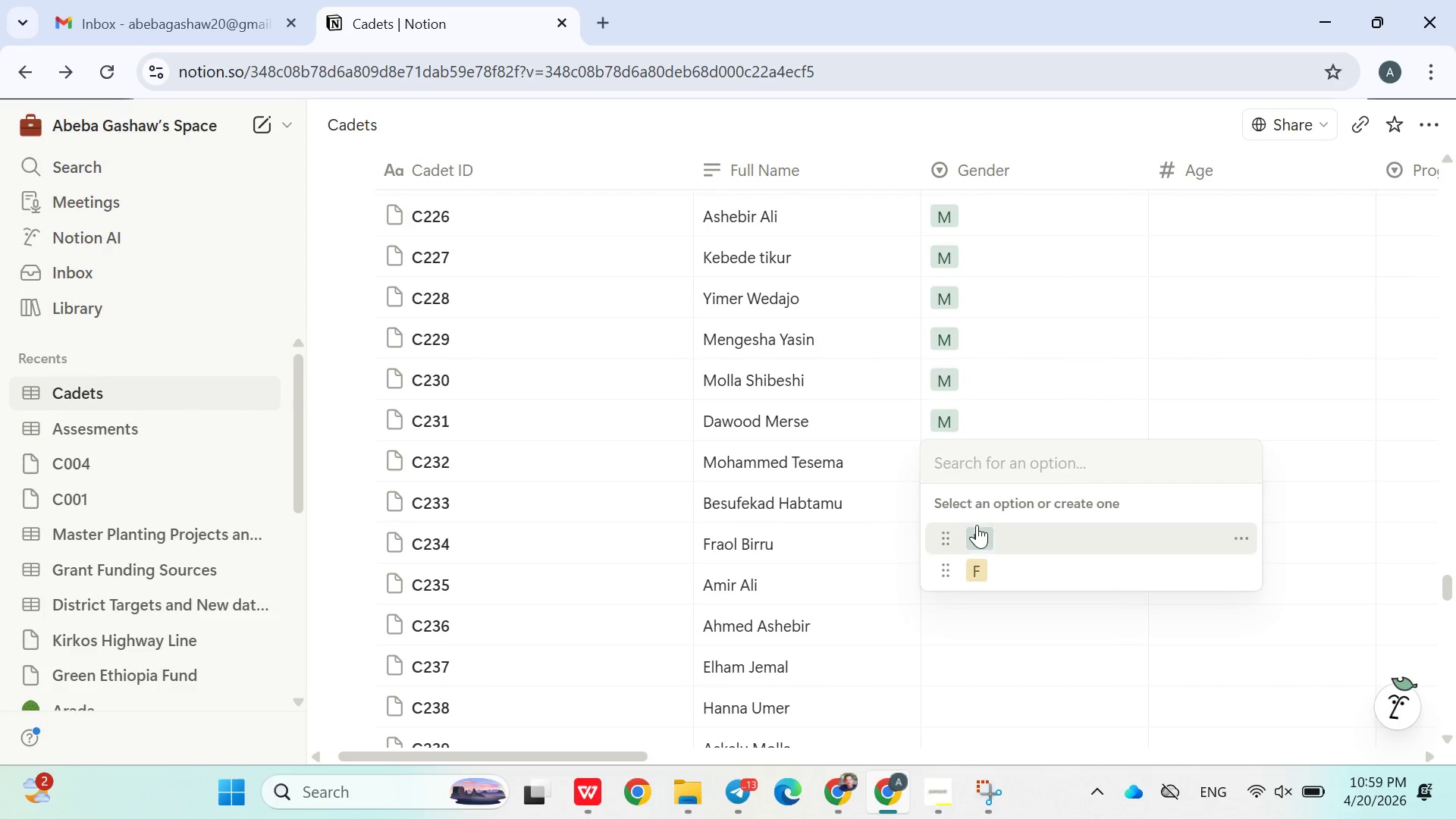 
left_click([977, 534])
 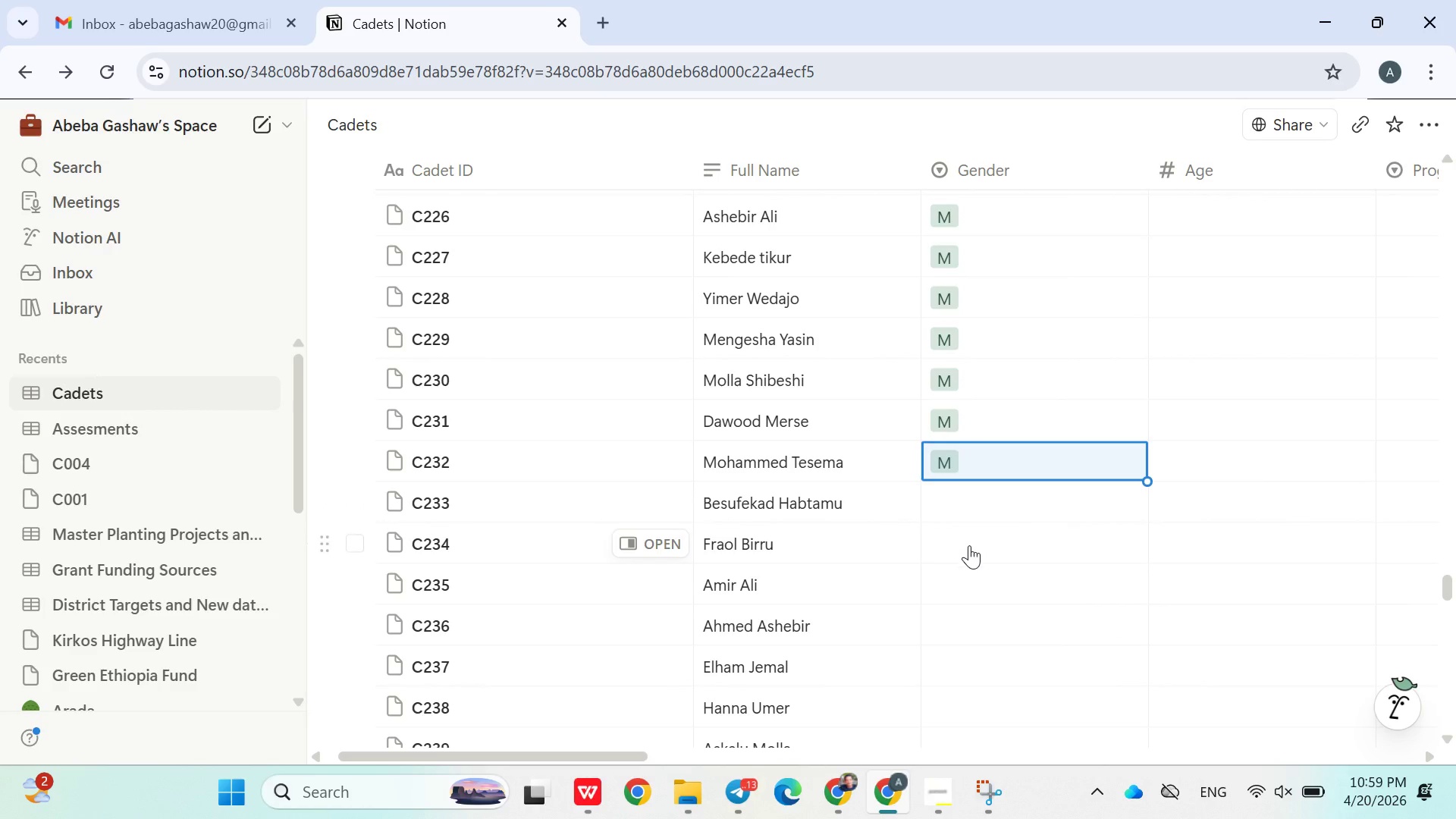 
left_click([969, 546])
 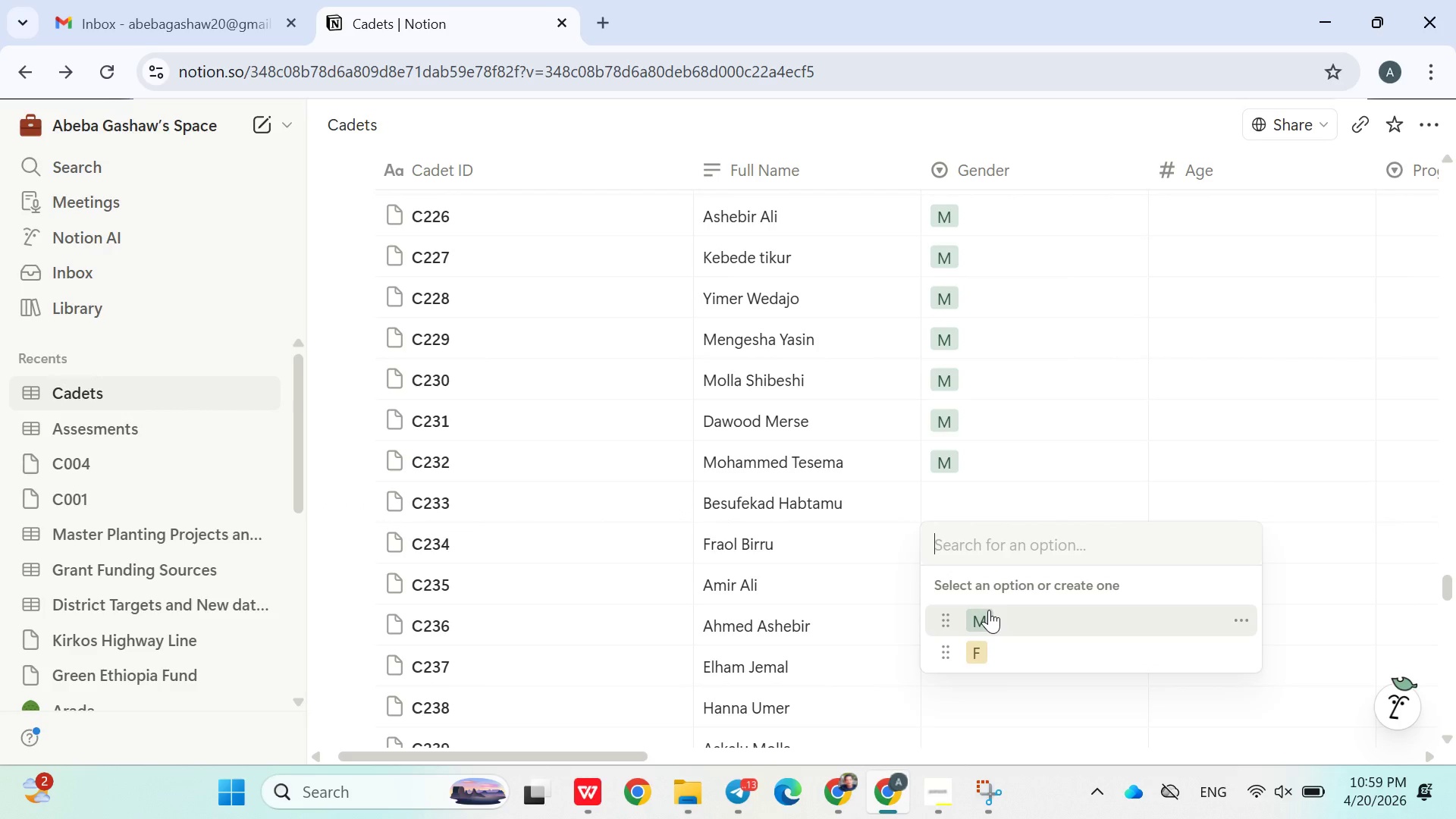 
left_click([989, 612])
 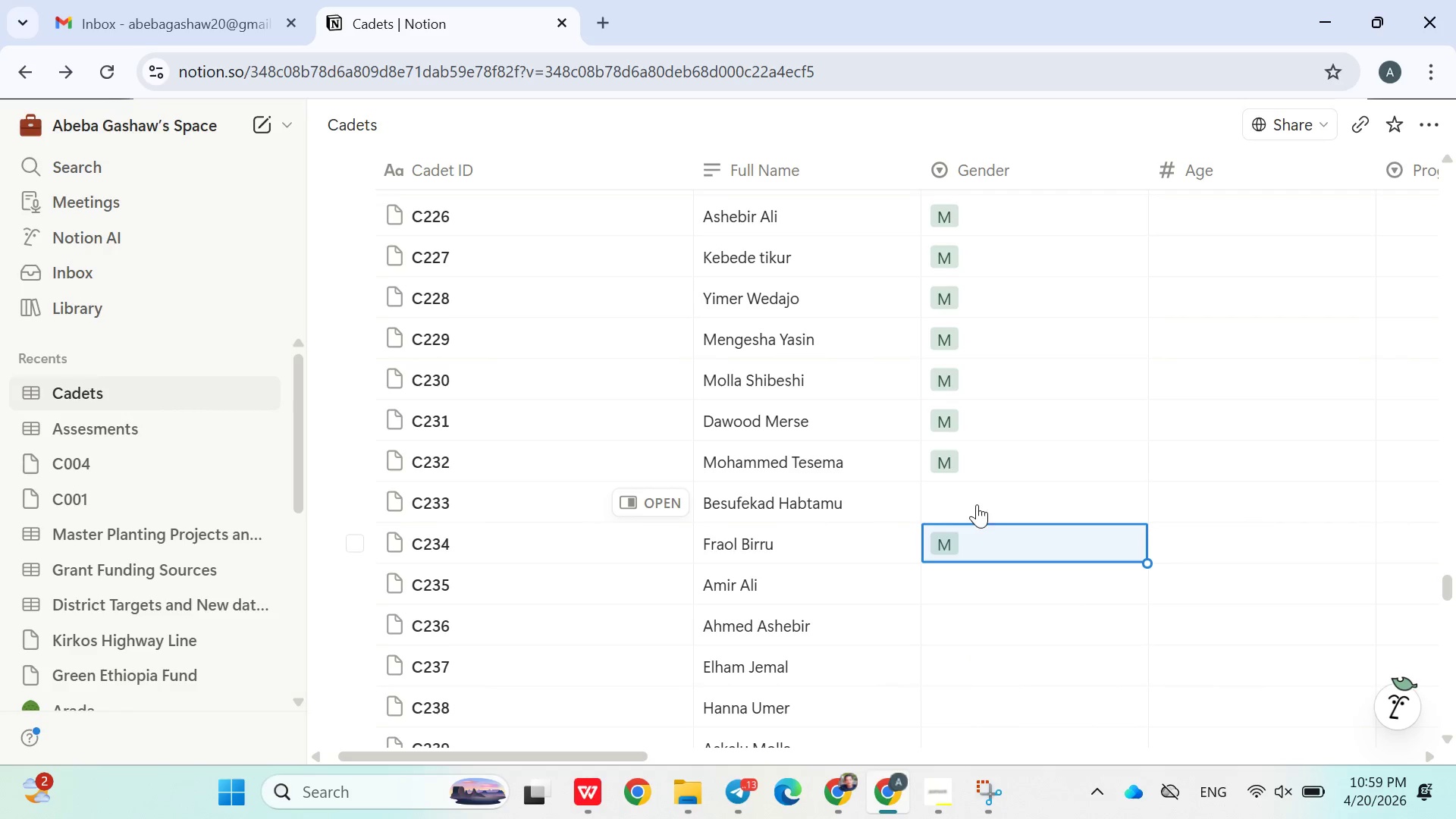 
left_click([977, 498])
 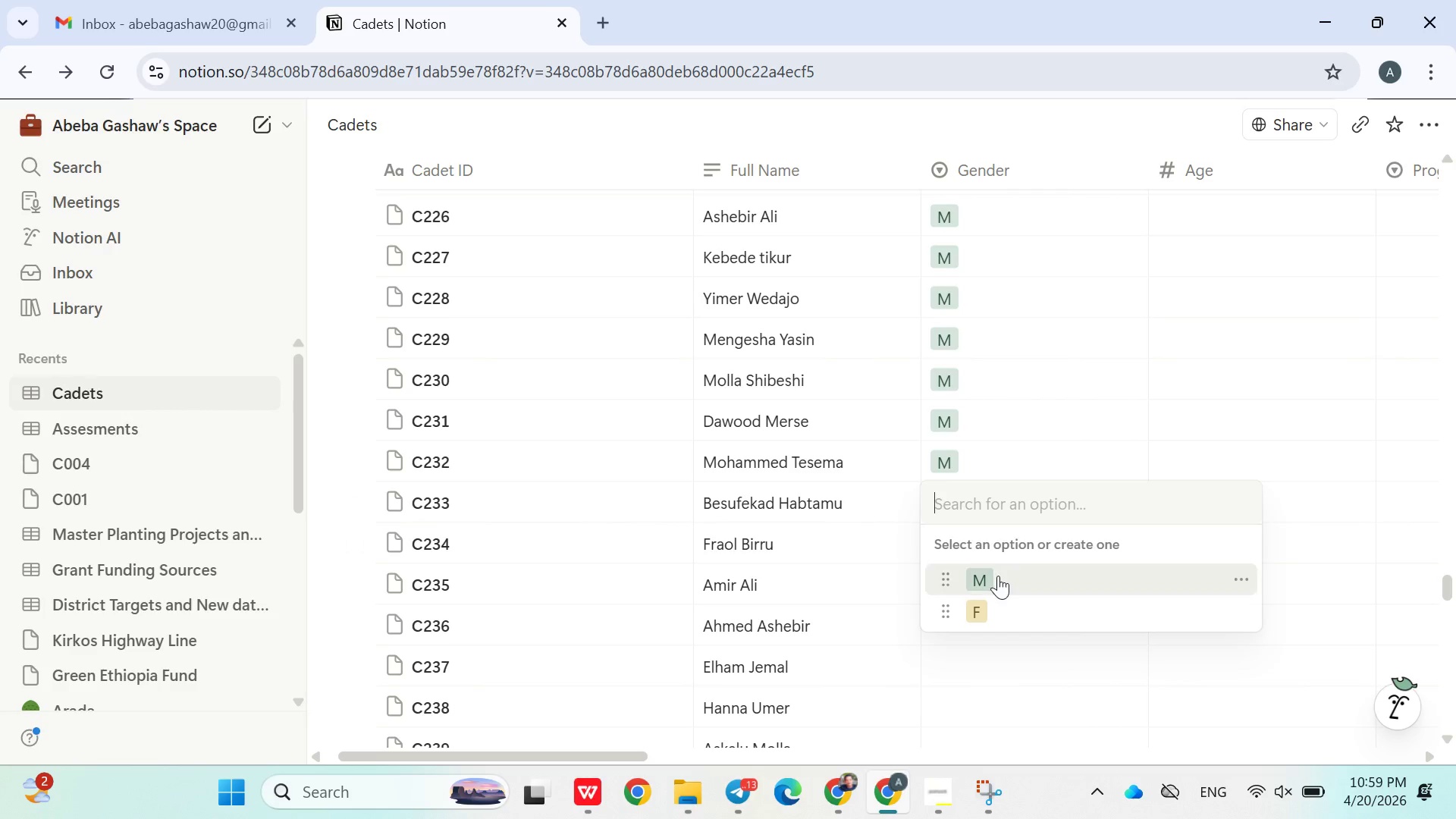 
left_click([998, 577])
 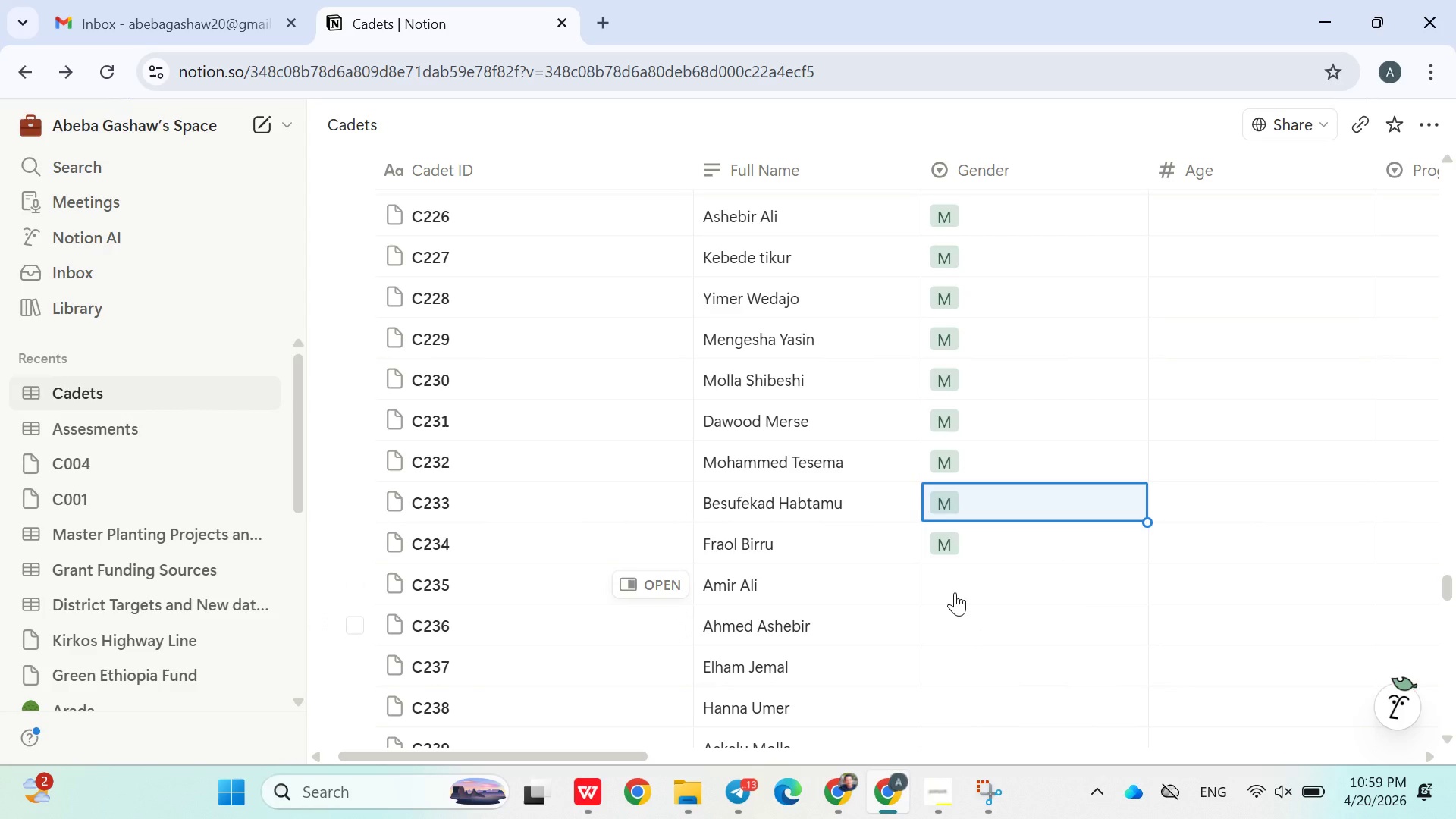 
left_click([955, 592])
 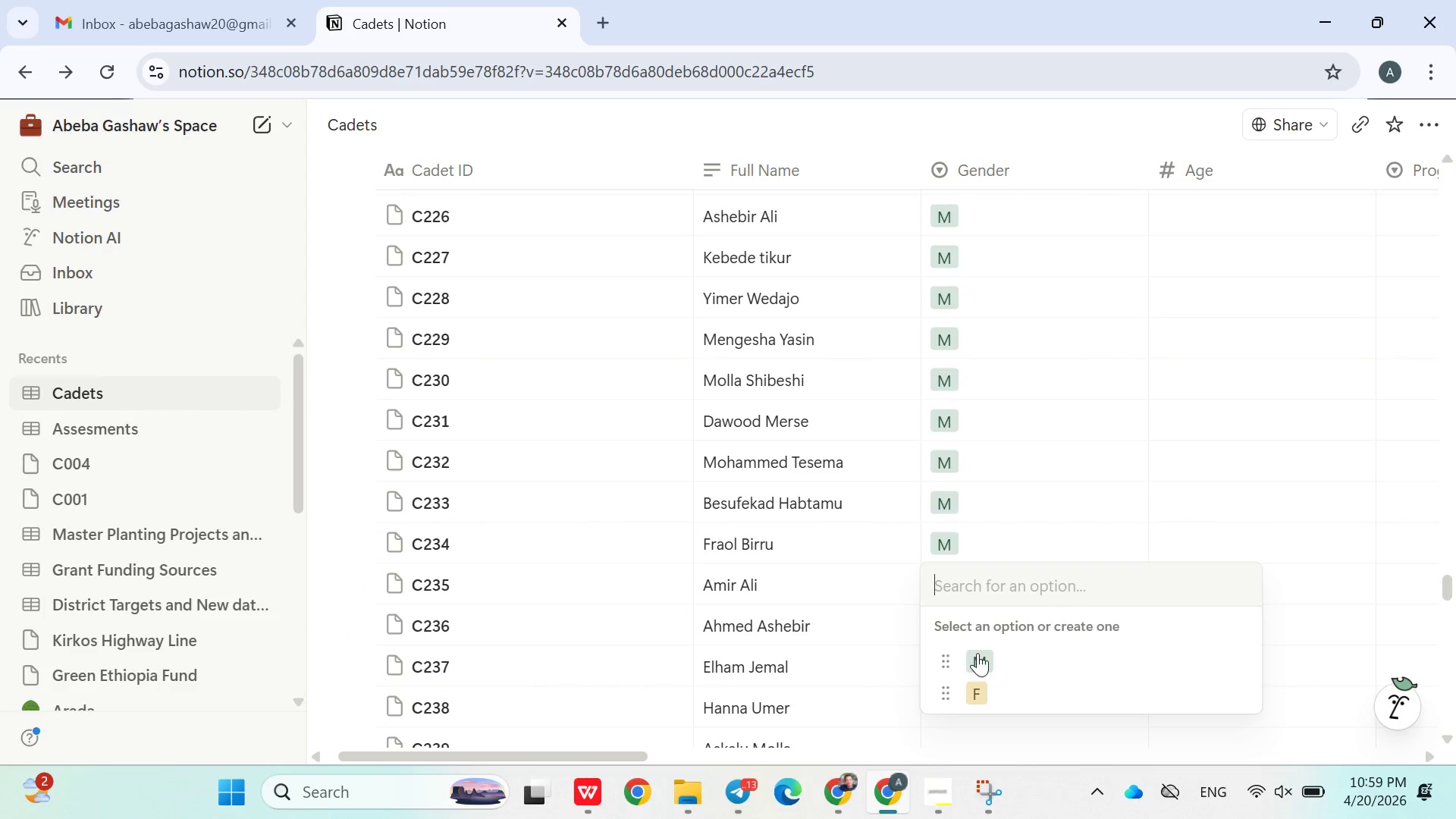 
left_click([980, 656])
 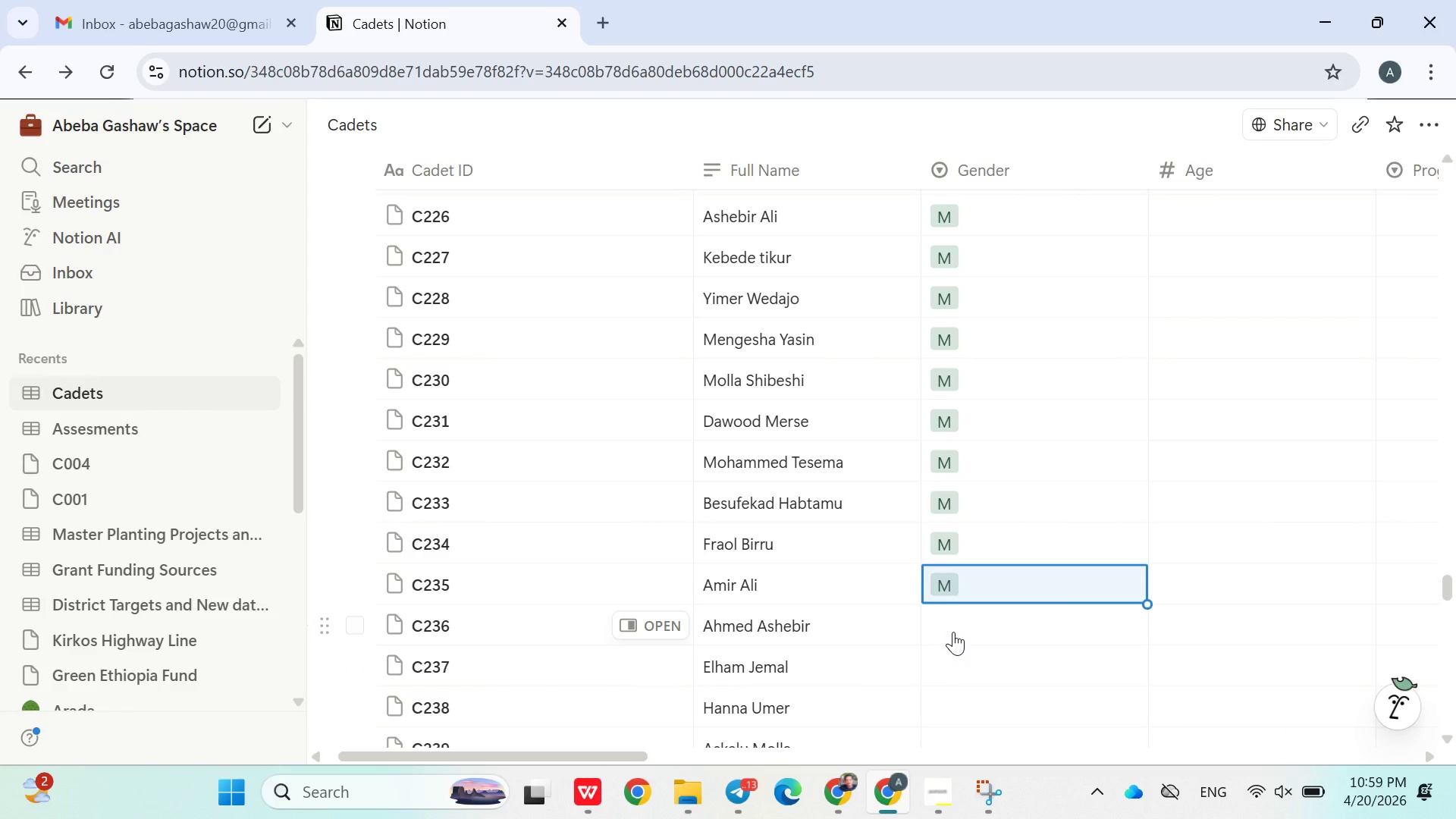 
left_click([953, 635])
 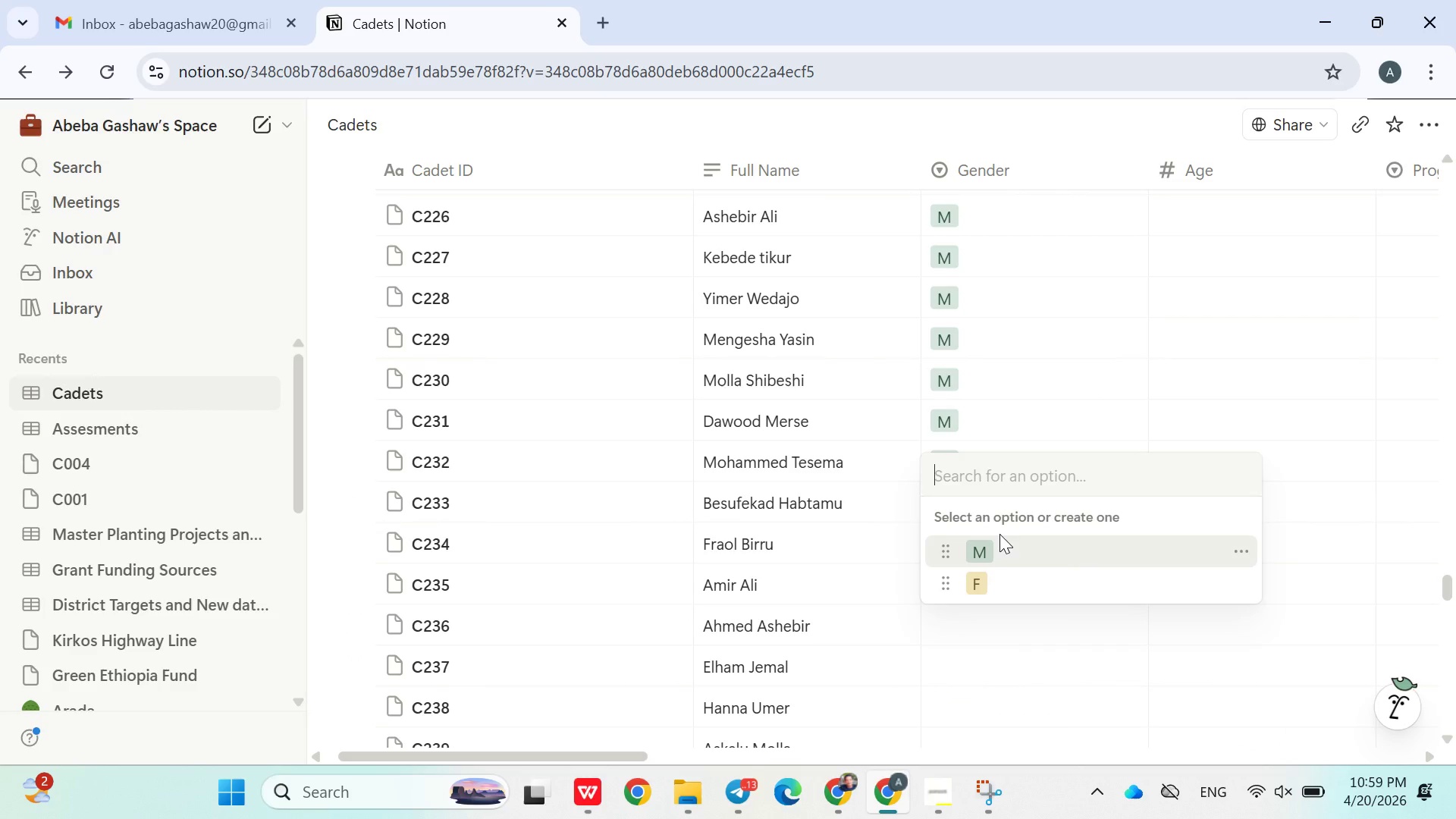 
left_click([999, 542])
 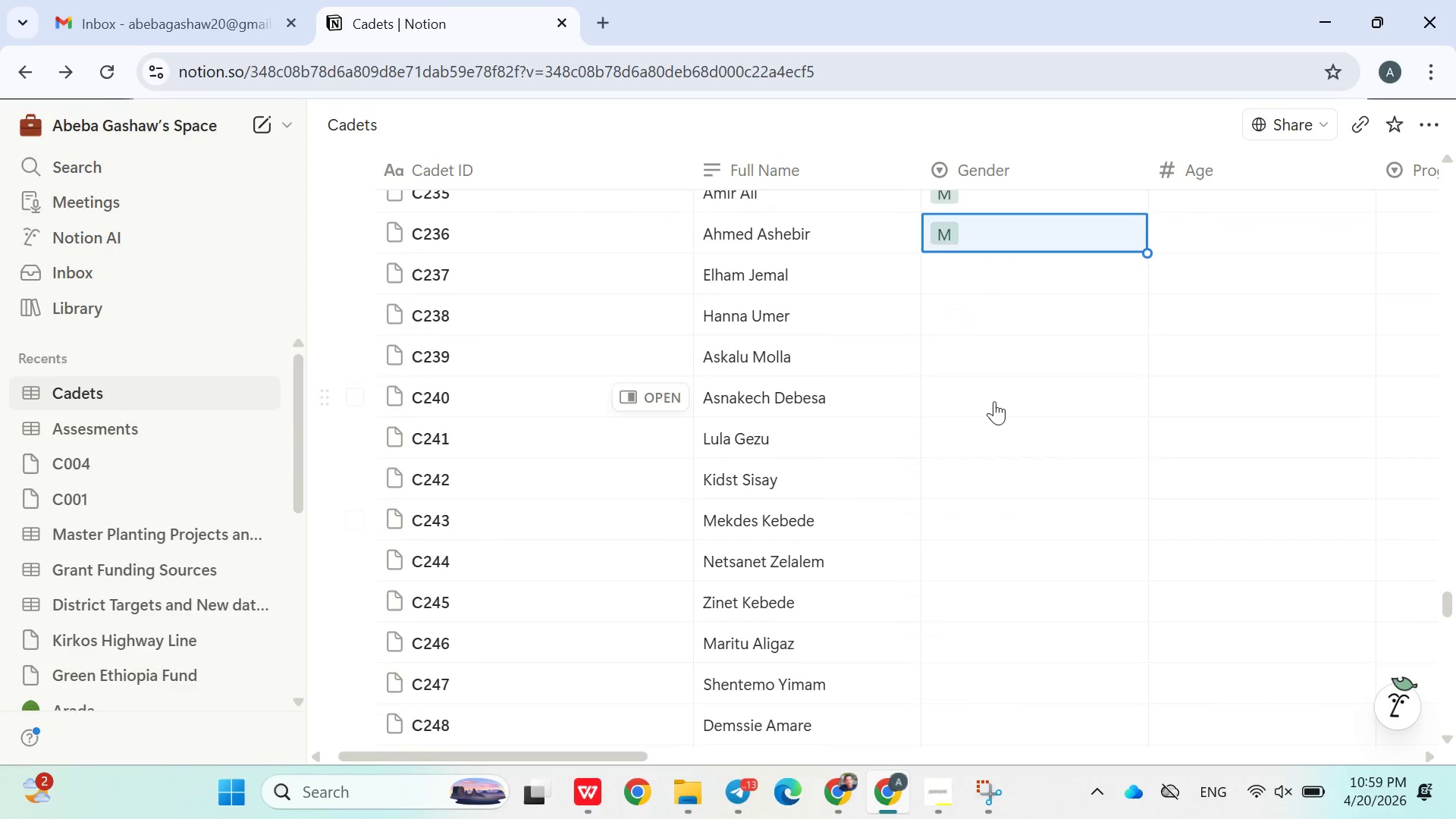 
left_click([974, 280])
 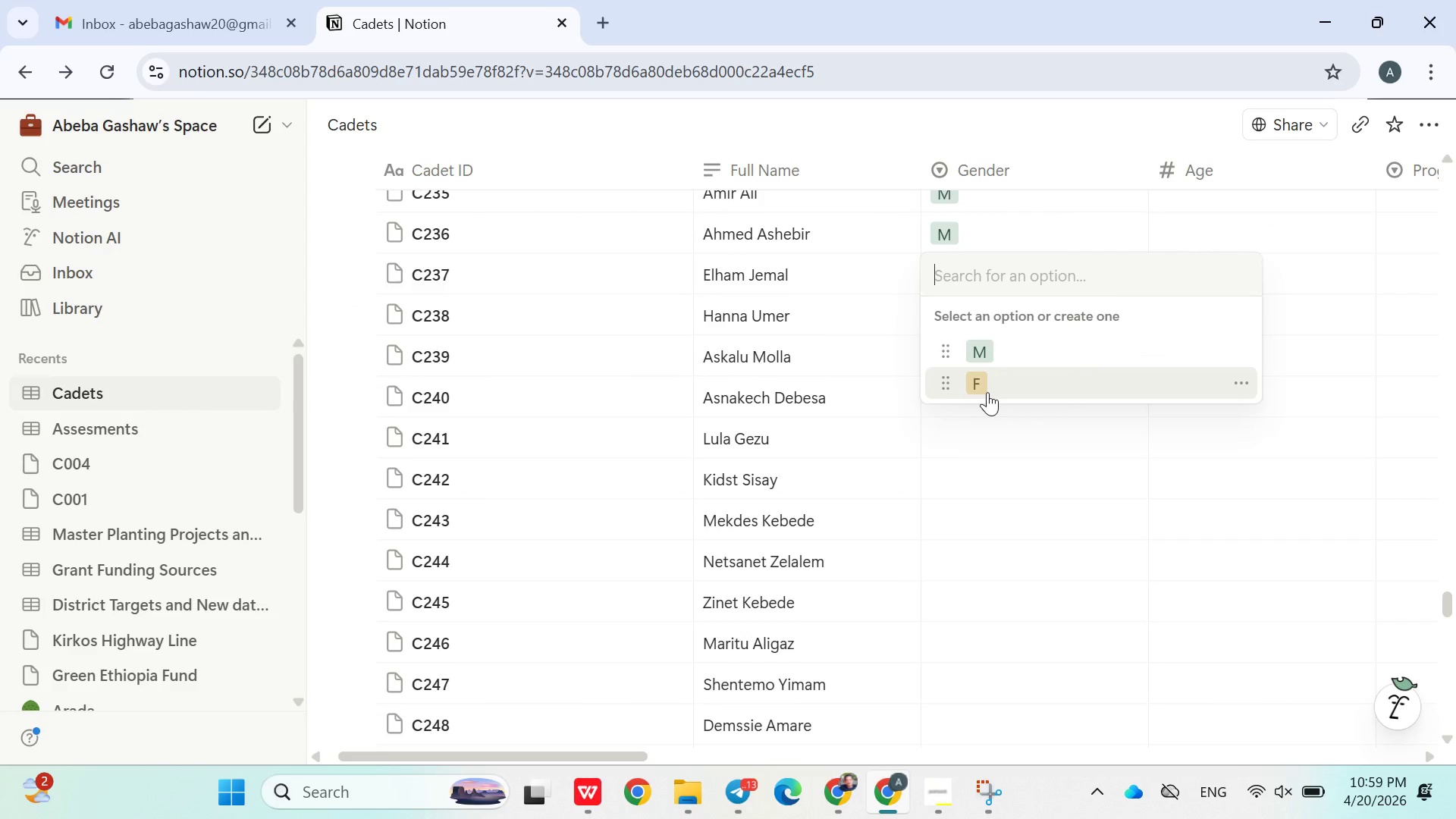 
left_click([988, 394])
 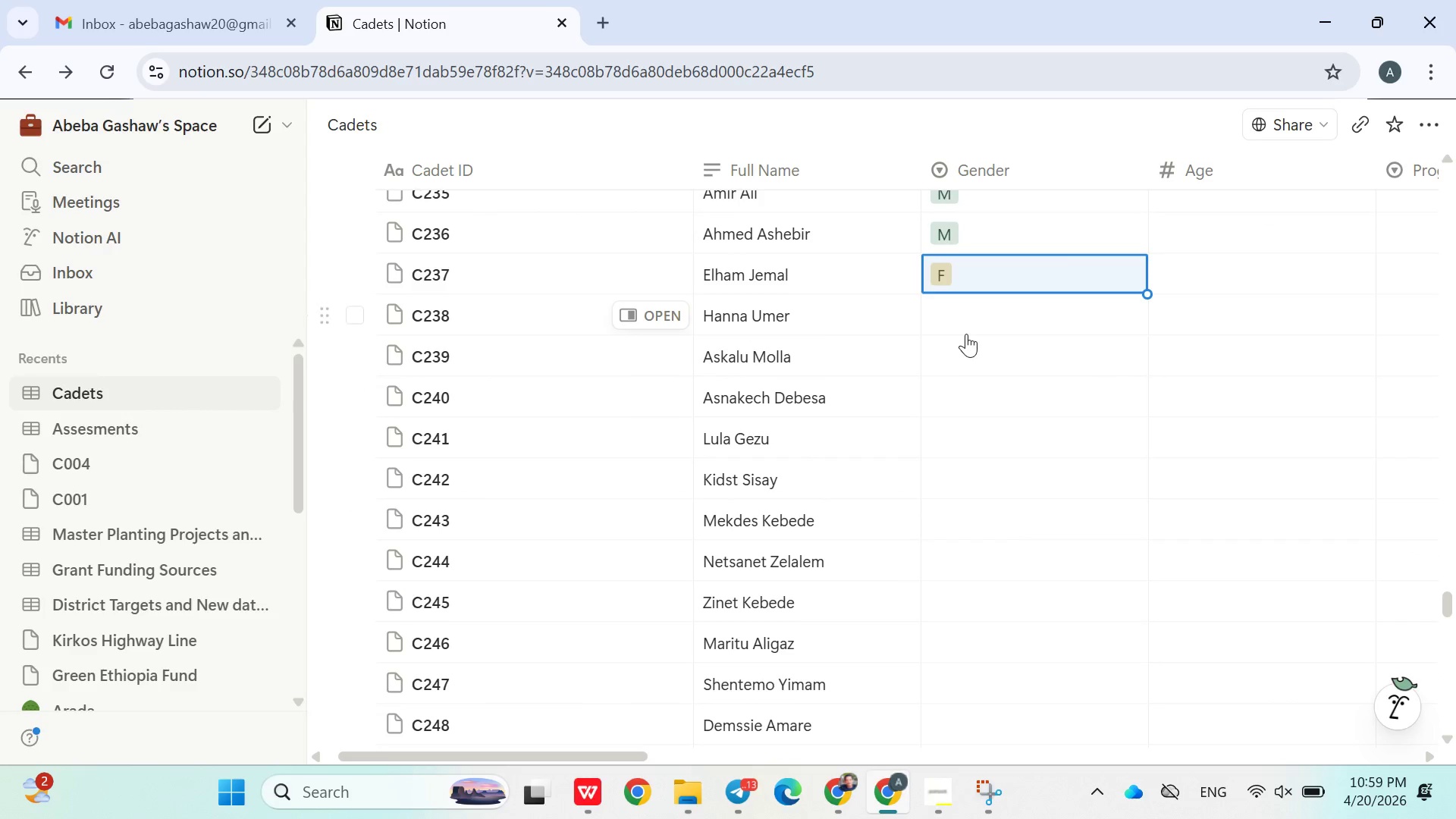 
left_click([966, 335])
 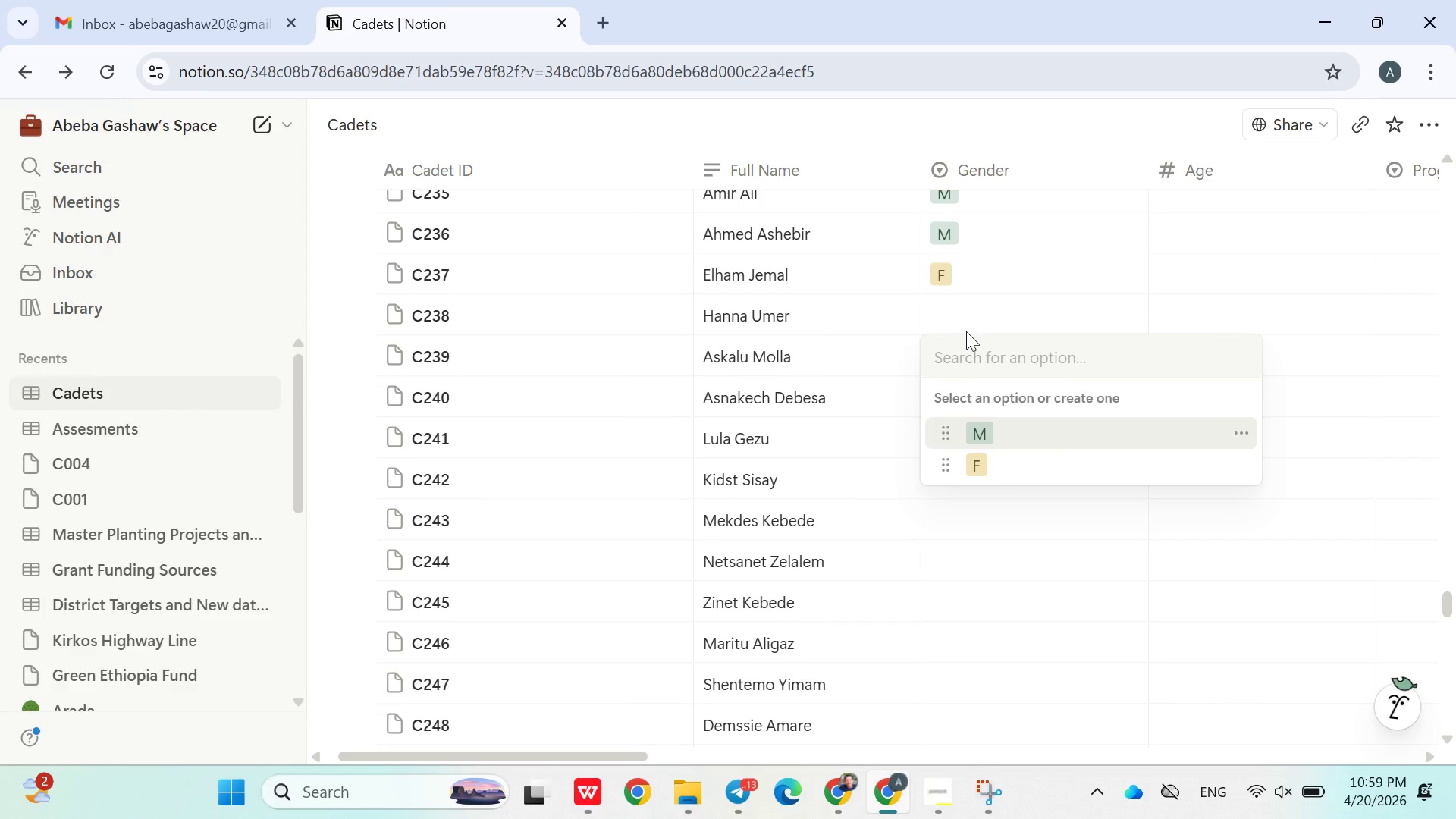 
left_click([982, 470])
 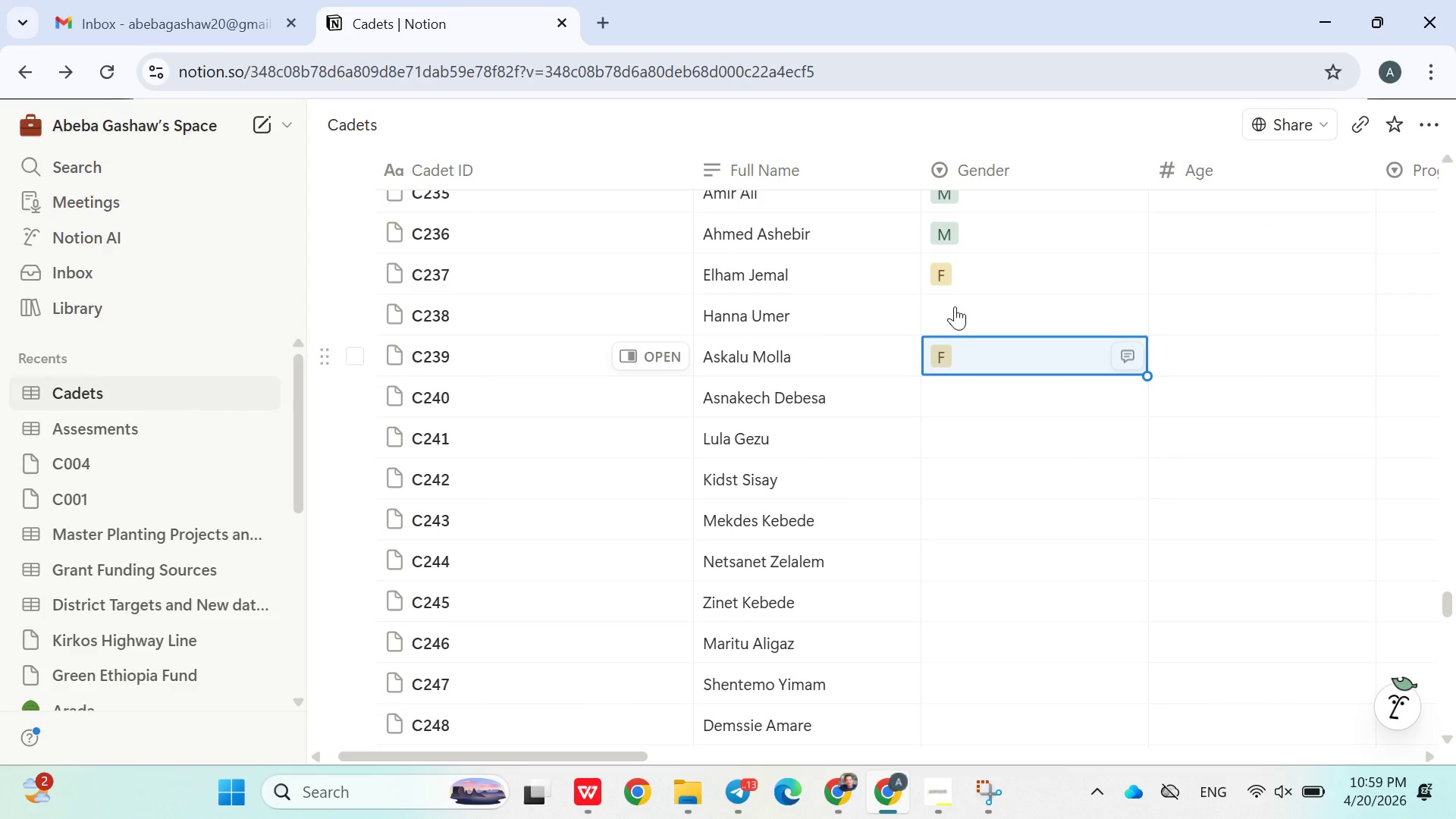 
left_click([955, 306])
 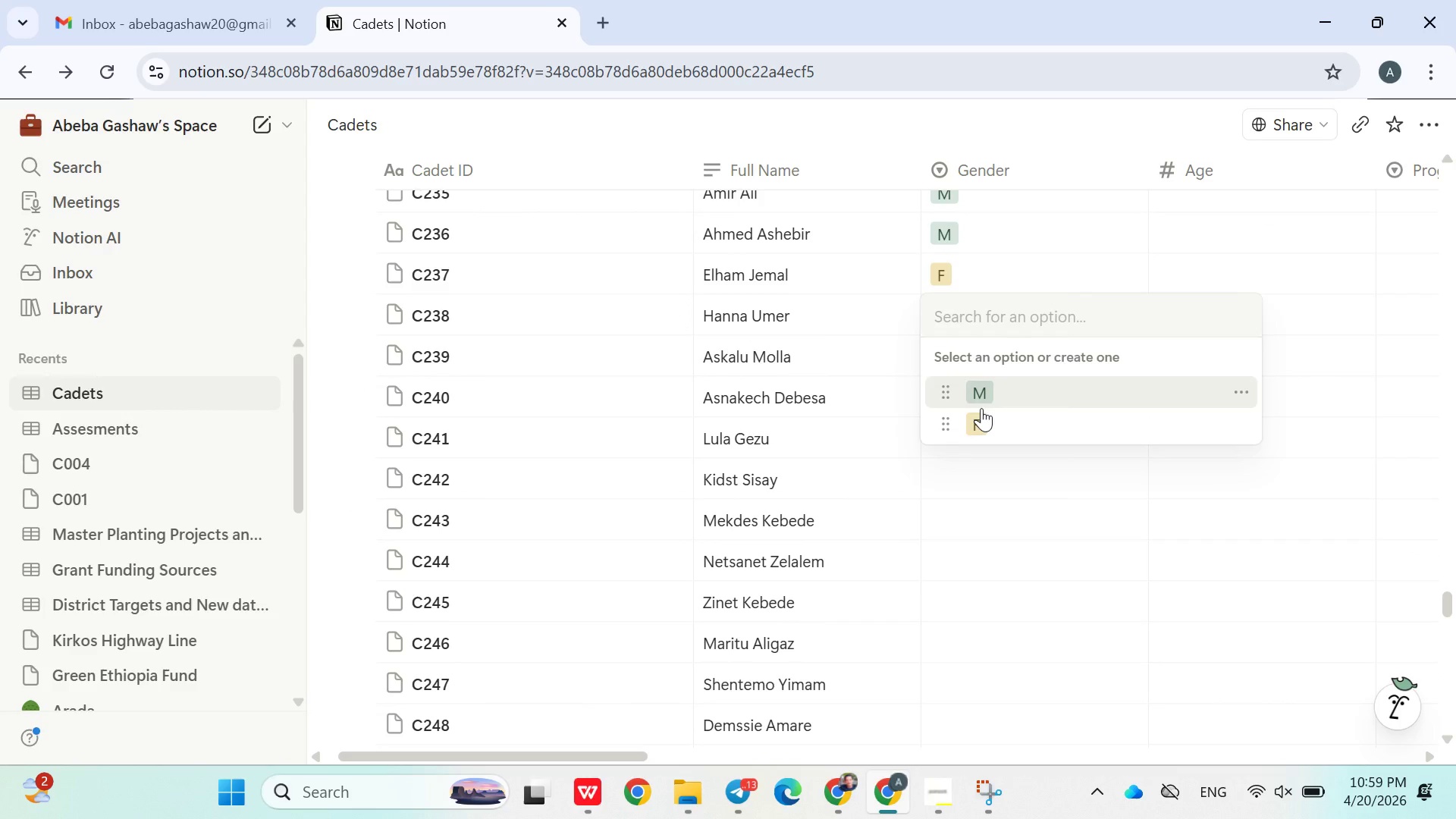 
left_click([982, 416])
 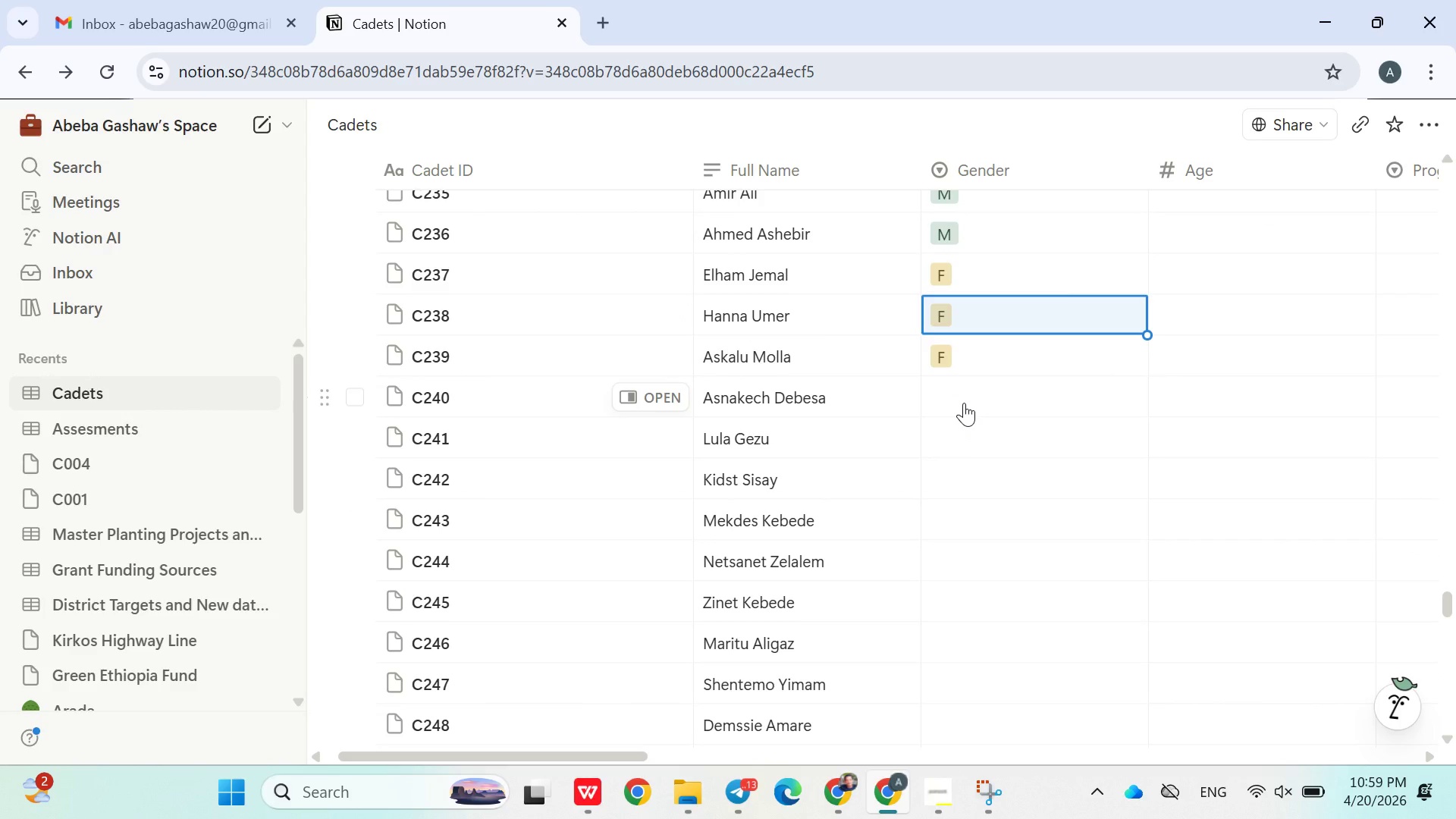 
left_click([964, 402])
 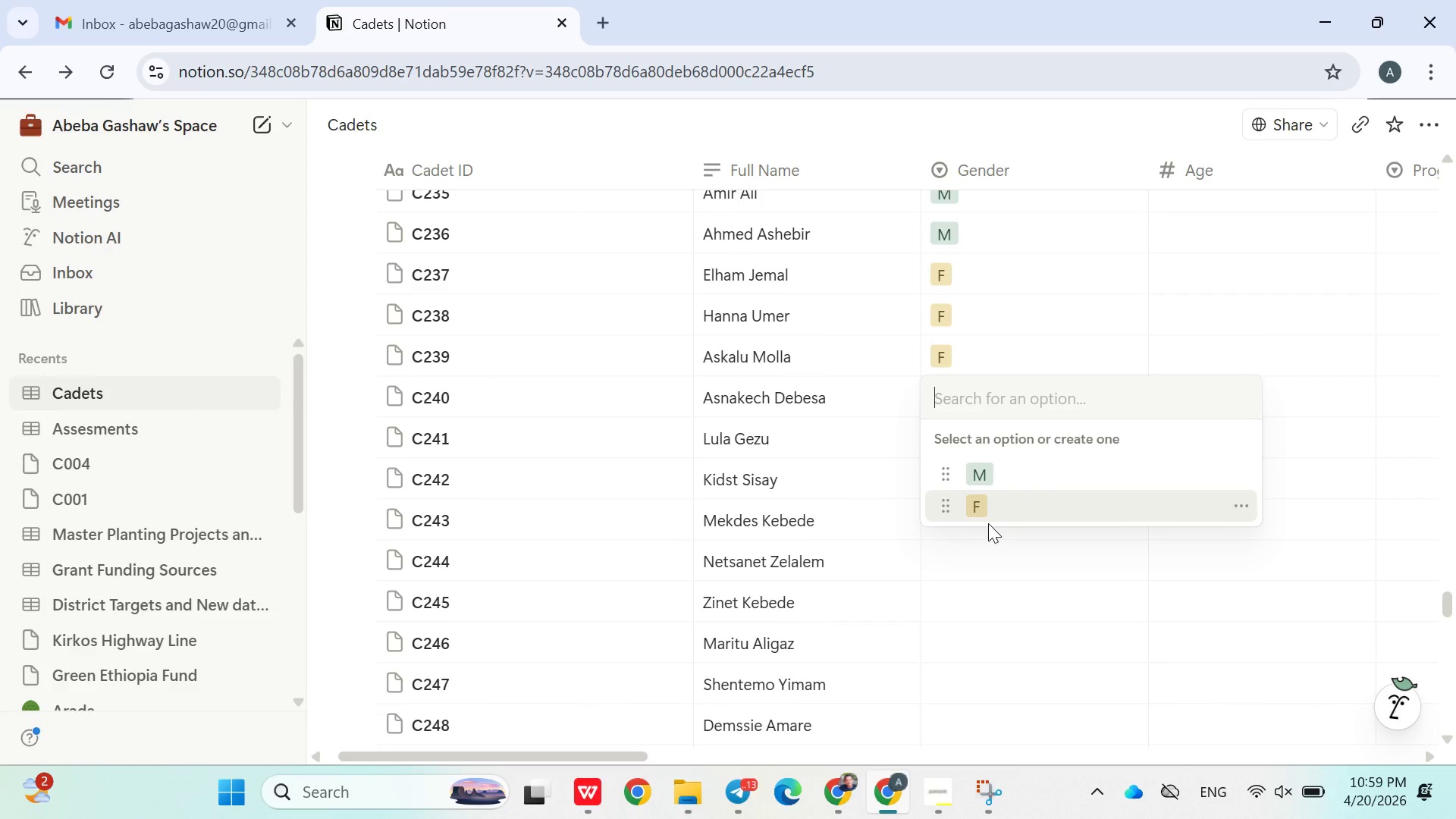 
left_click([989, 523])
 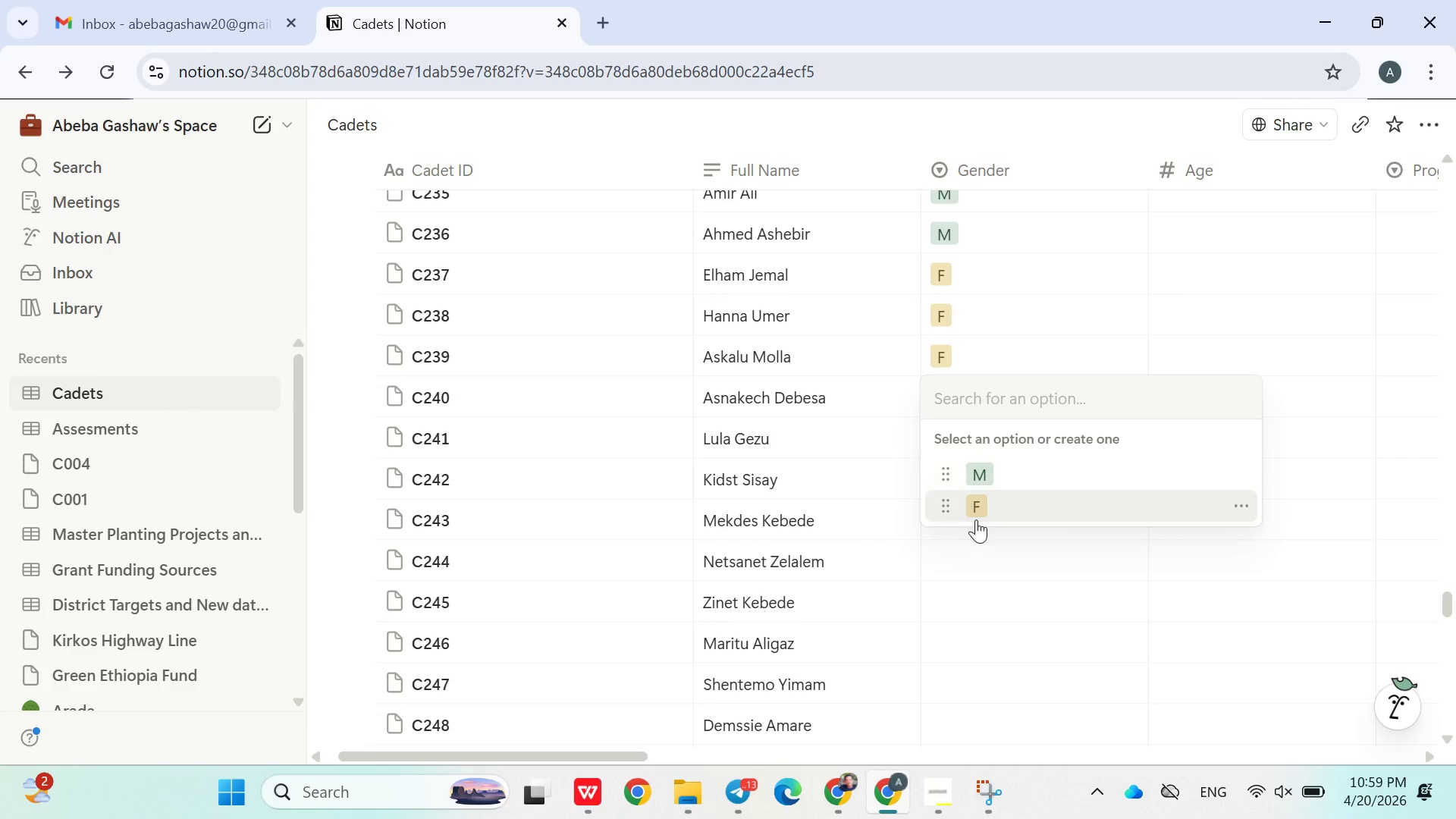 
left_click([977, 519])
 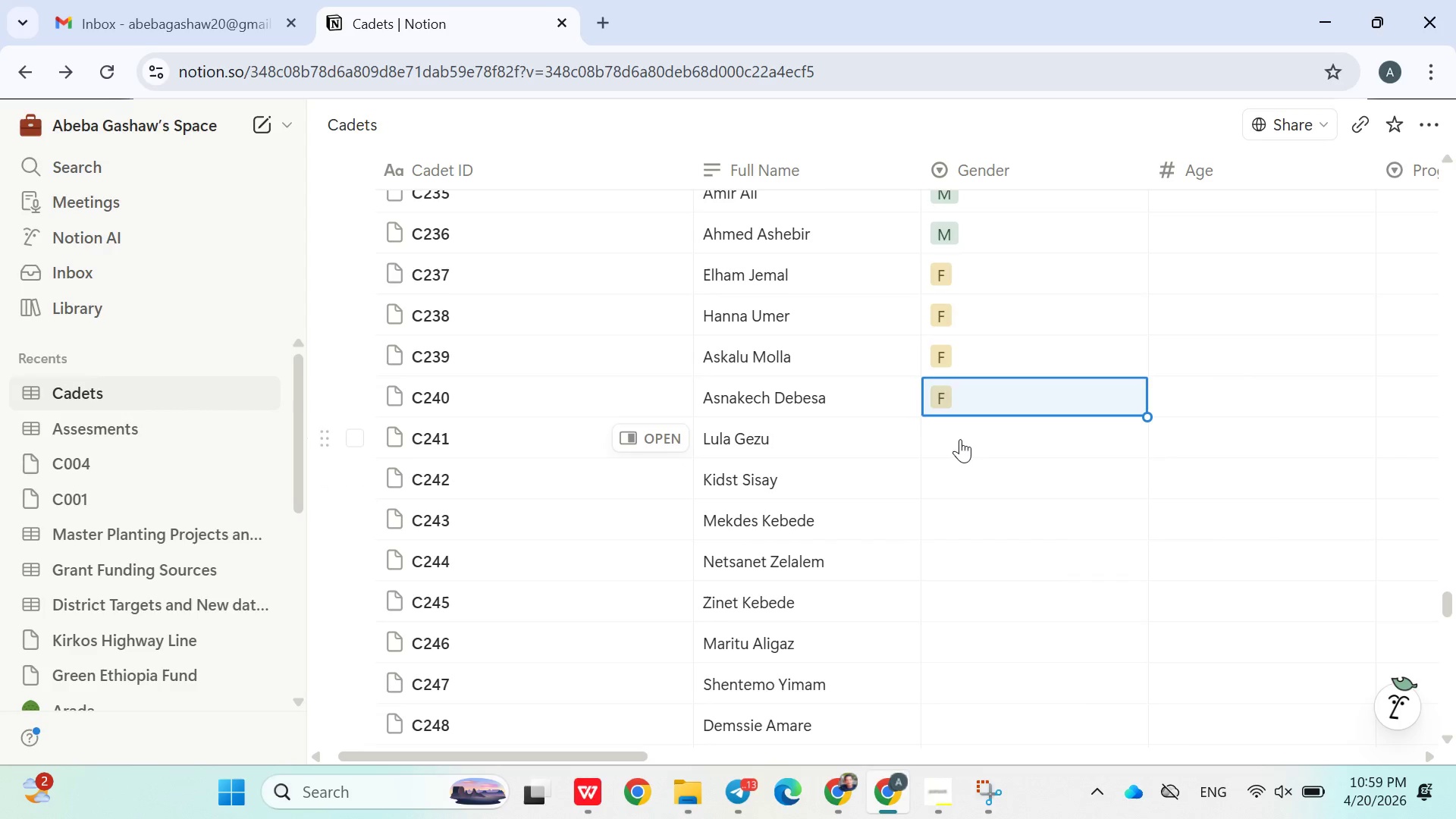 
left_click([960, 439])
 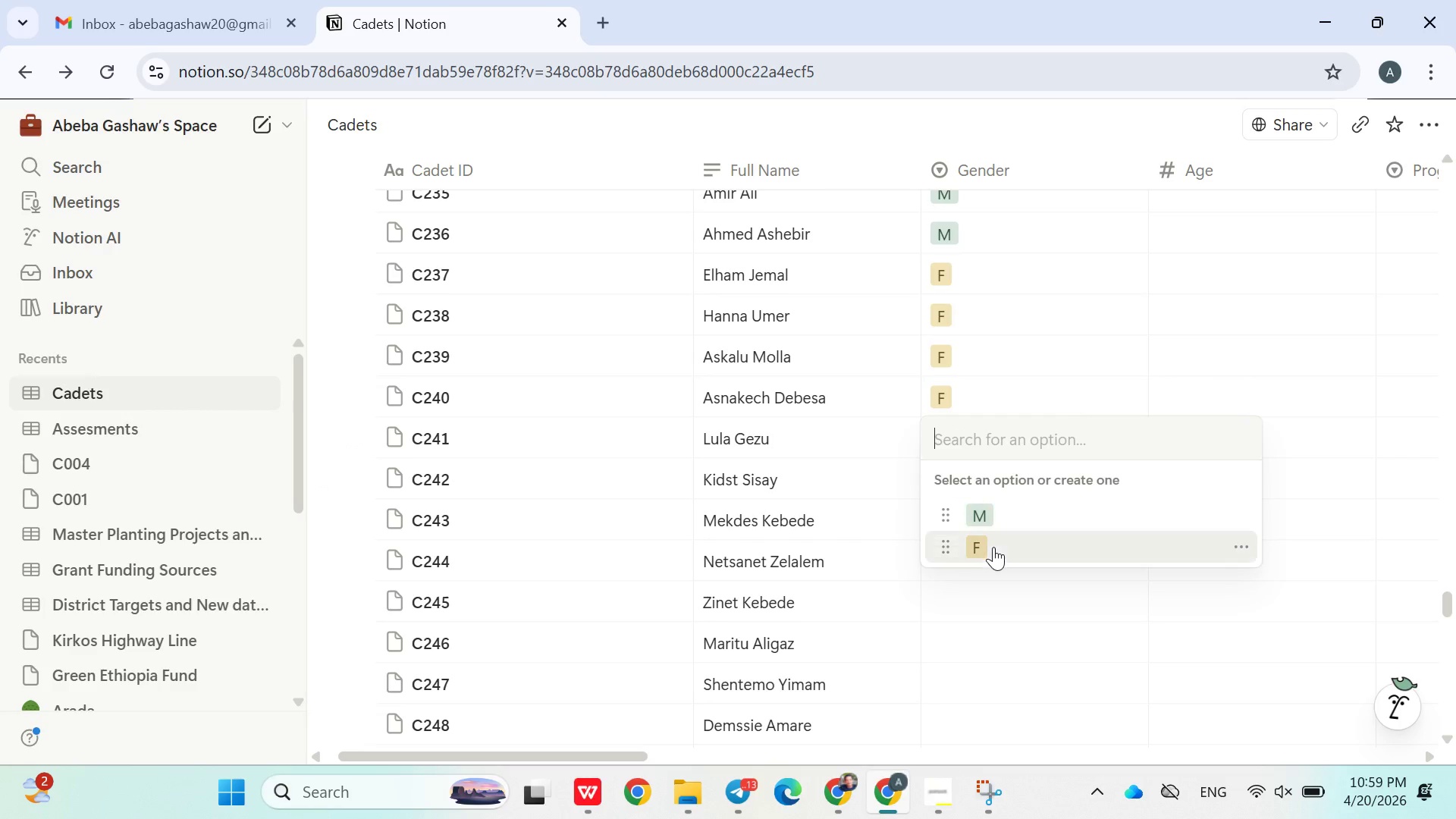 
left_click([993, 548])
 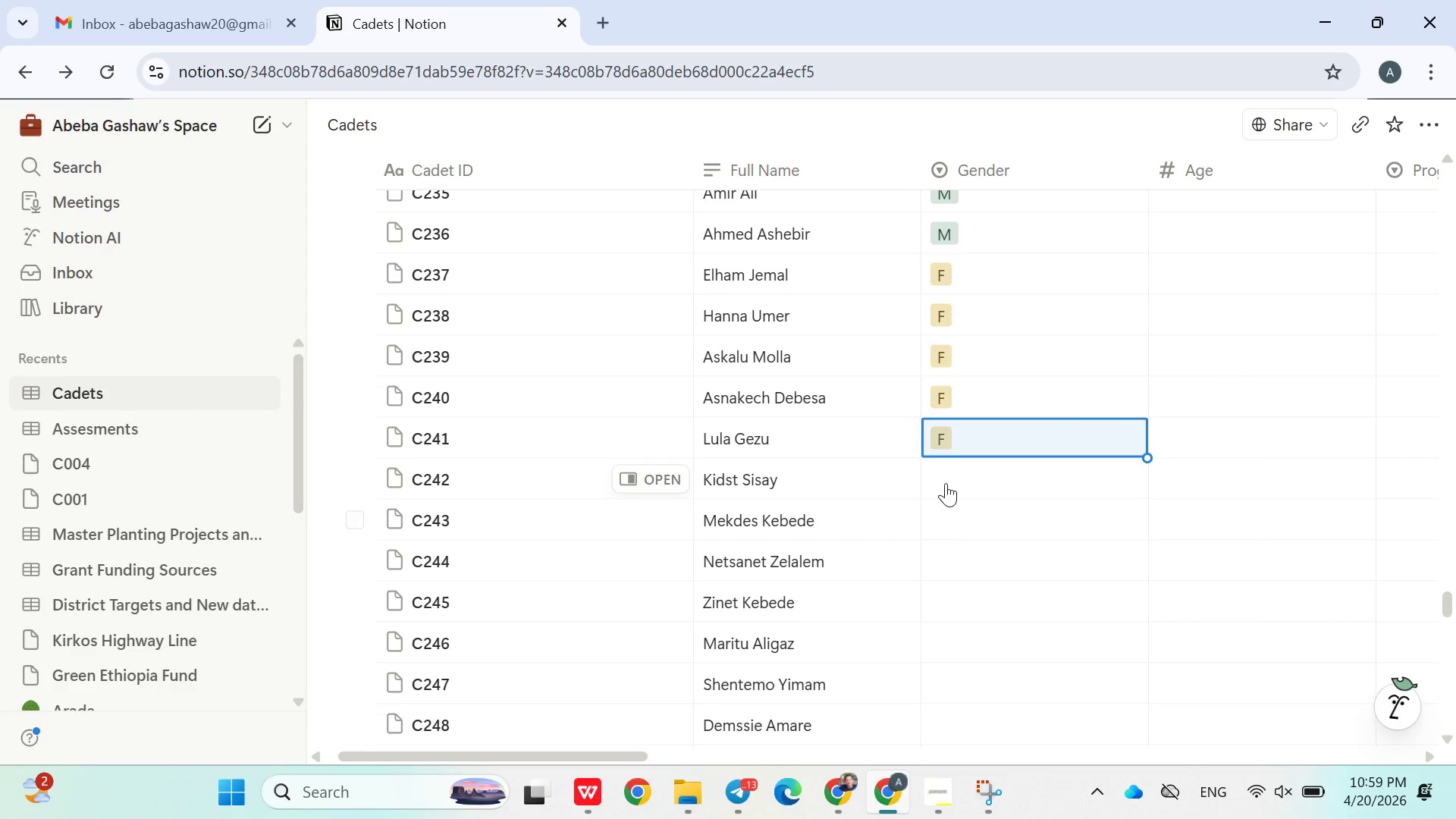 
left_click([946, 482])
 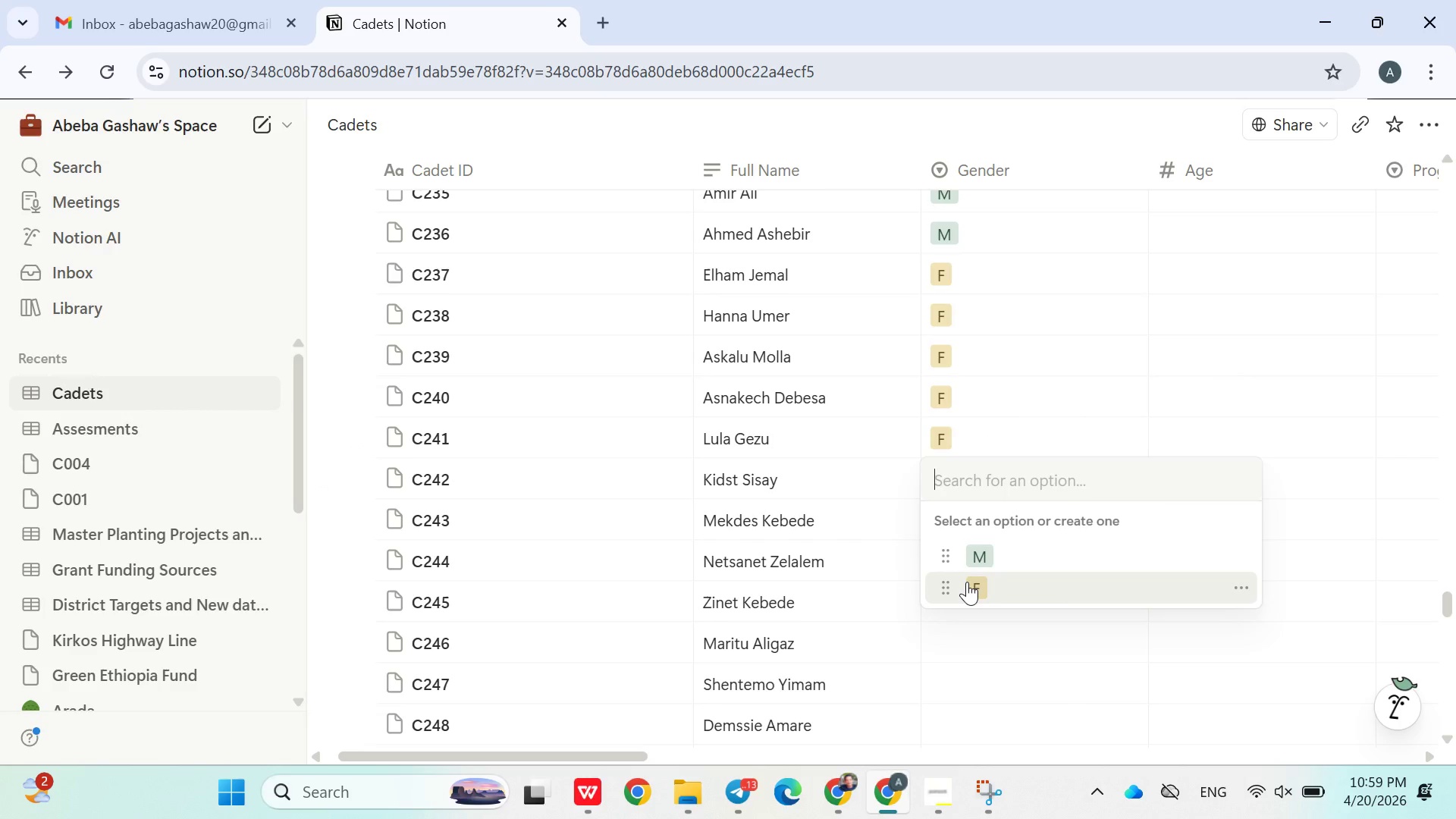 
left_click([967, 582])
 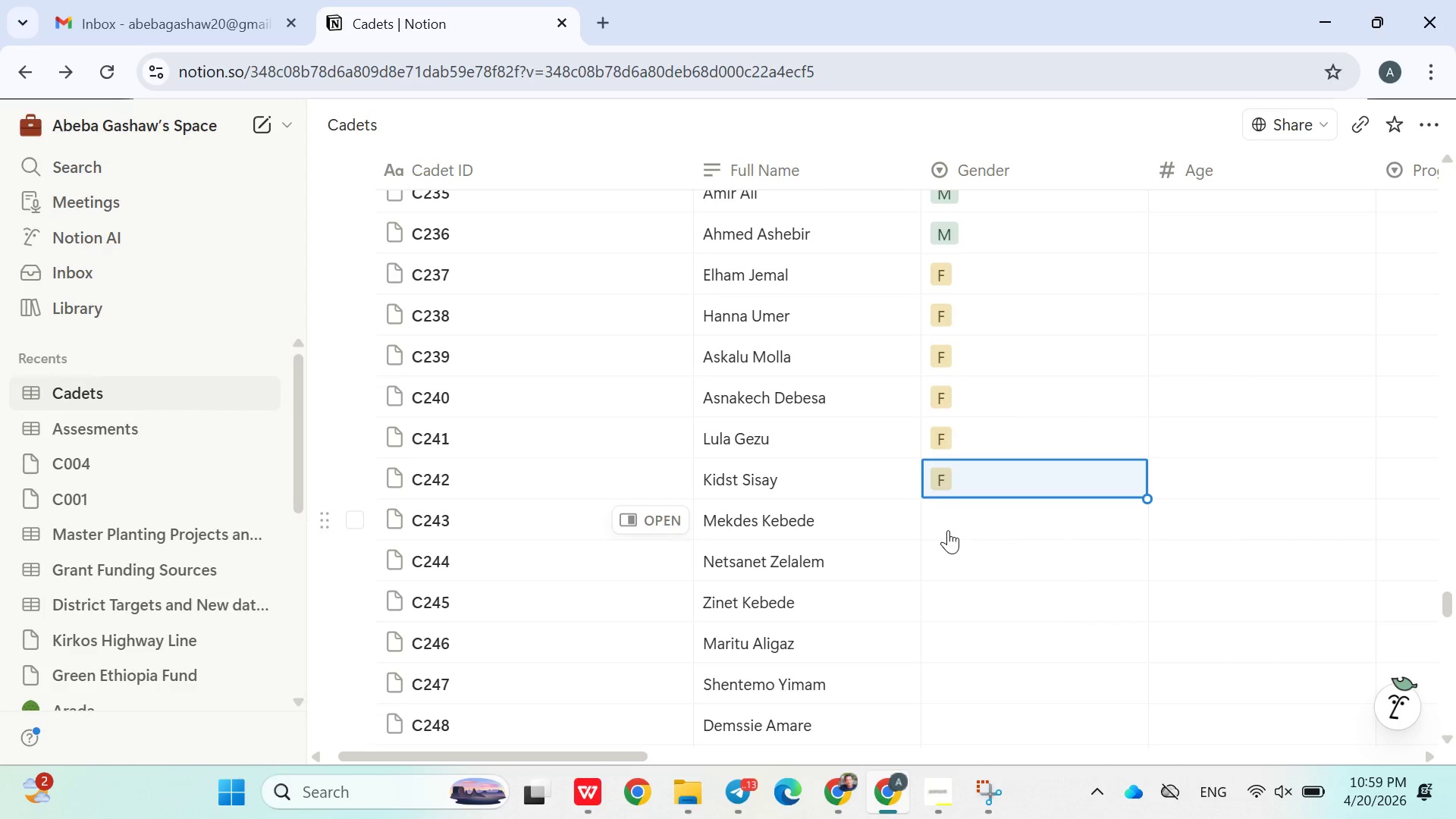 
left_click([948, 530])
 